 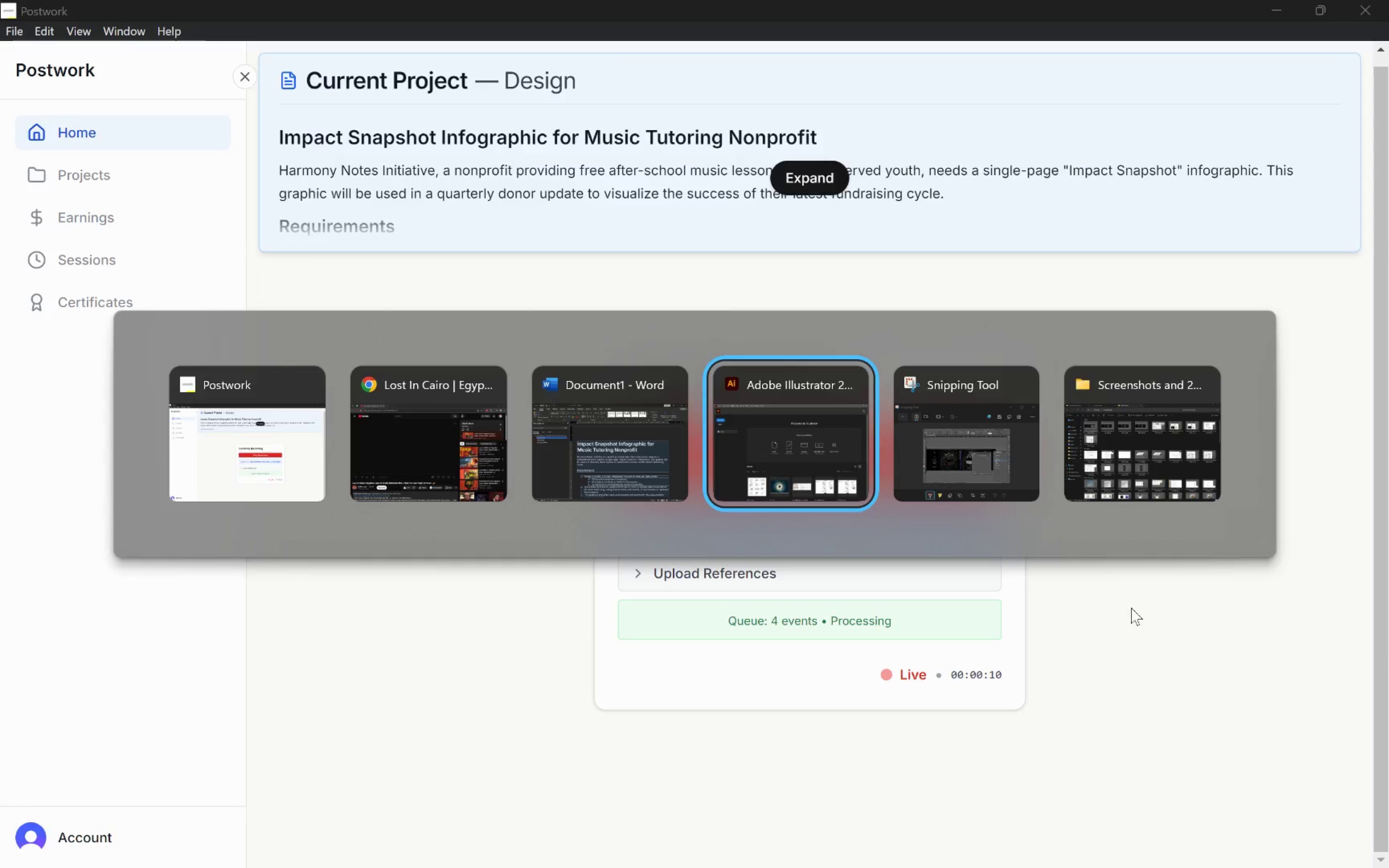 
left_click([74, 147])
 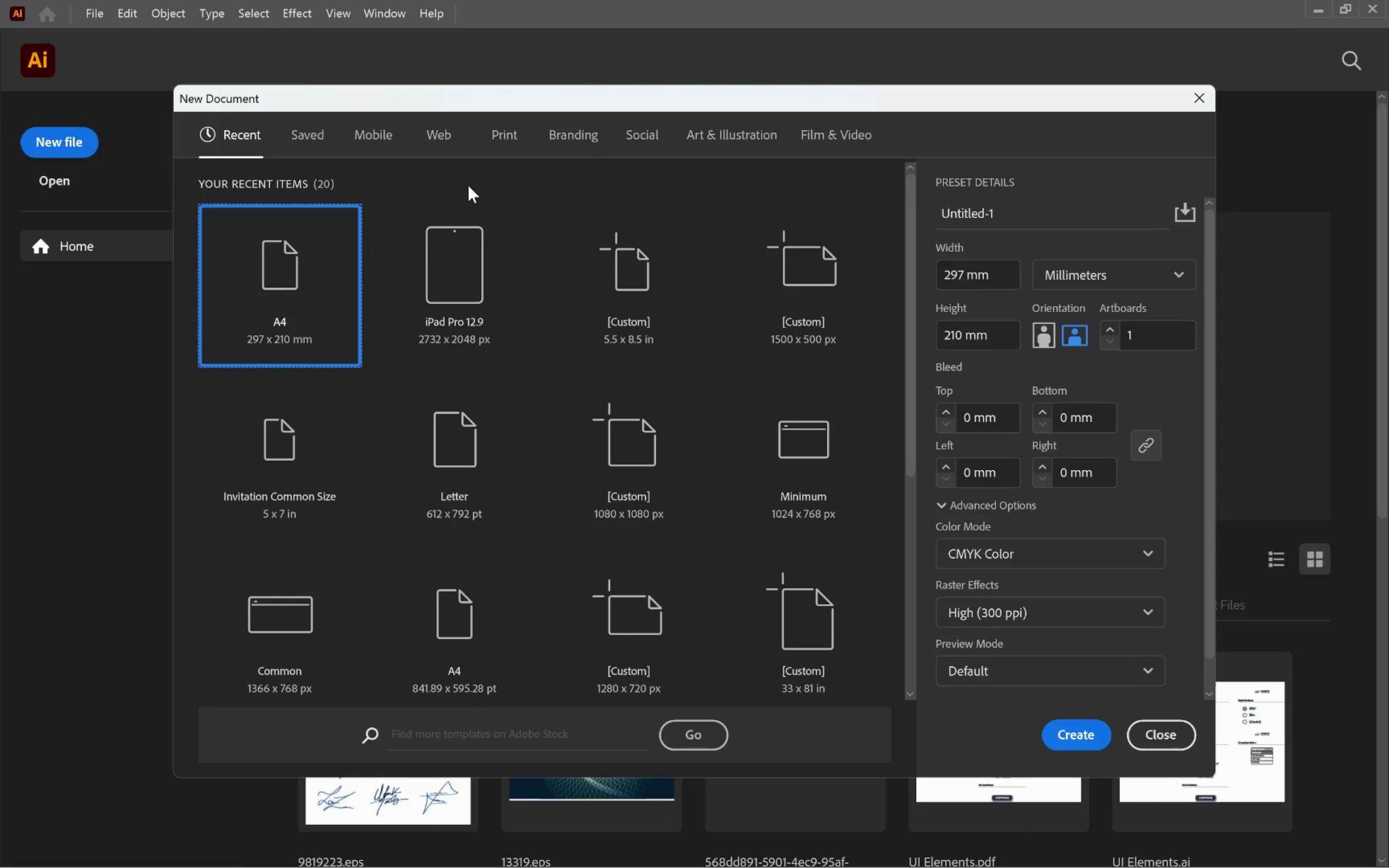 
key(Alt+Tab)
 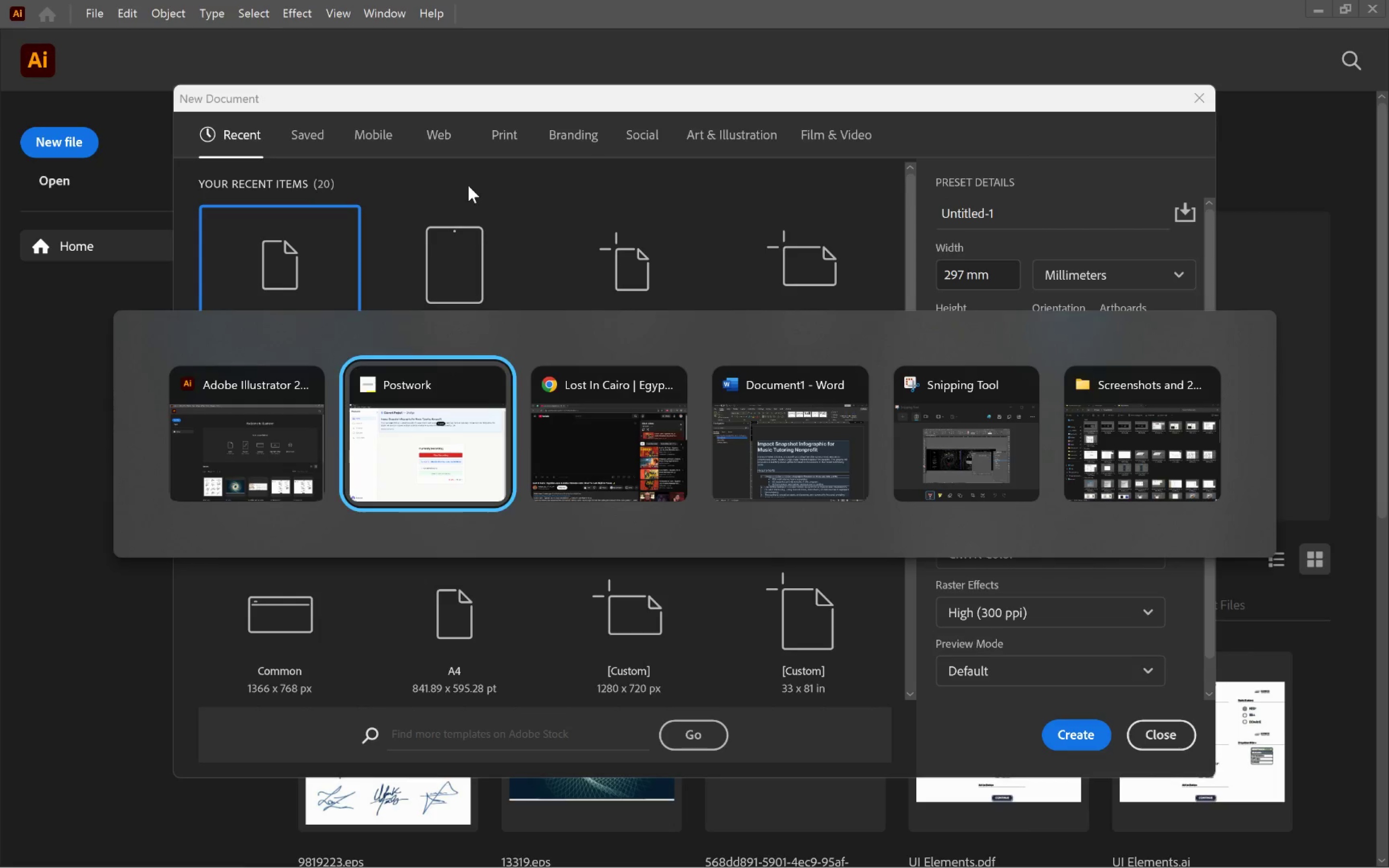 
key(Alt+Tab)
 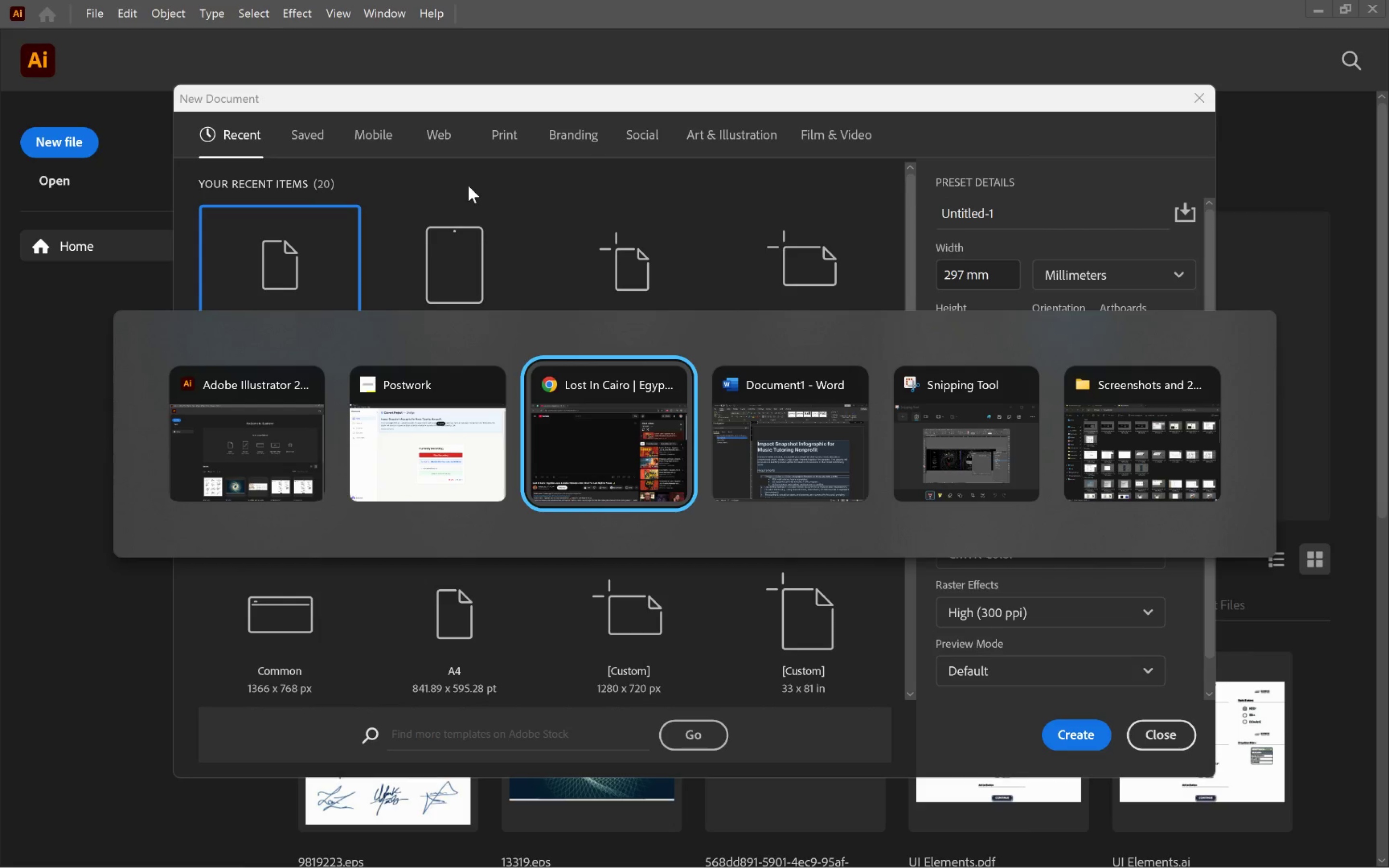 
key(Alt+Tab)
 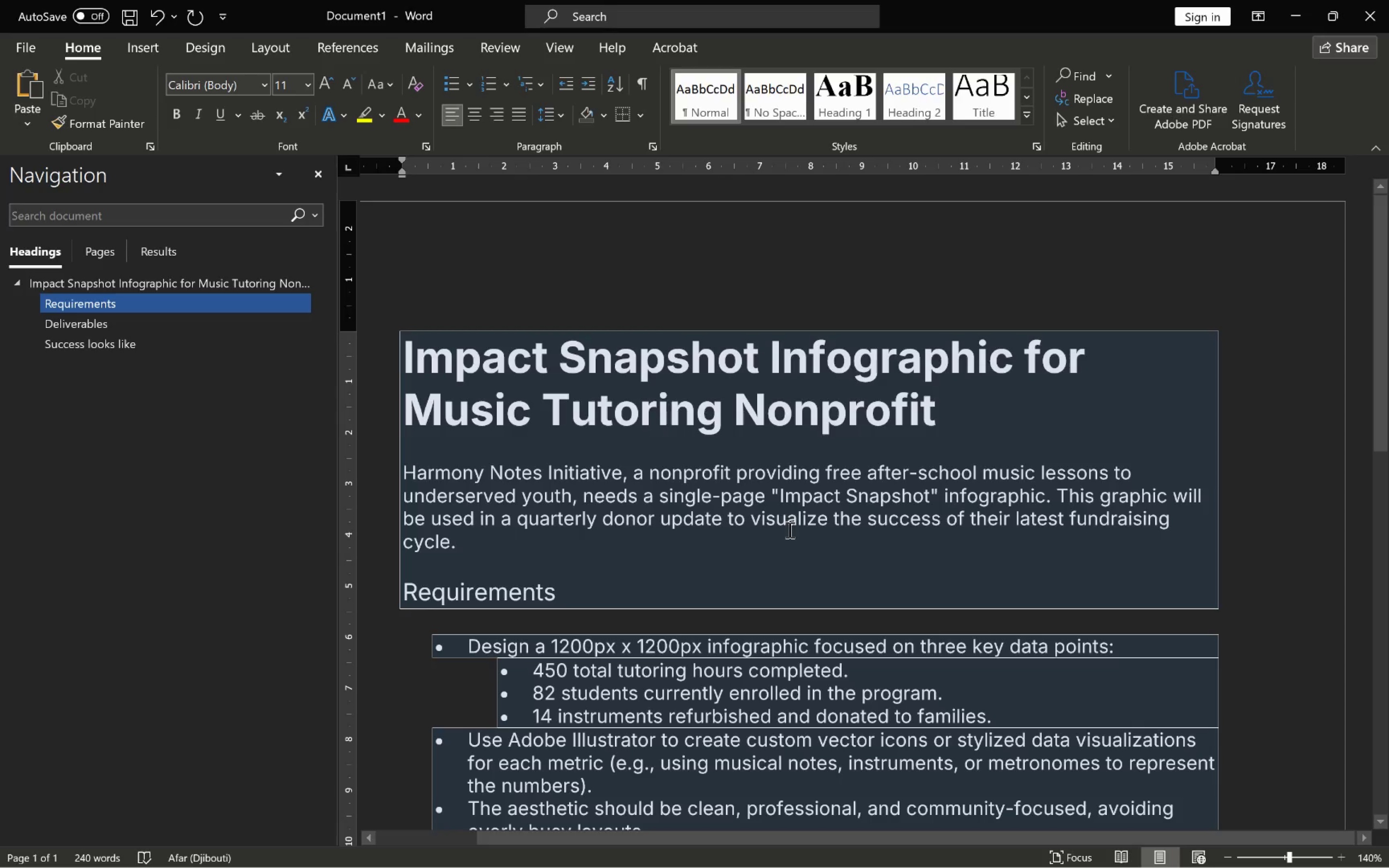 
scroll: coordinate [797, 515], scroll_direction: down, amount: 3.0
 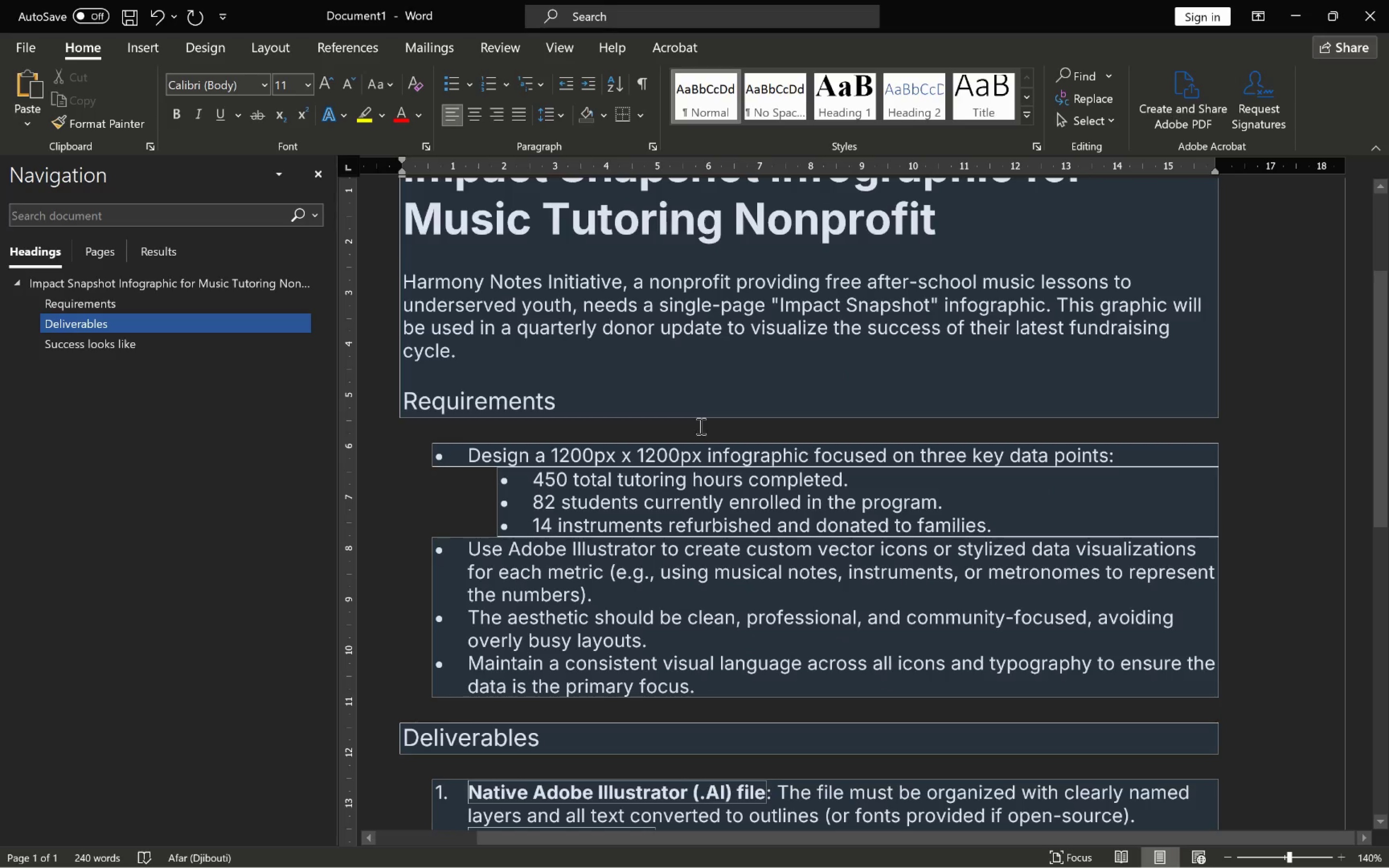 
key(Alt+AltLeft)
 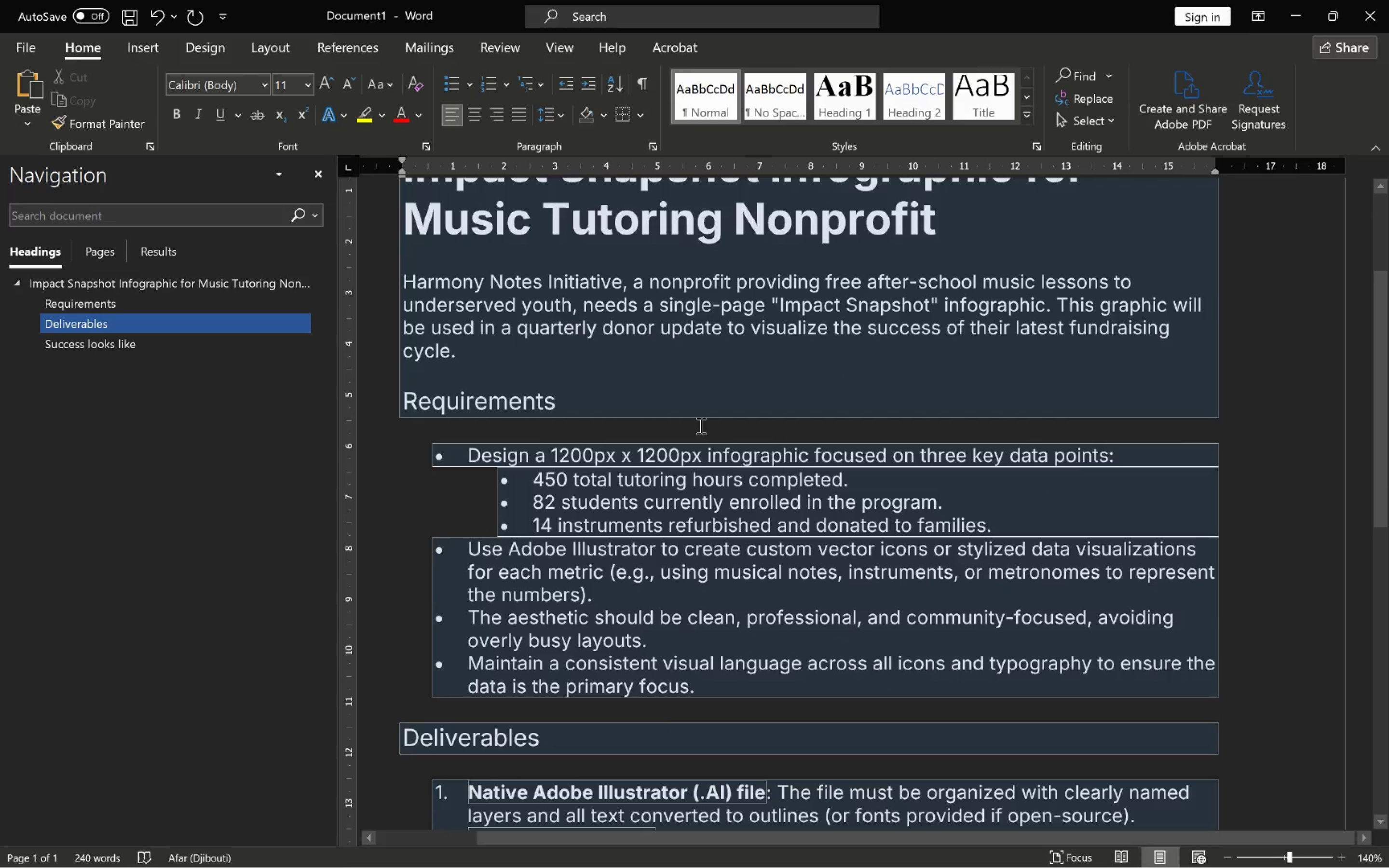 
key(Alt+Tab)
 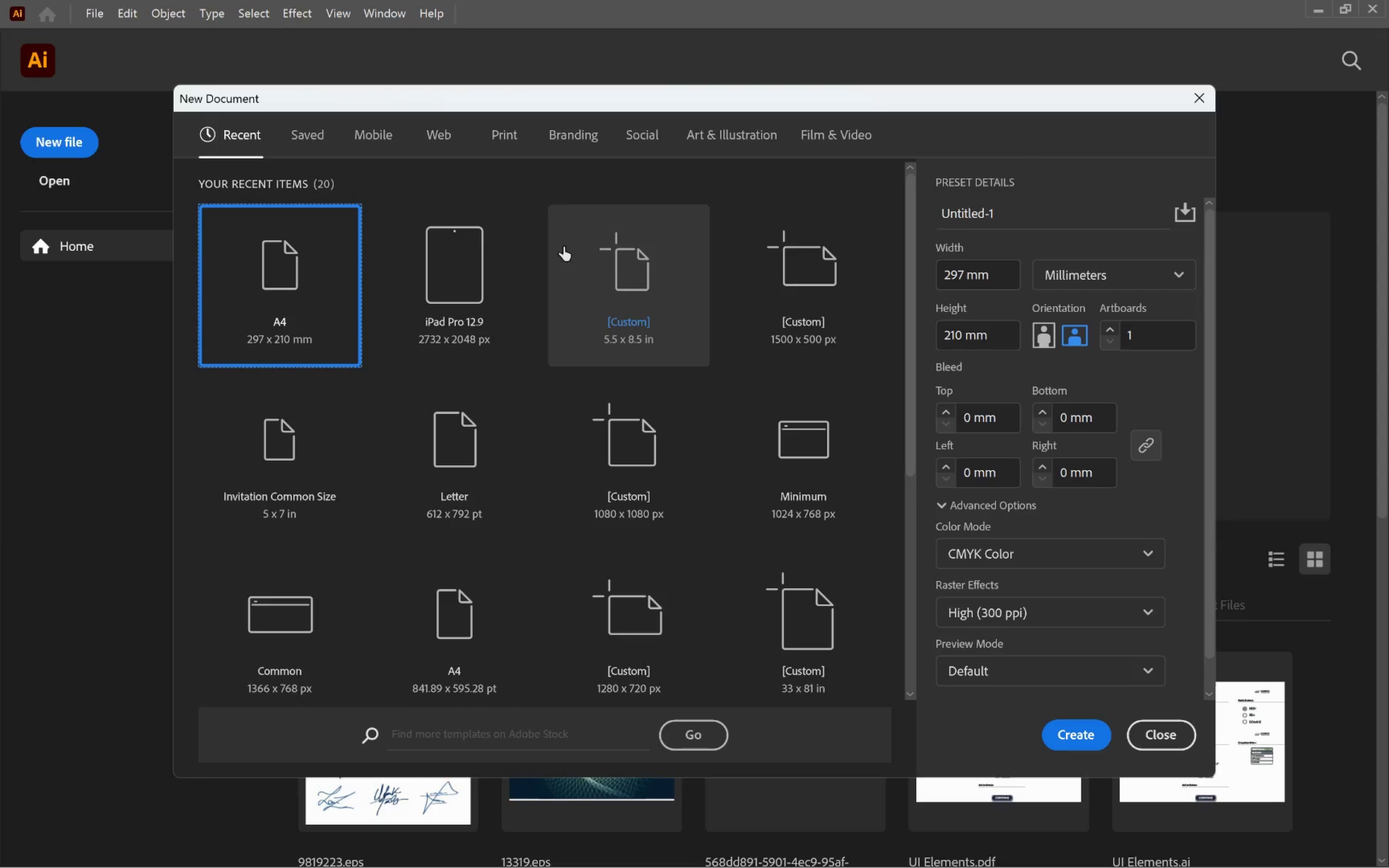 
left_click([638, 509])
 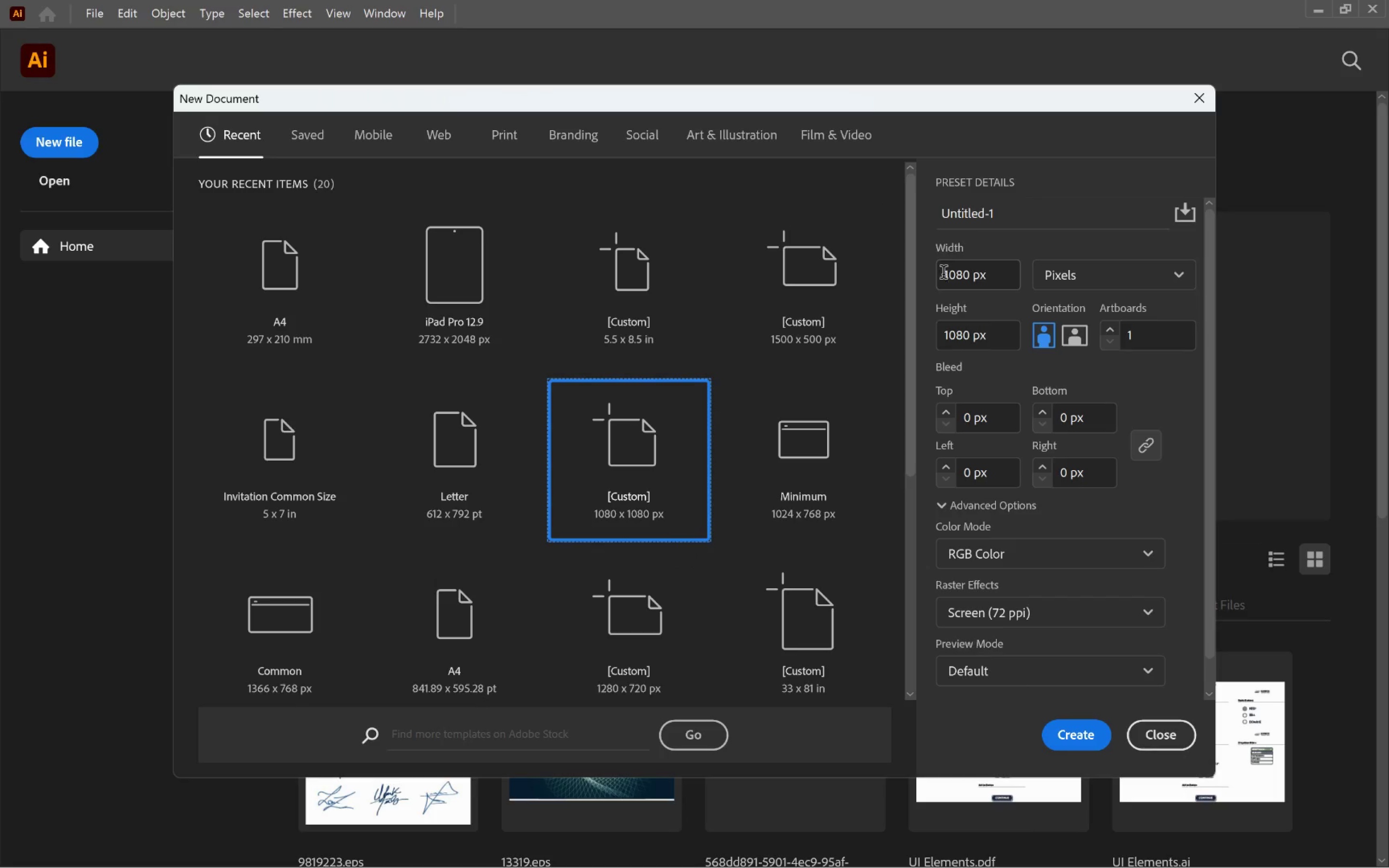 
double_click([954, 279])
 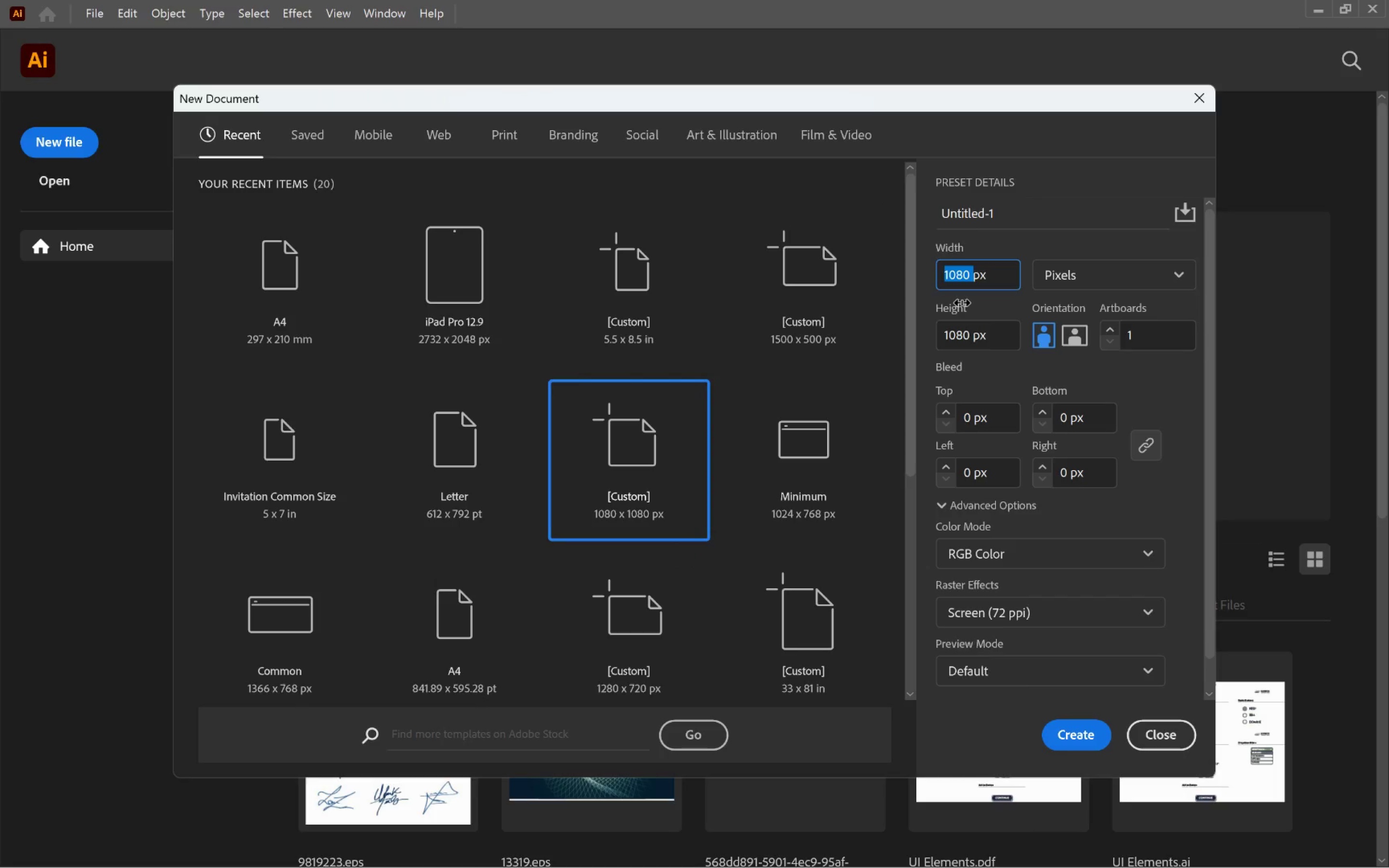 
type(1200)
key(Tab)
key(Tab)
type(1200)
key(Tab)
 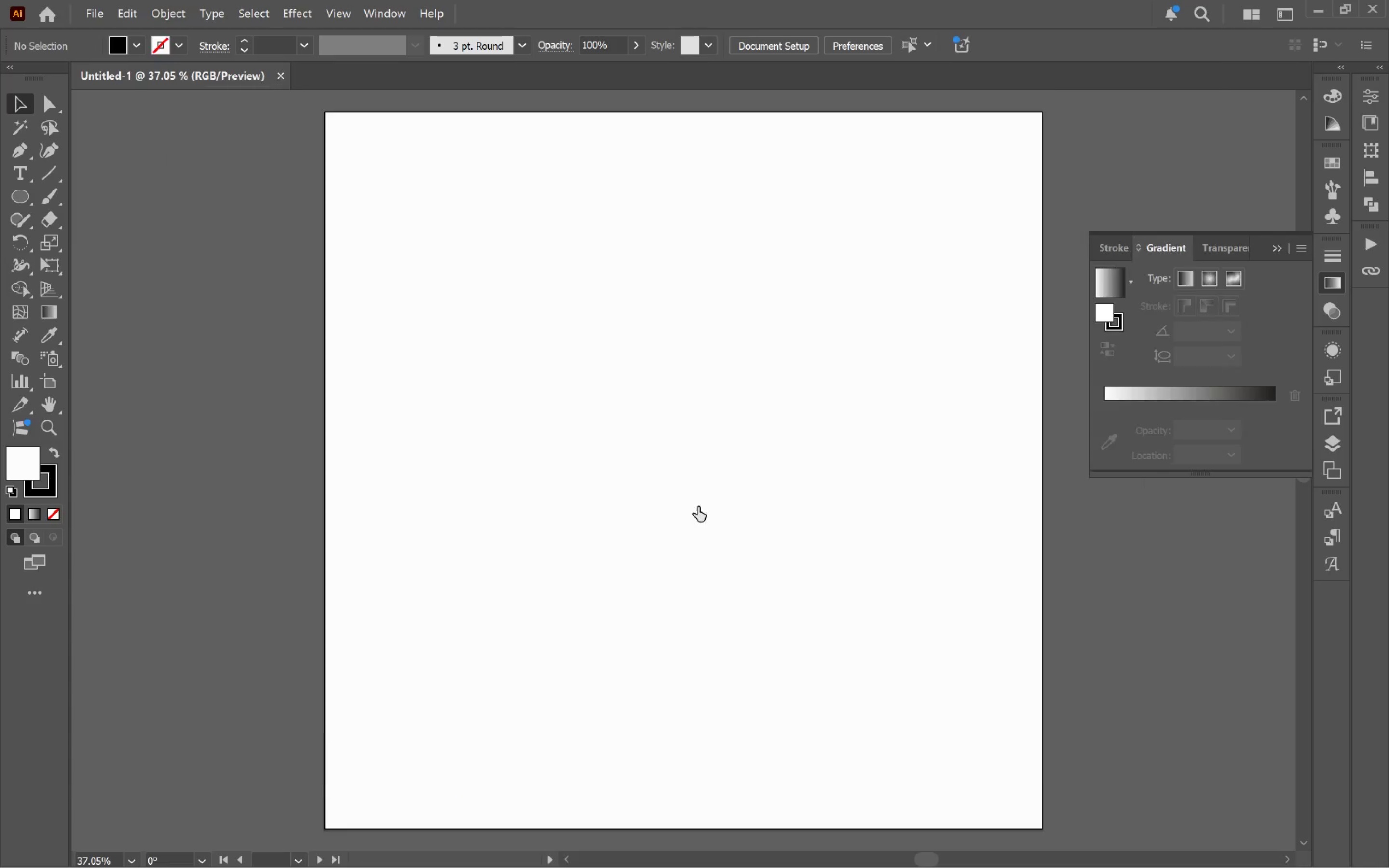 
wait(5.41)
 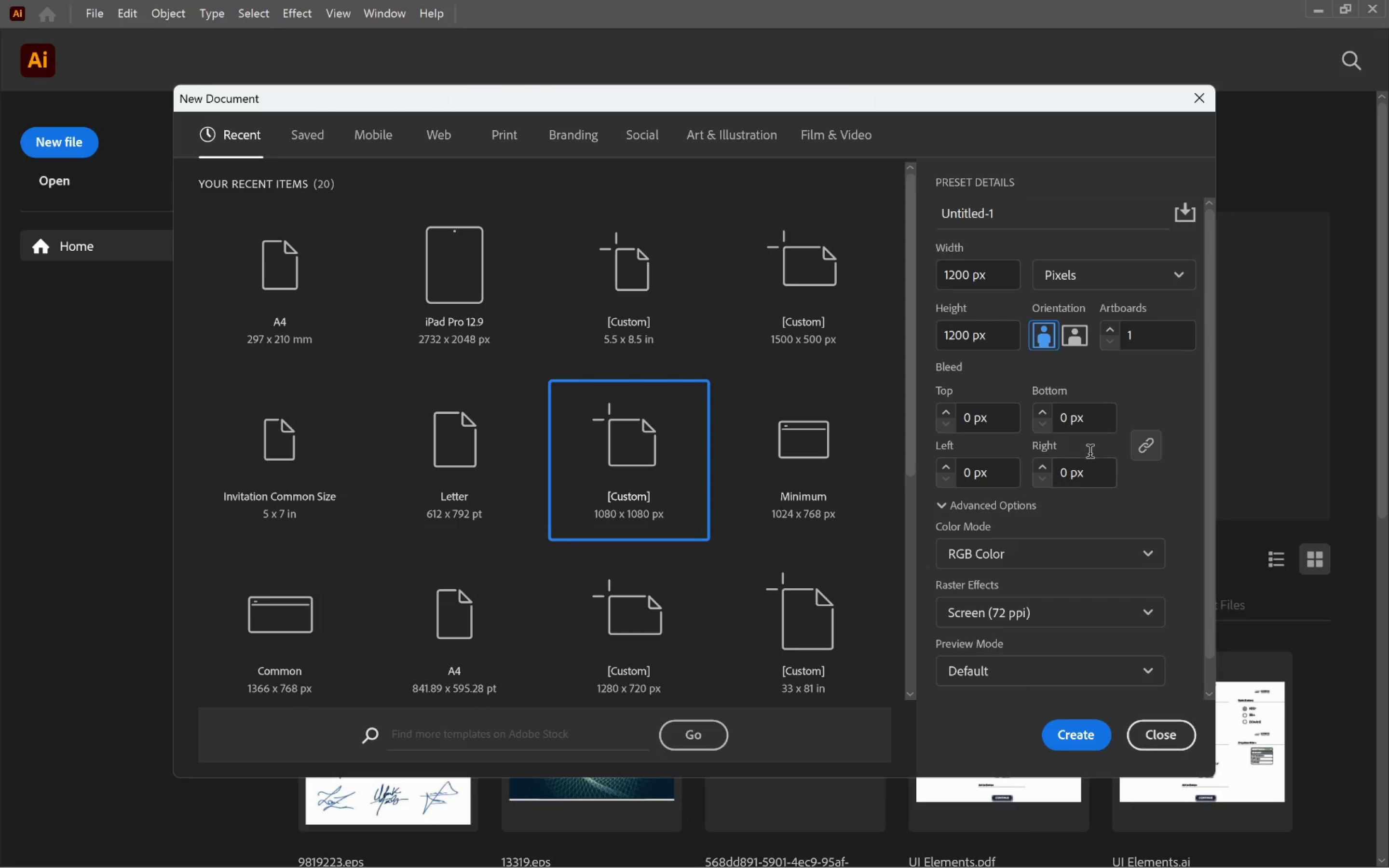 
hold_key(key=AltLeft, duration=0.39)
scroll: coordinate [721, 443], scroll_direction: down, amount: 1.0
 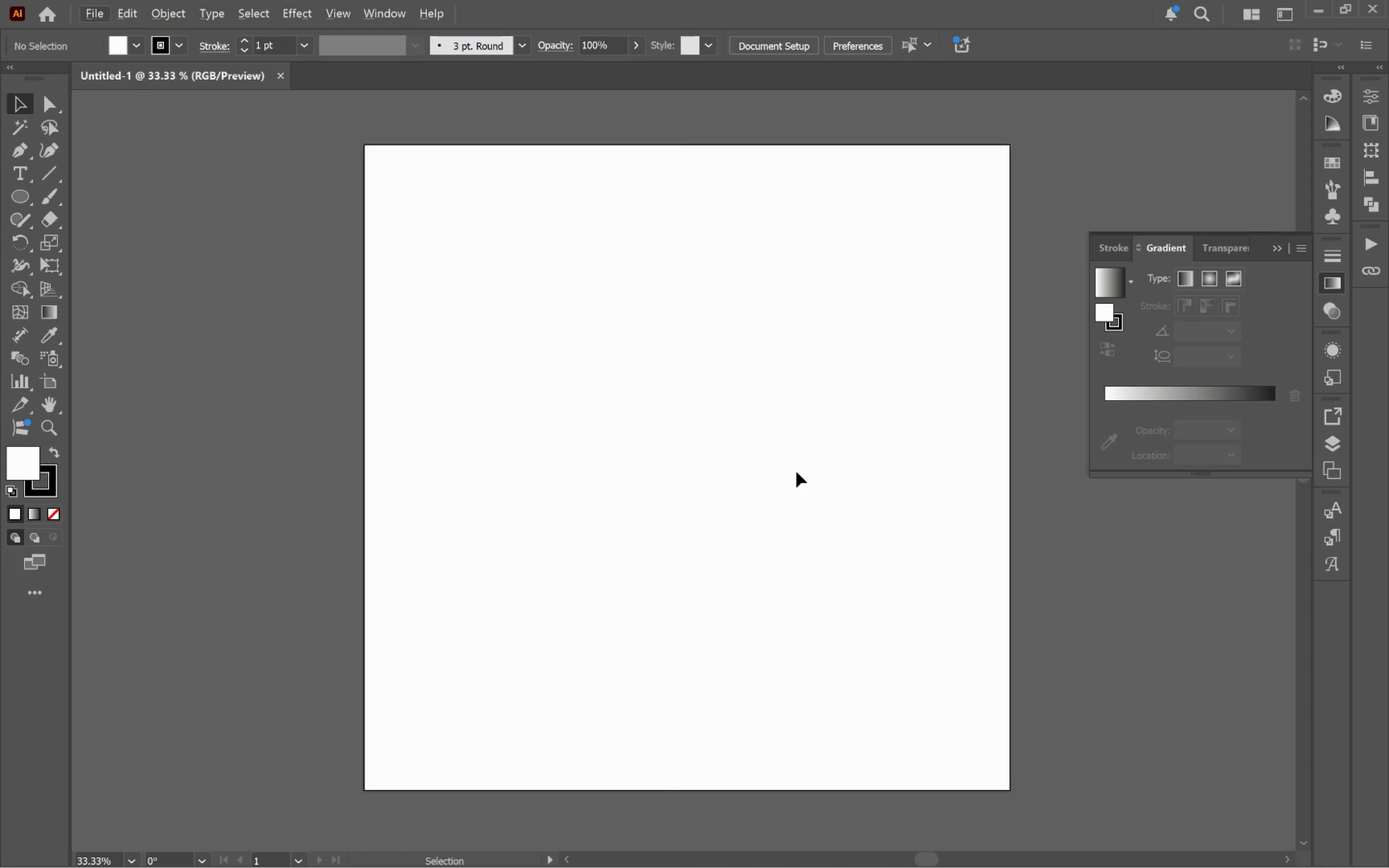 
hold_key(key=Space, duration=1.52)
 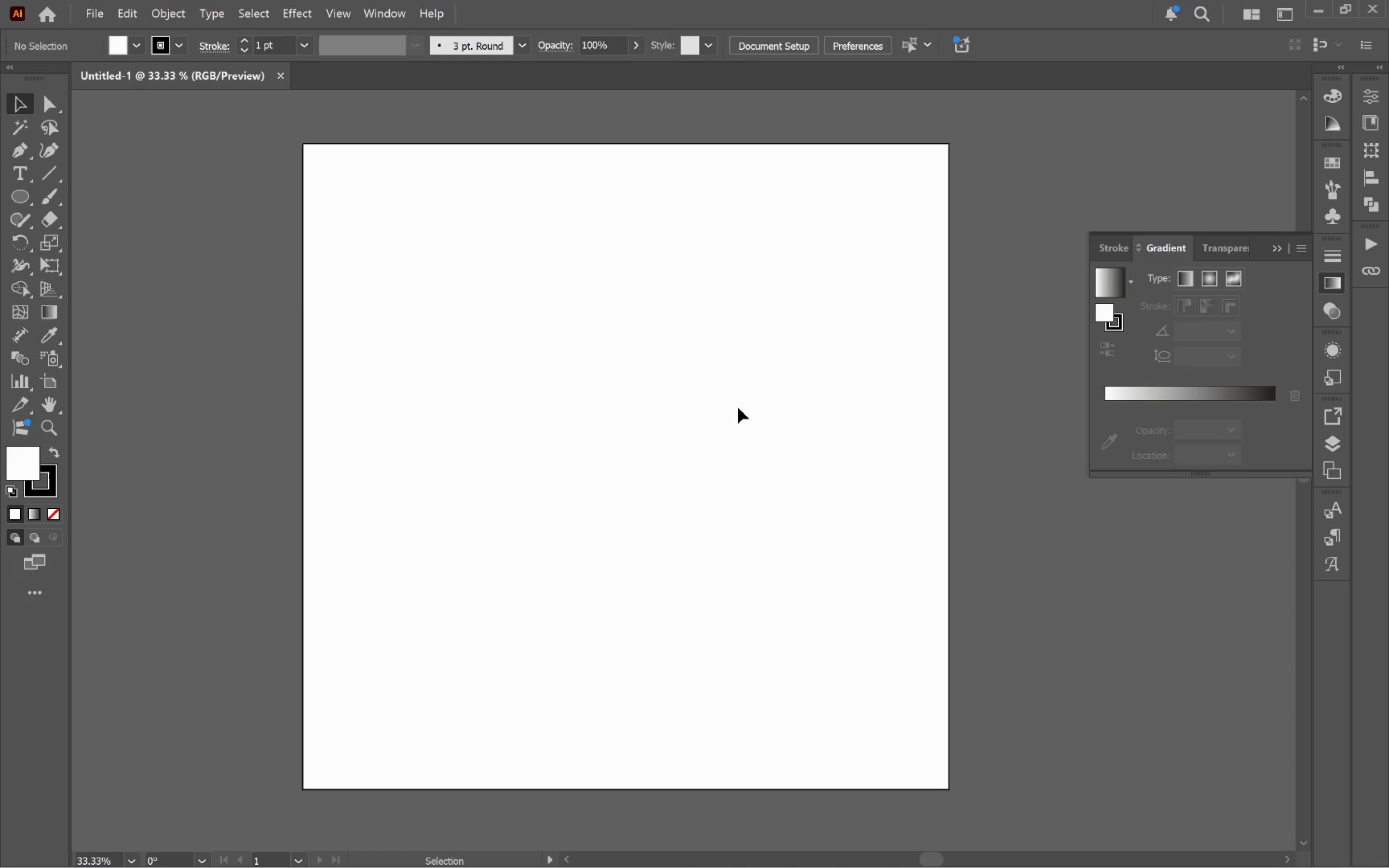 
left_click_drag(start_coordinate=[806, 473], to_coordinate=[746, 472])
 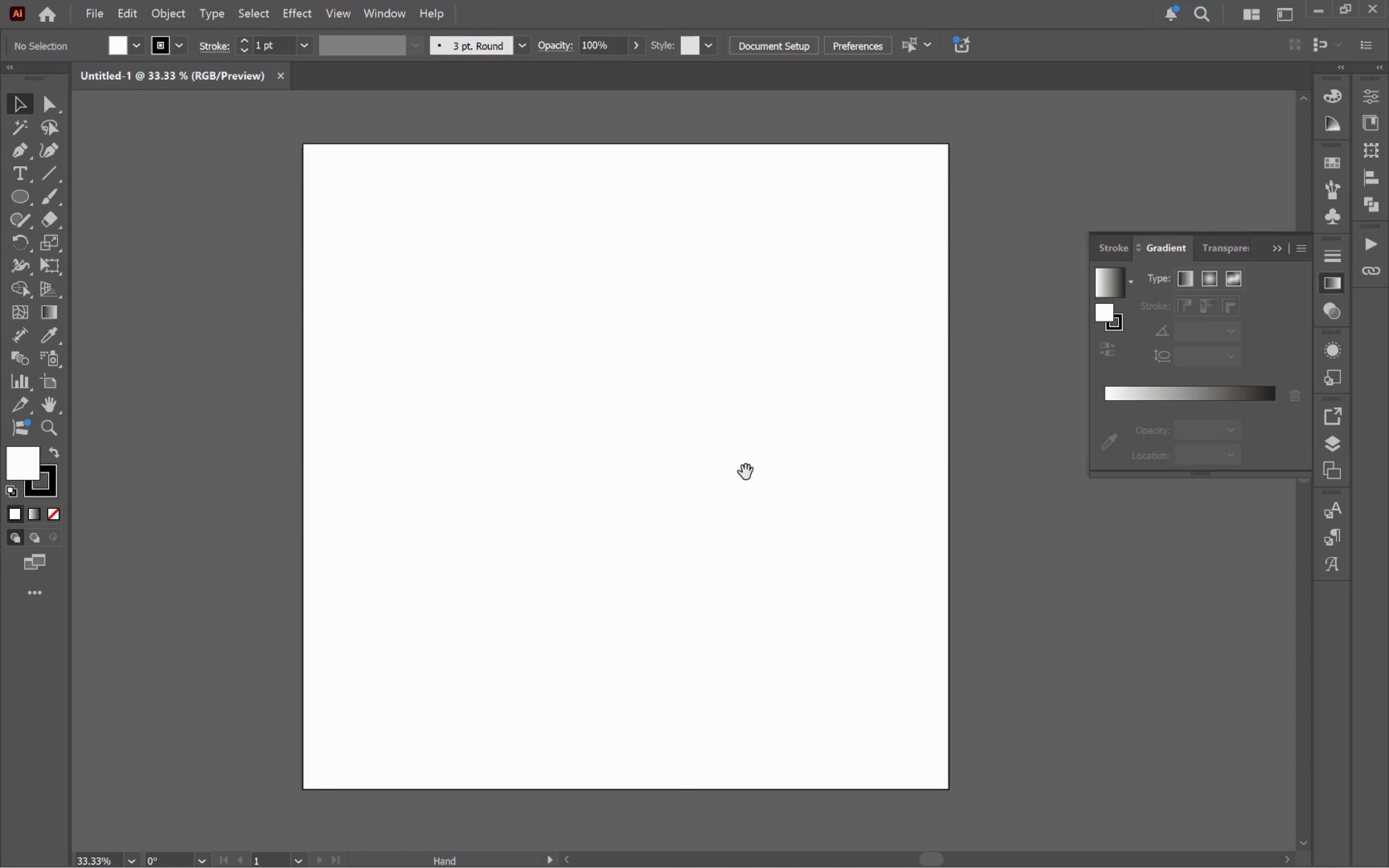 
key(Space)
 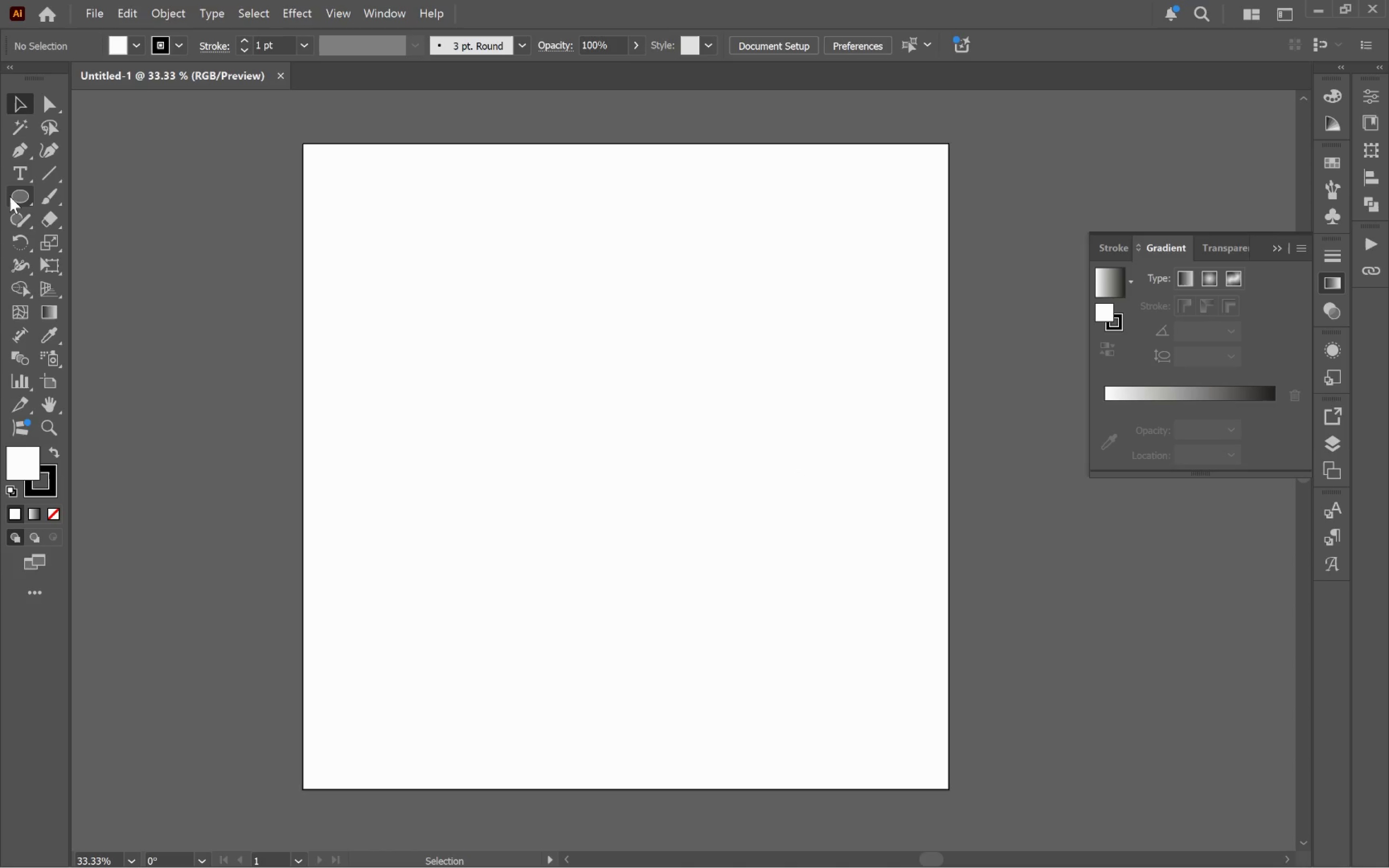 
left_click_drag(start_coordinate=[10, 196], to_coordinate=[134, 201])
 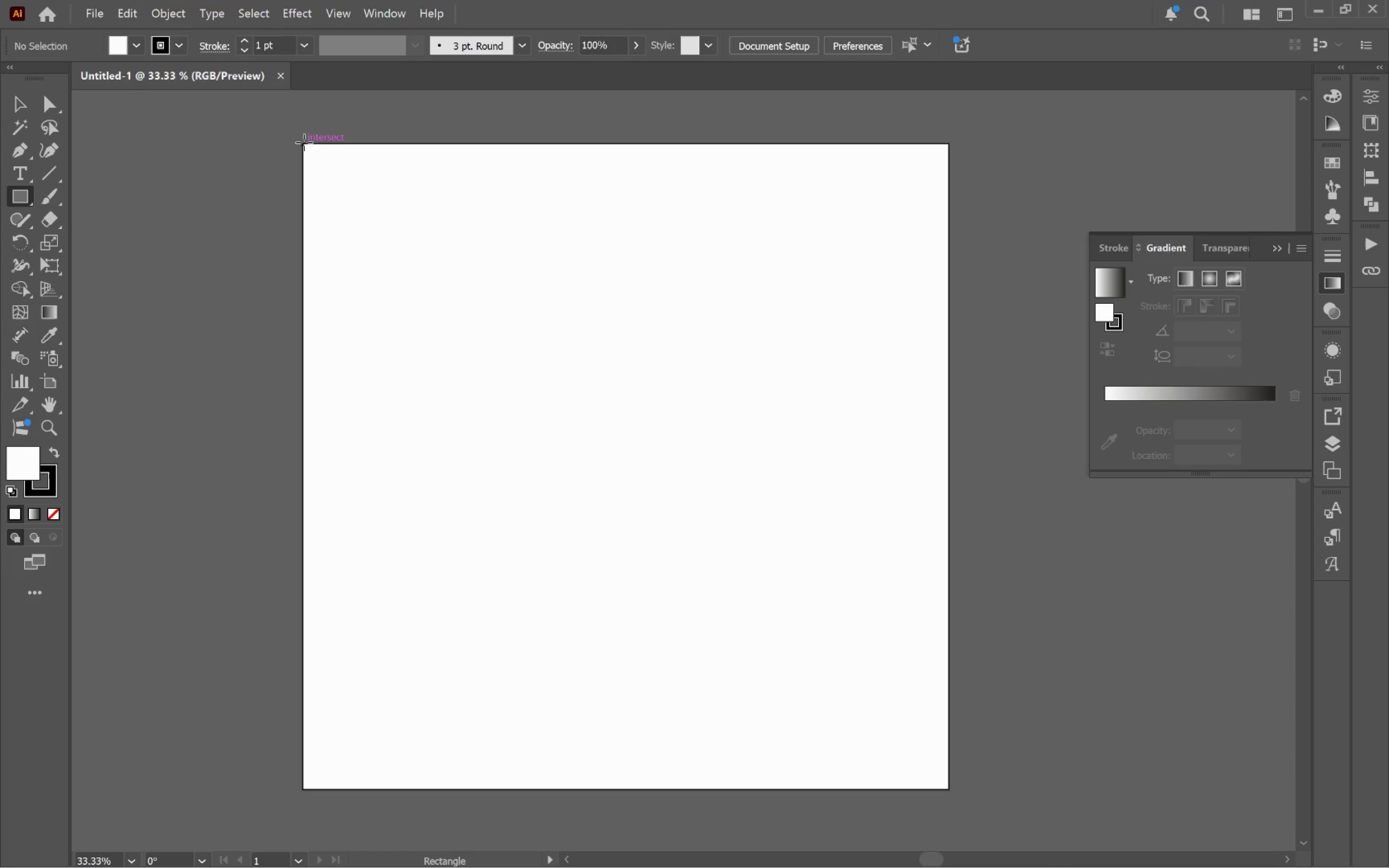 
left_click_drag(start_coordinate=[304, 142], to_coordinate=[949, 707])
 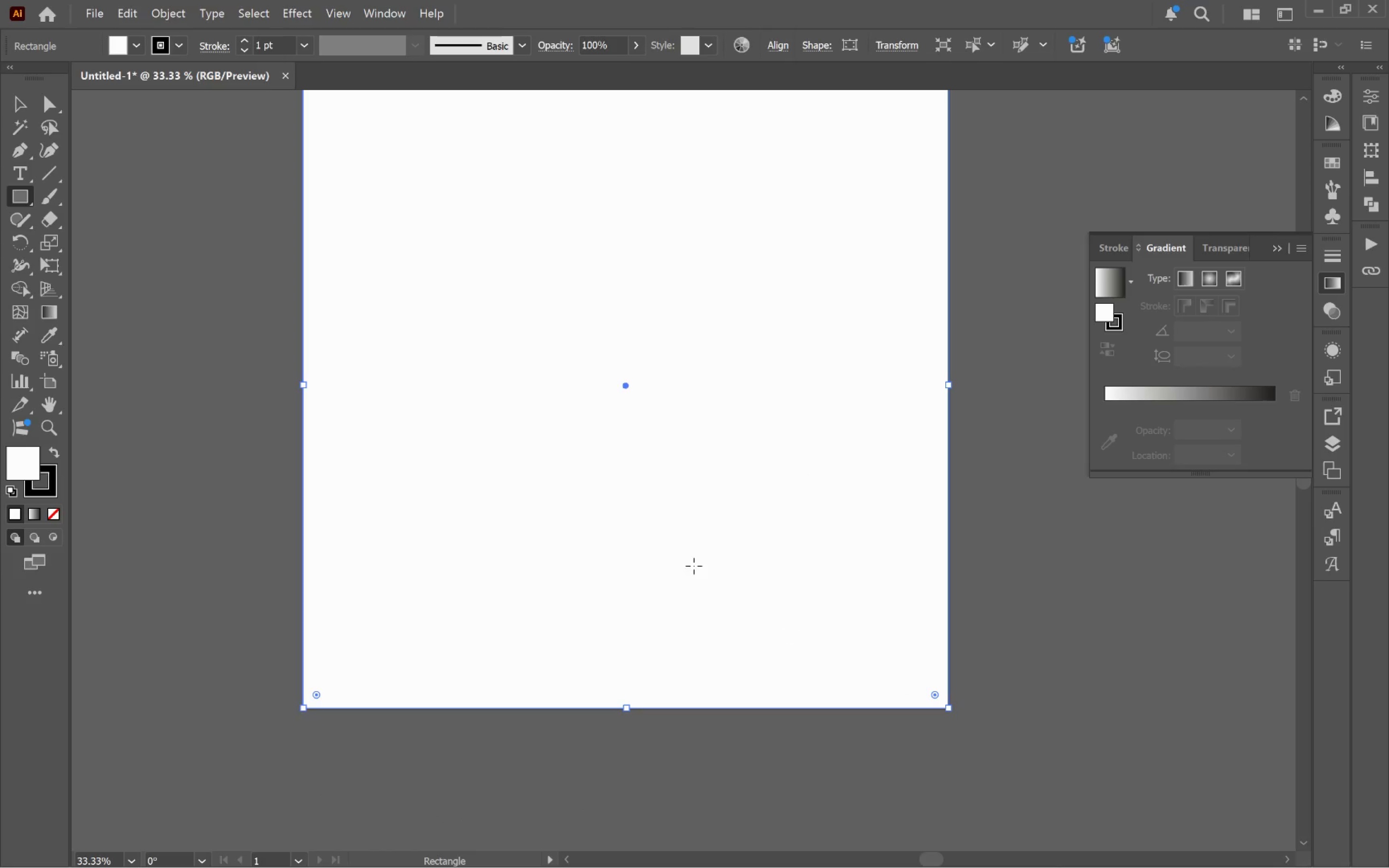 
hold_key(key=Space, duration=0.77)
 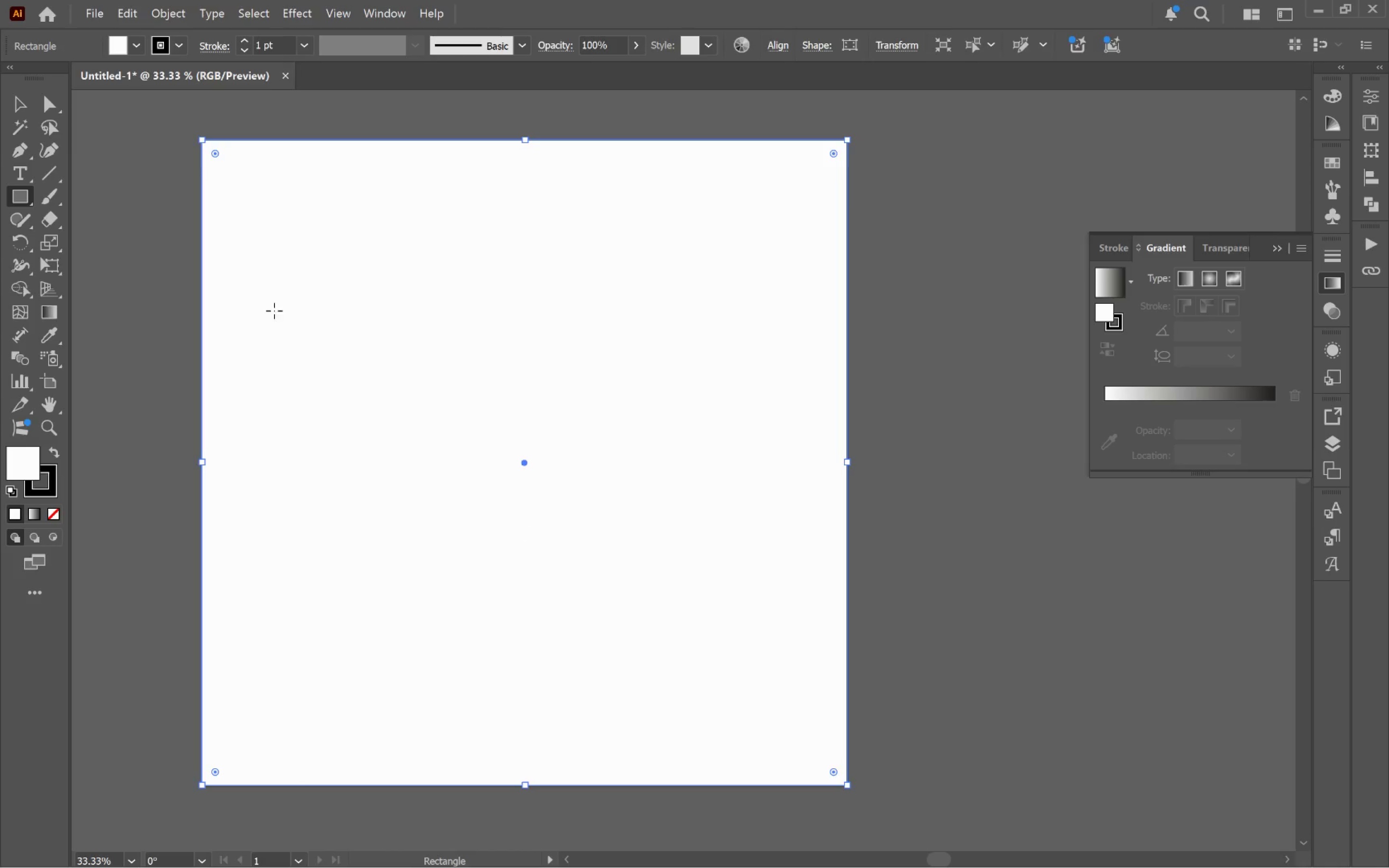 
left_click_drag(start_coordinate=[682, 512], to_coordinate=[581, 589])
 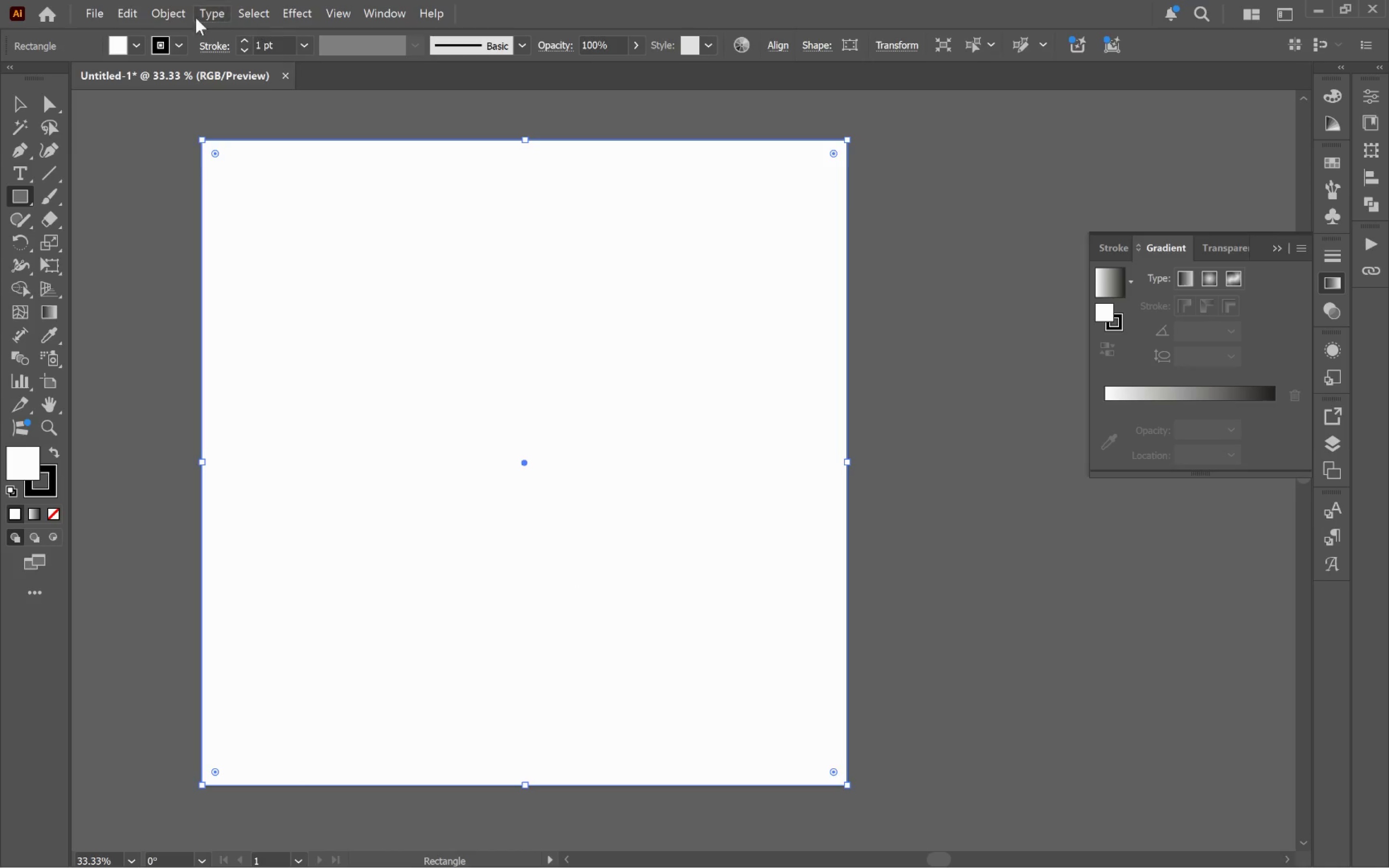 
left_click([203, 17])
 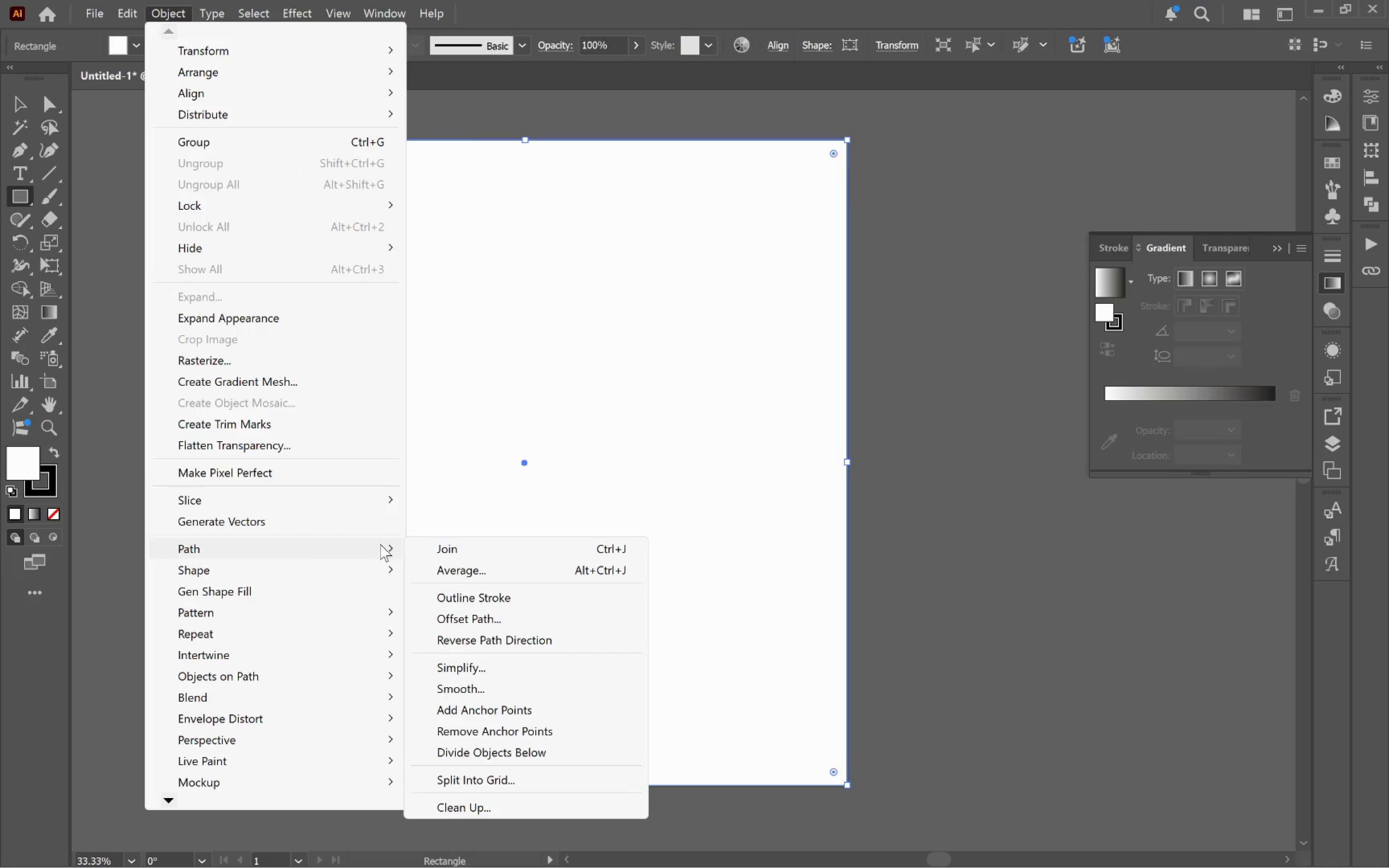 
wait(5.86)
 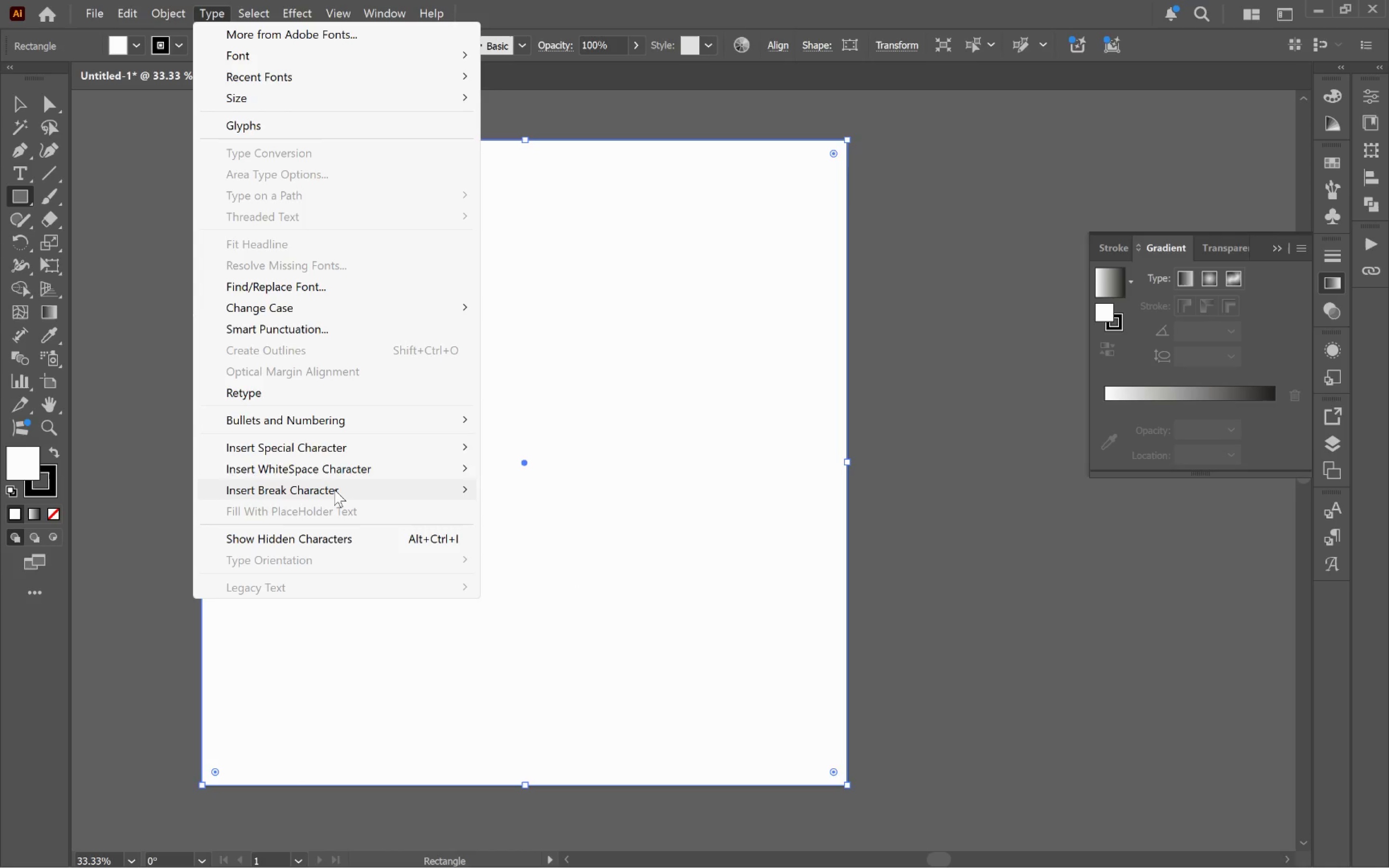 
left_click([524, 615])
 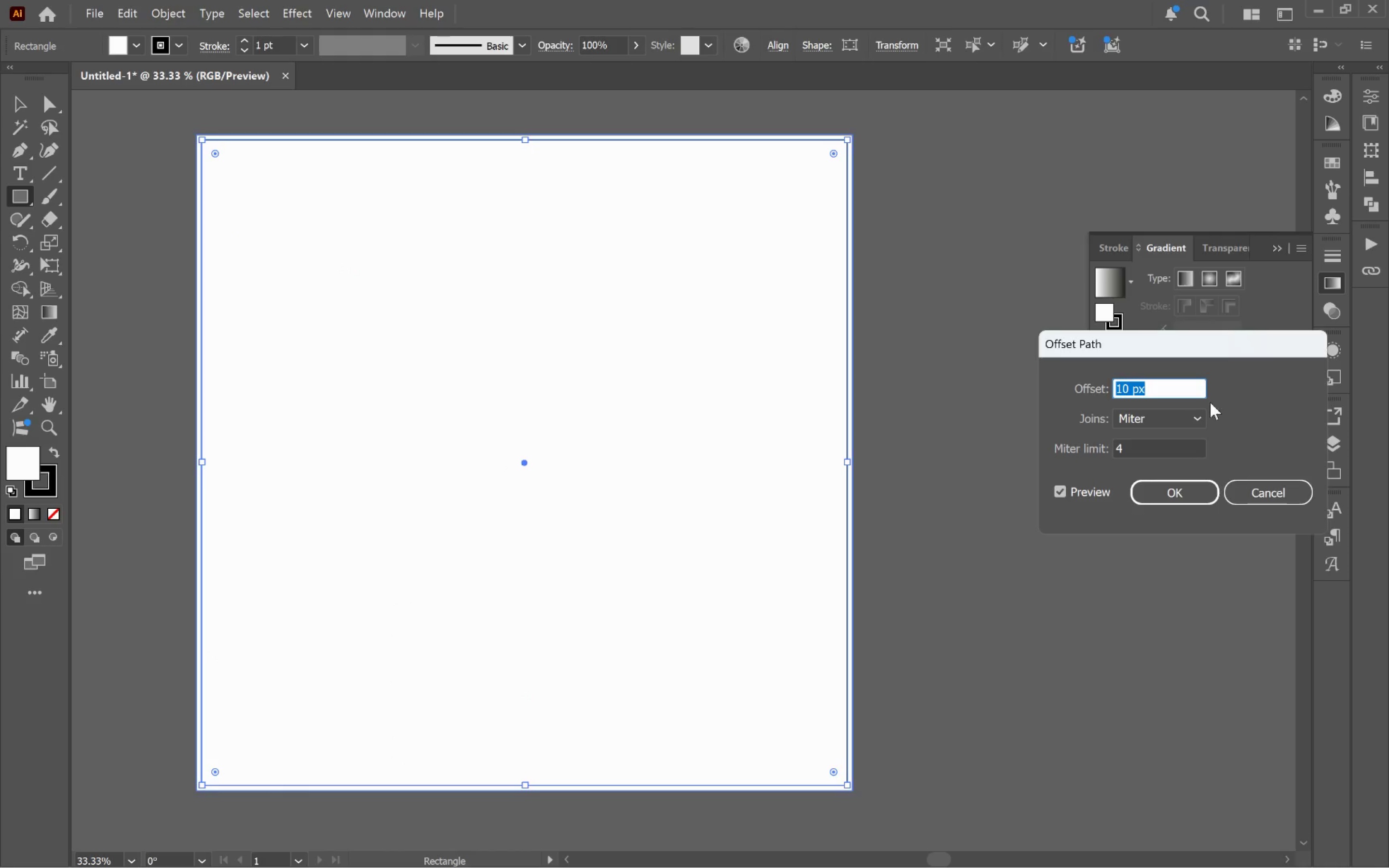 
hold_key(key=ShiftLeft, duration=3.98)
left_click([1181, 393])
 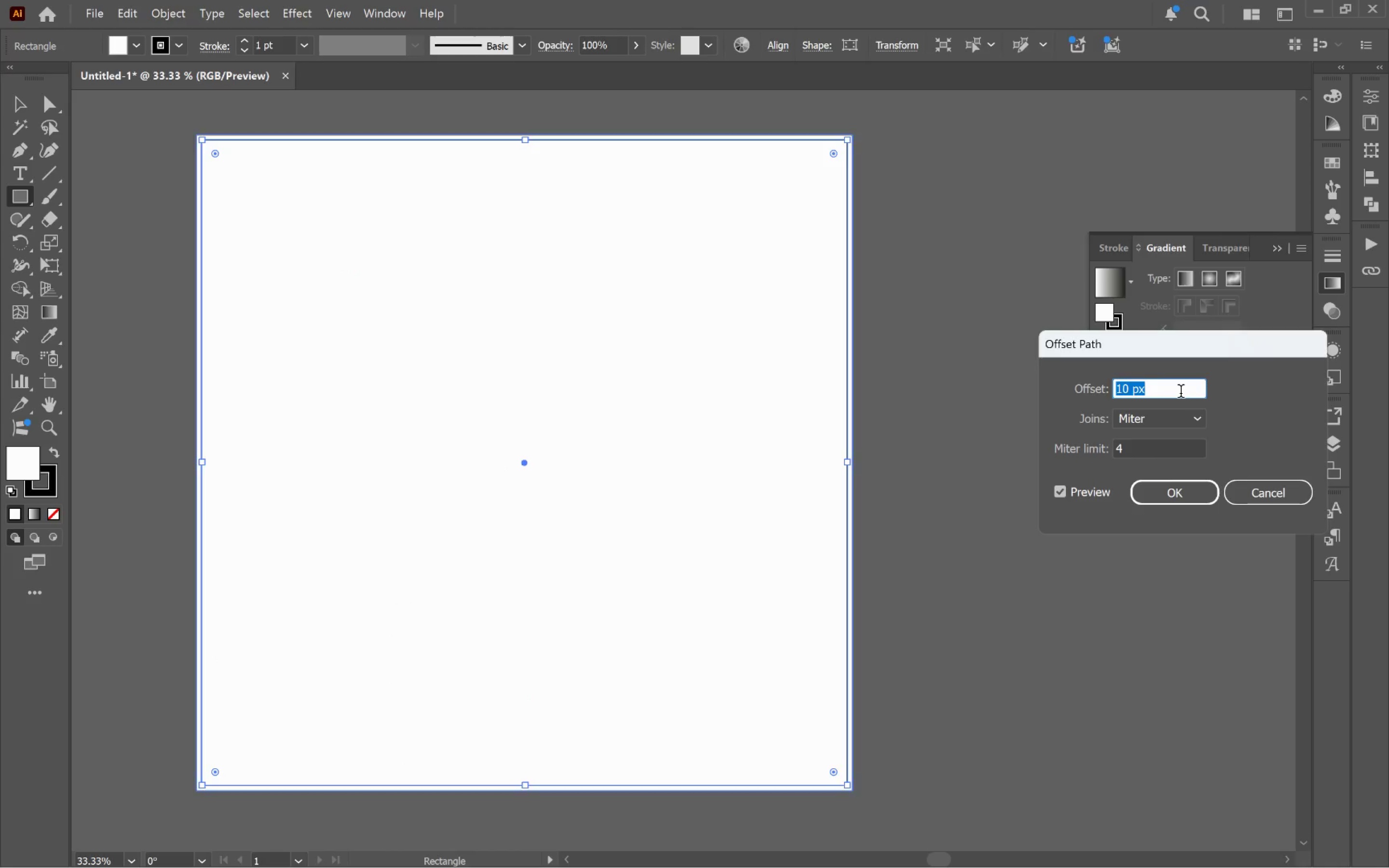 
scroll: coordinate [1181, 393], scroll_direction: down, amount: 4.0
 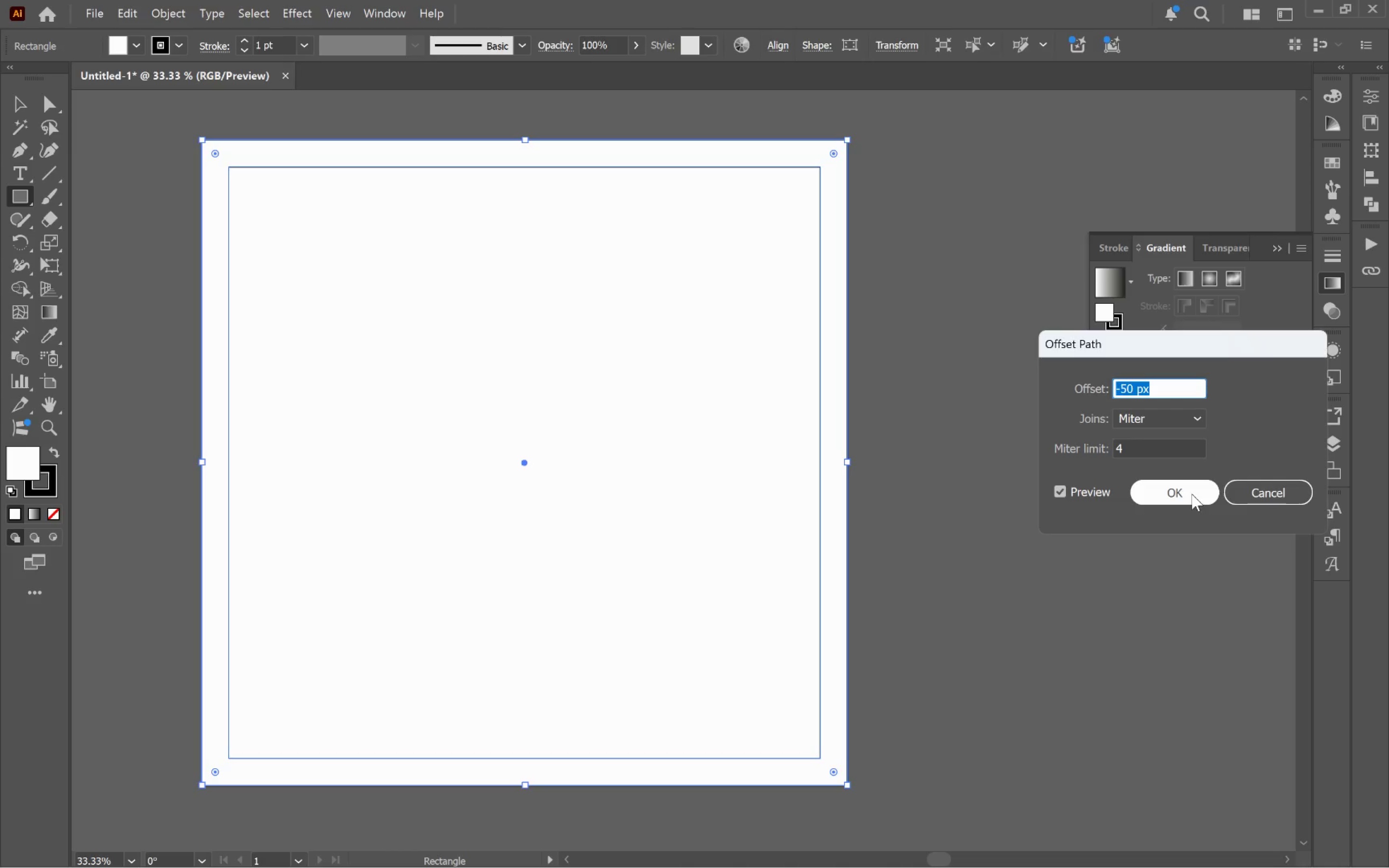 
left_click([1192, 494])
 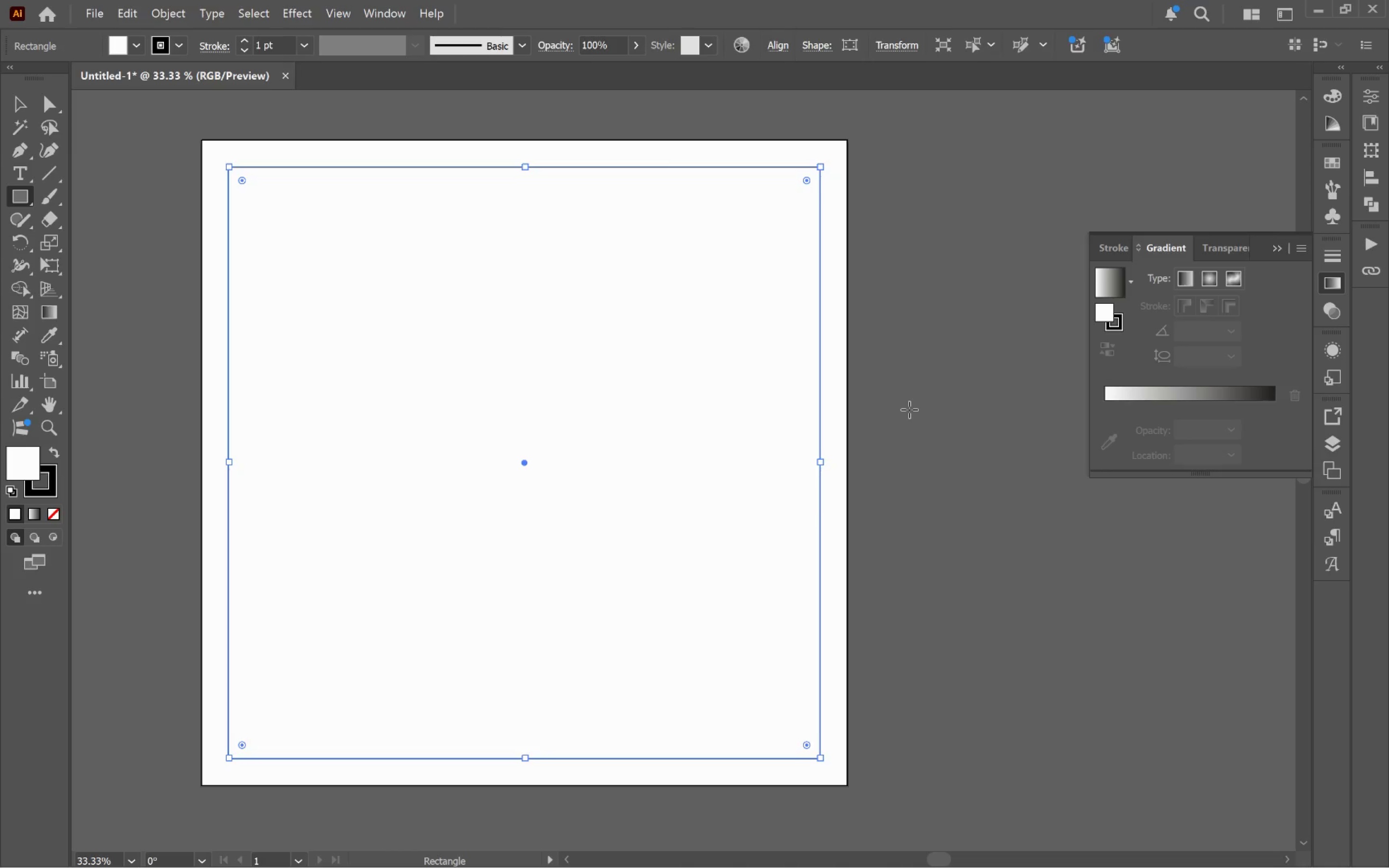 
key(V)
 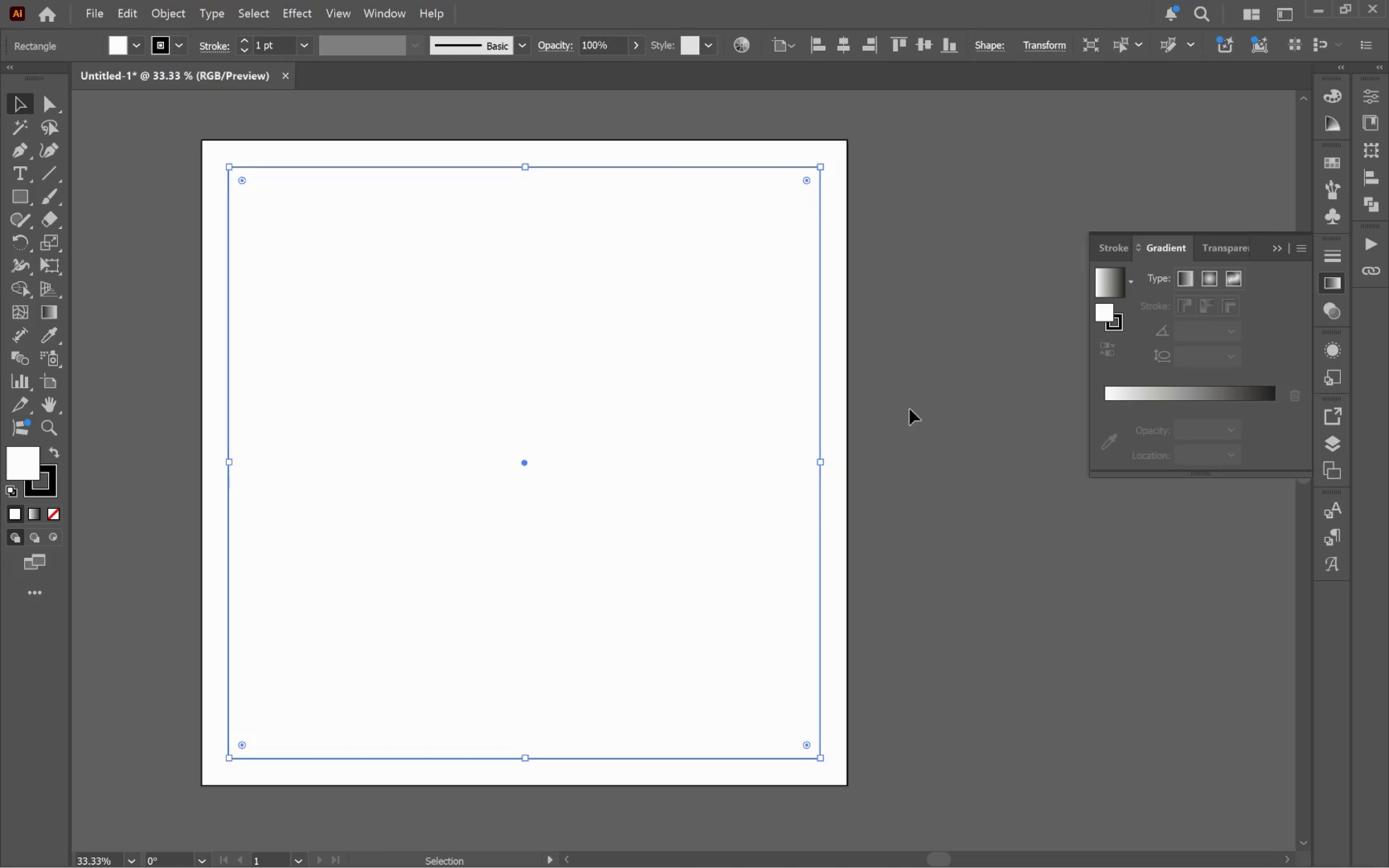 
left_click([910, 409])
 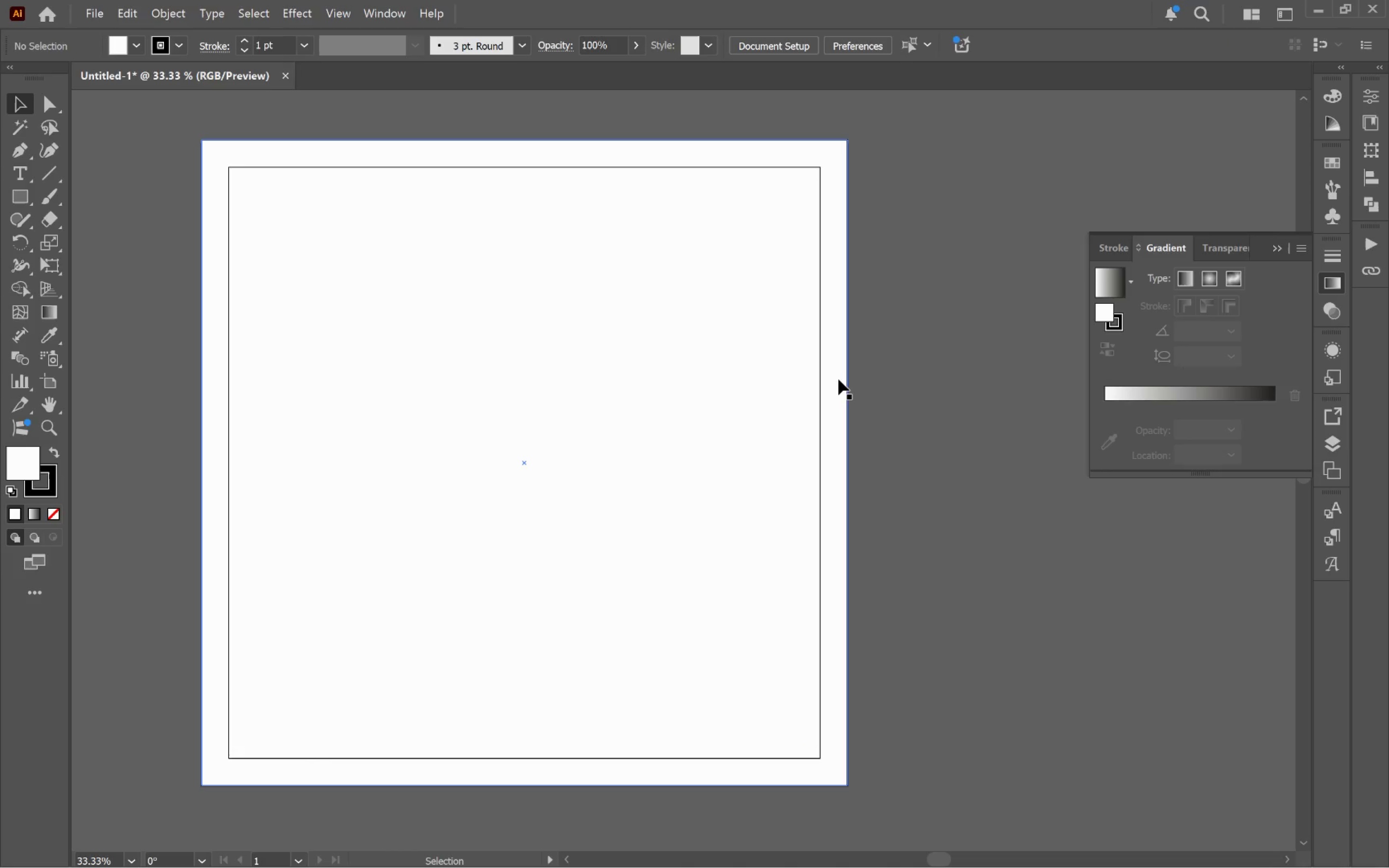 
left_click([838, 379])
 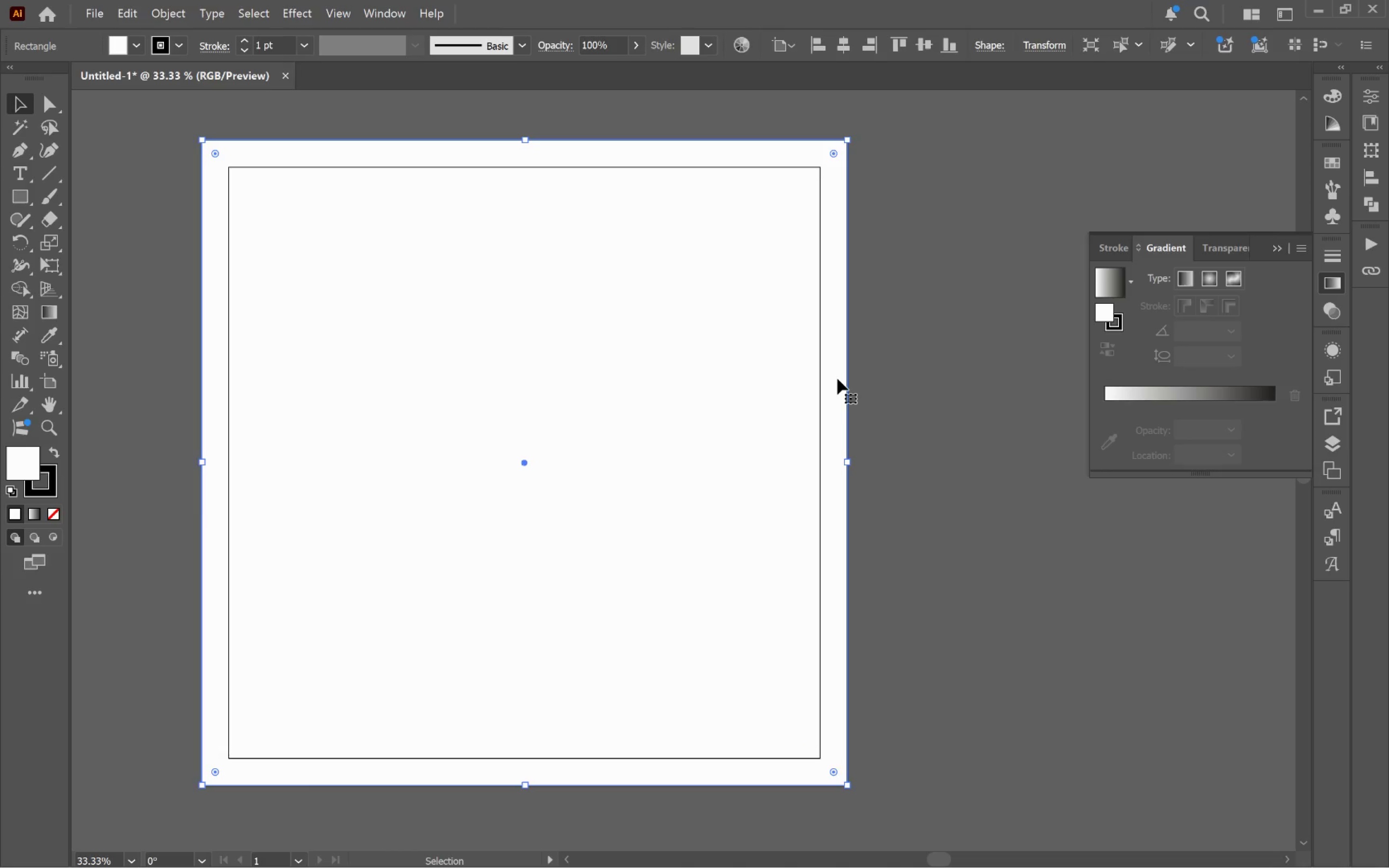 
key(Backspace)
 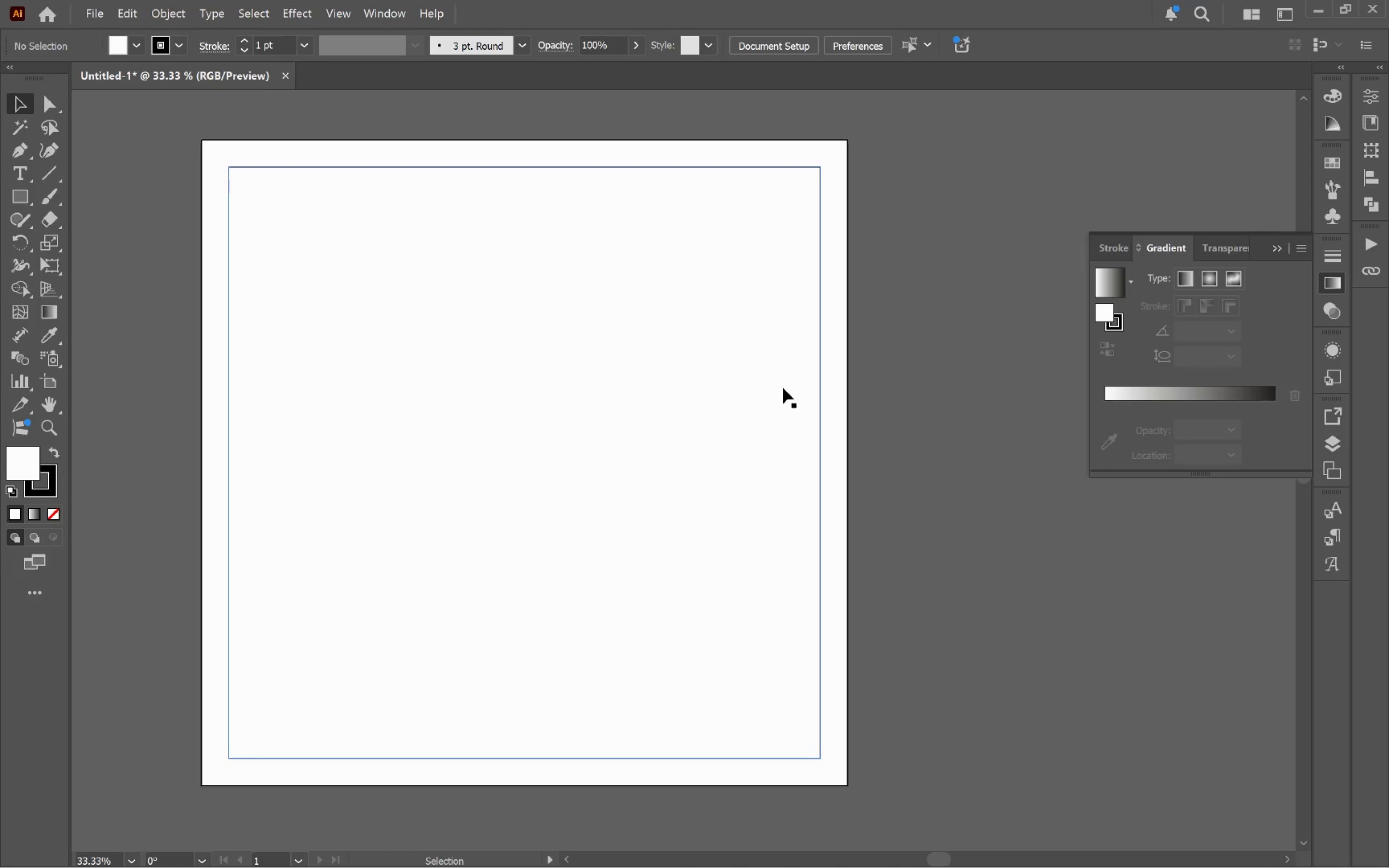 
key(Control+Z)
 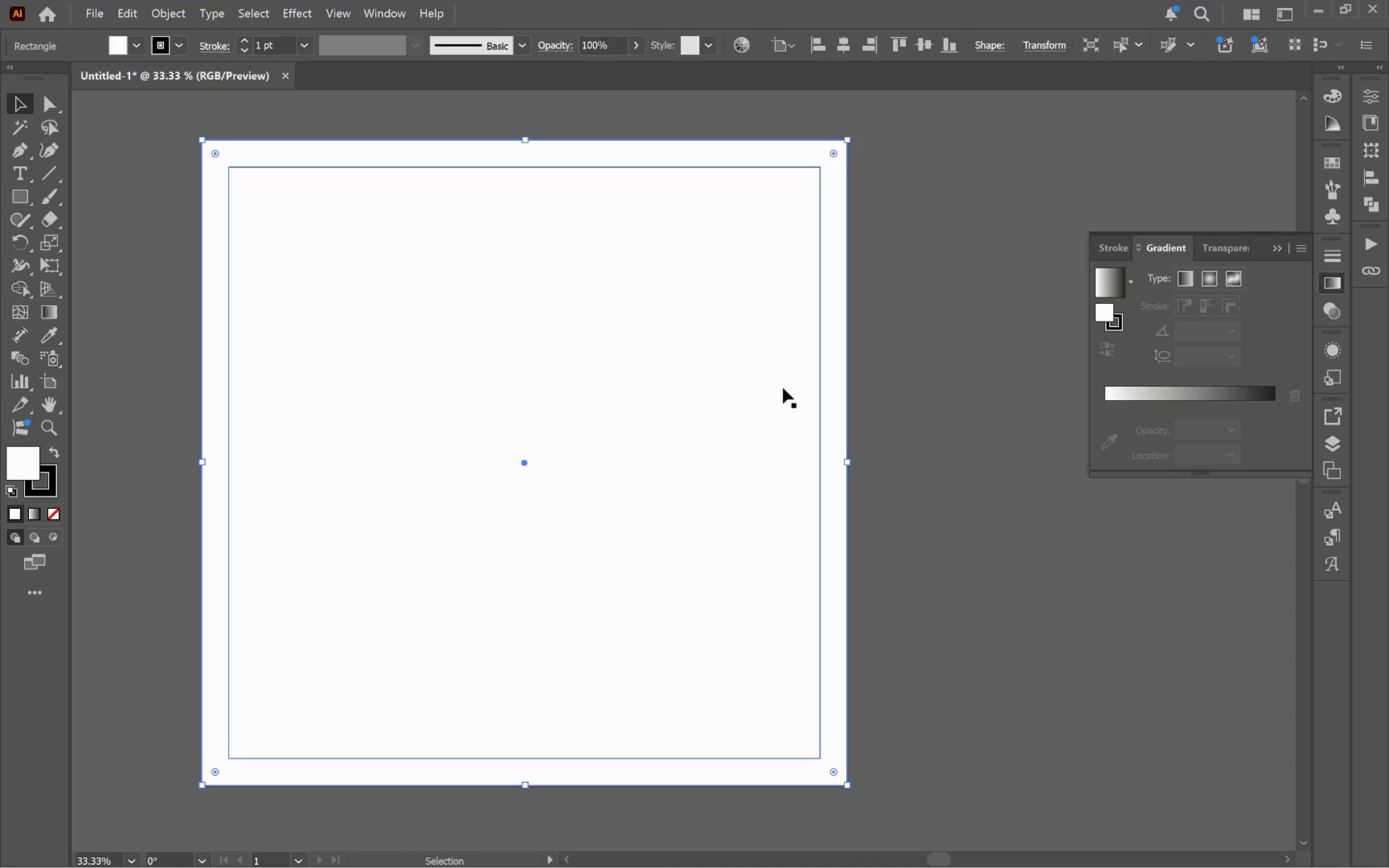 
left_click([783, 388])
 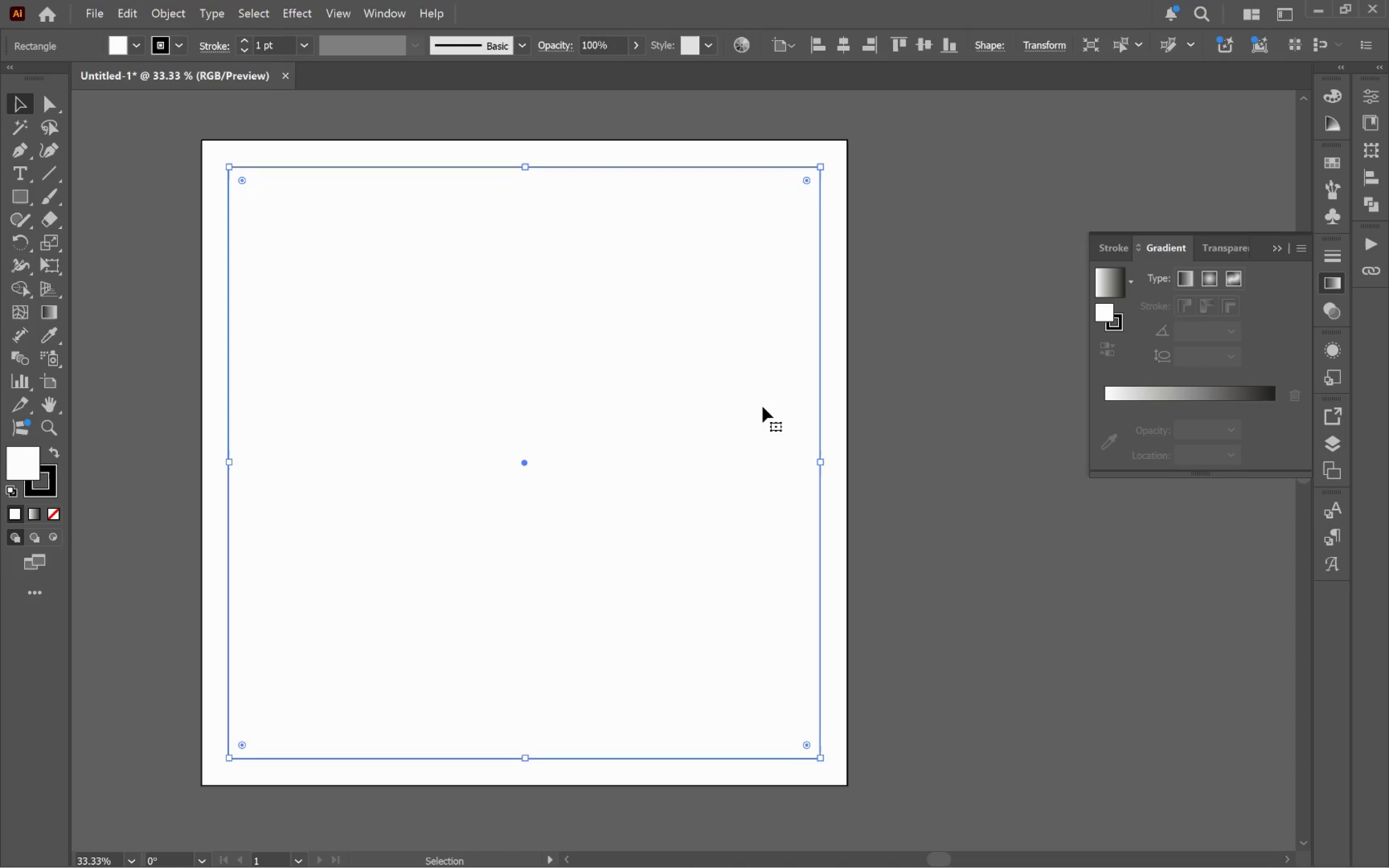 
right_click([757, 407])
 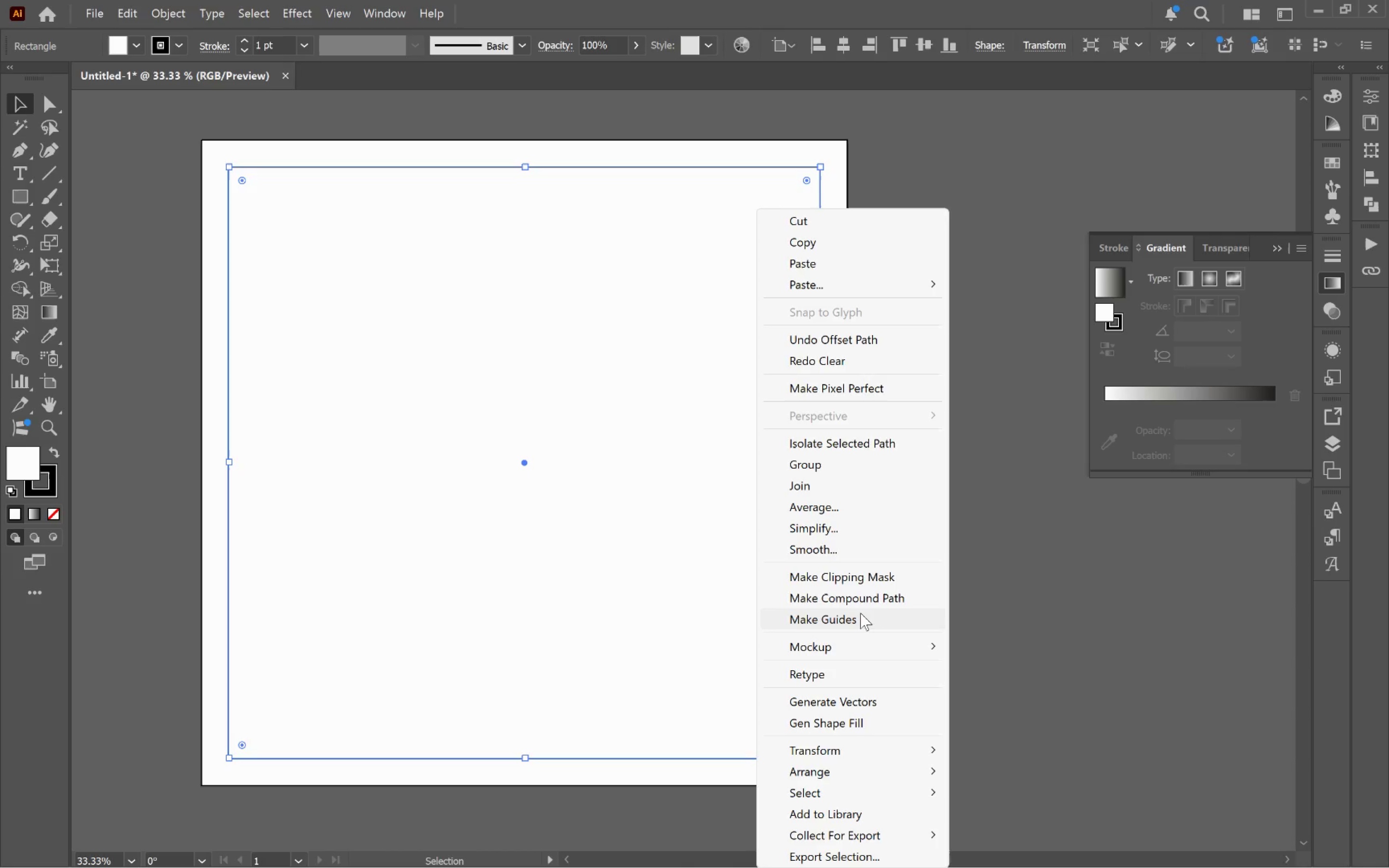 
left_click([861, 615])
 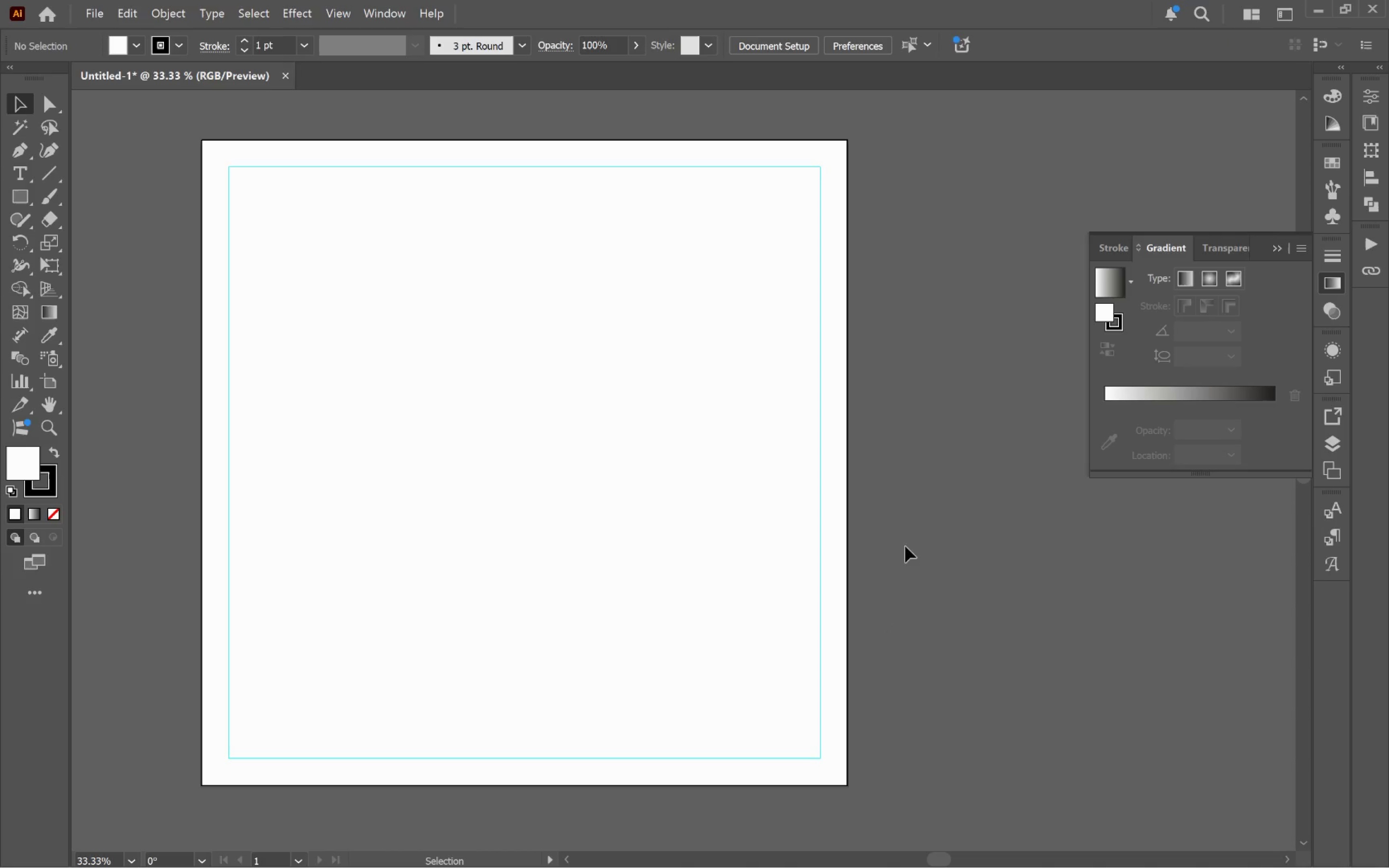 
left_click([679, 512])
 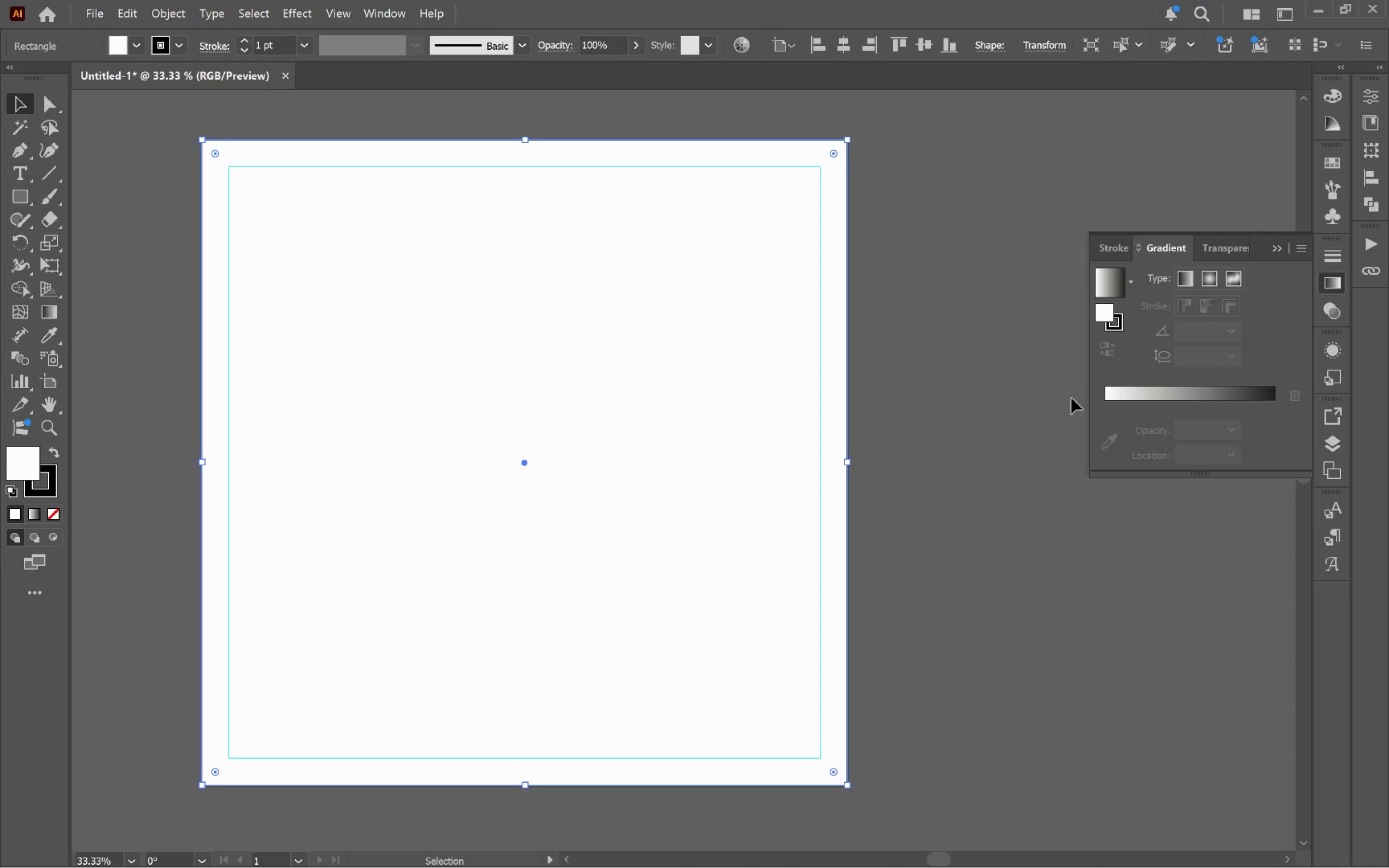 
wait(6.54)
 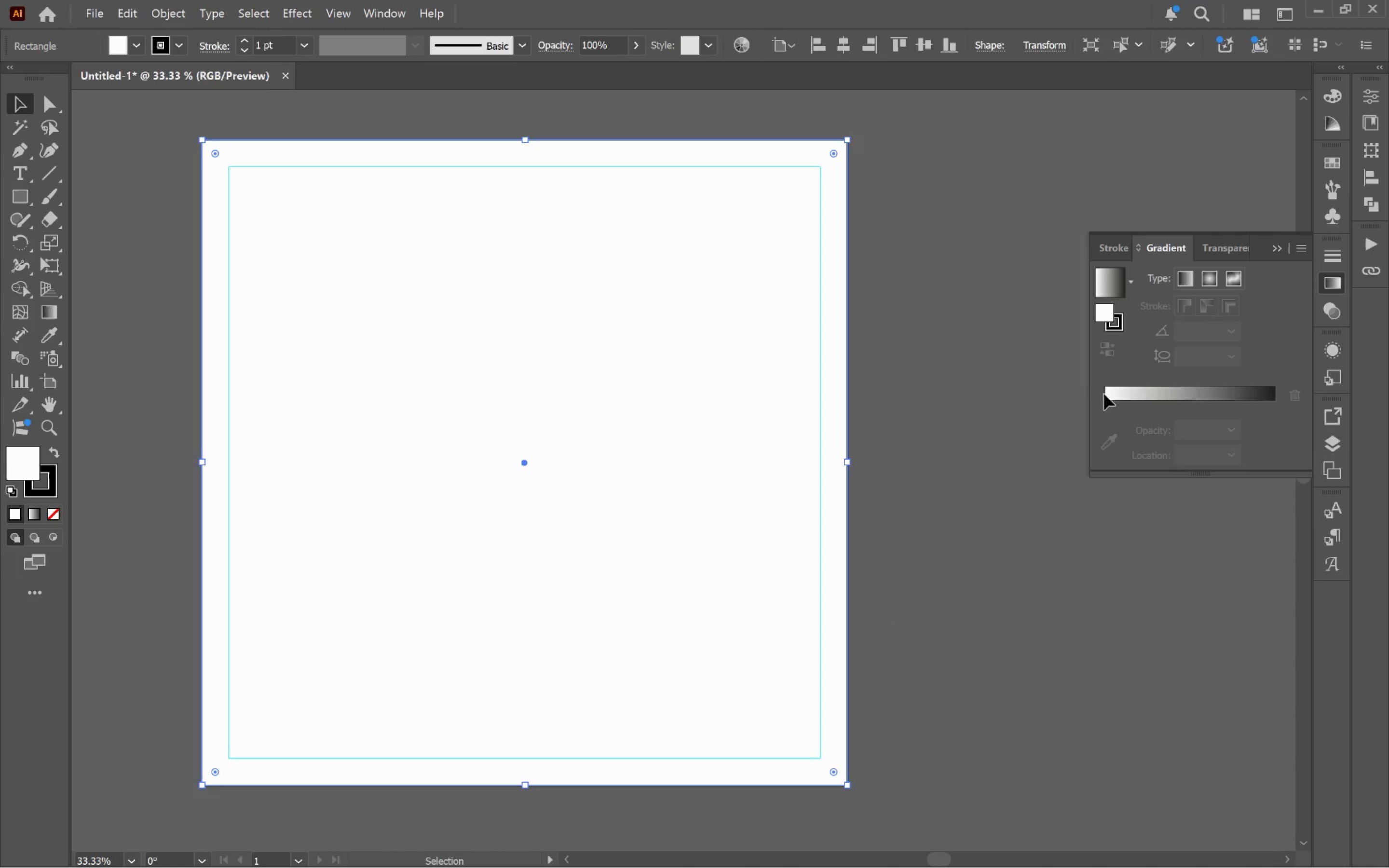 
left_click([1332, 447])
 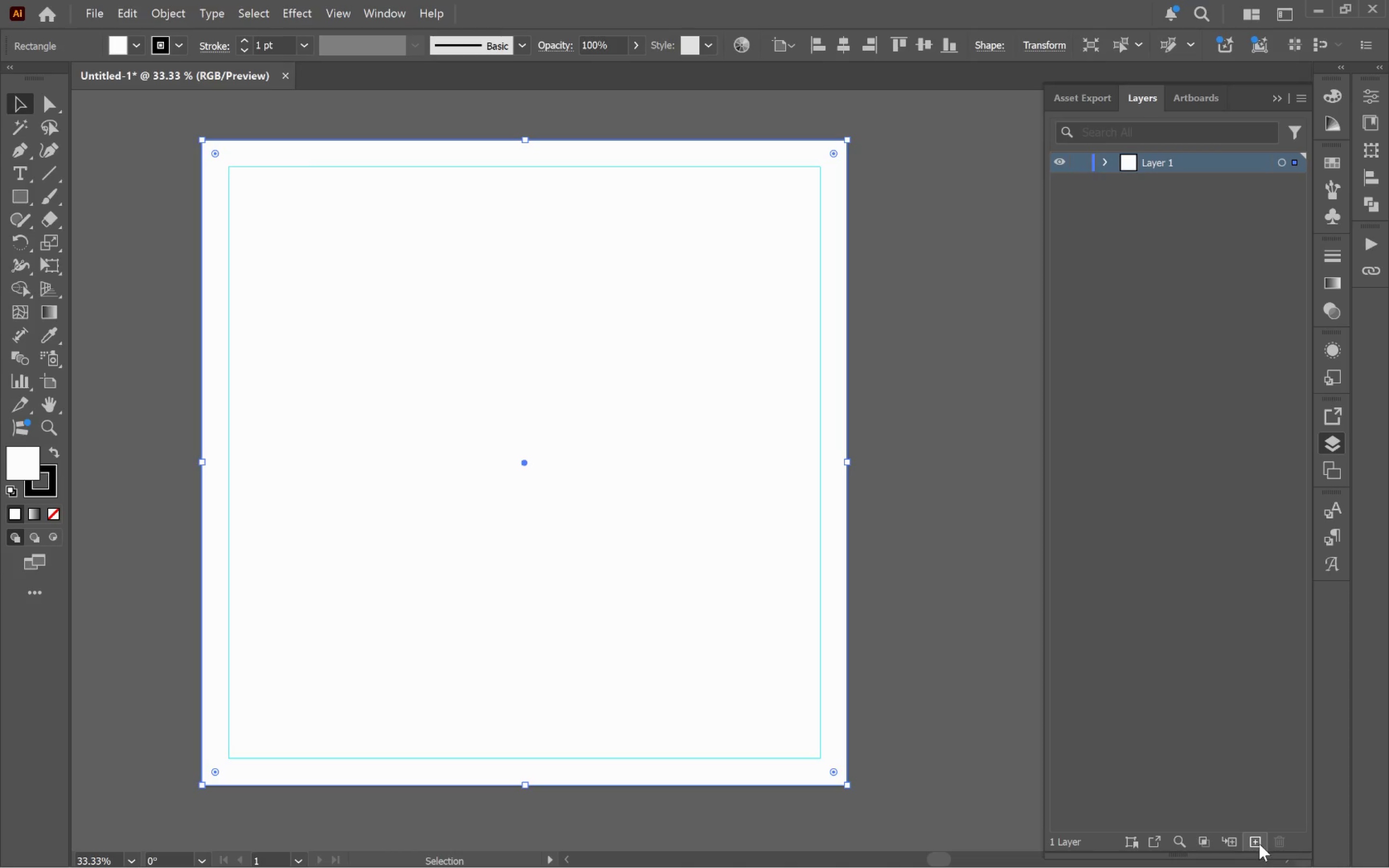 
double_click([1259, 844])
 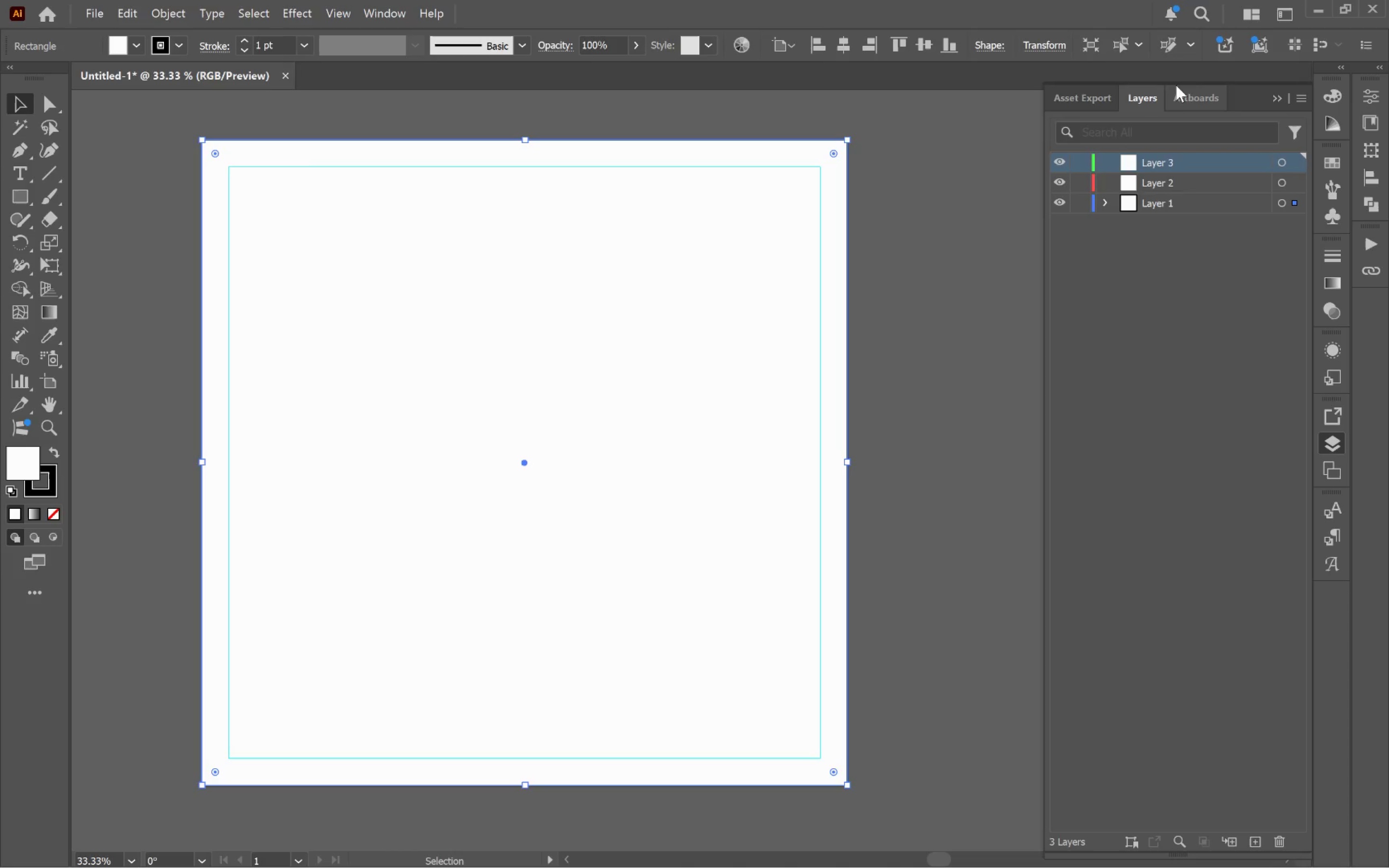 
left_click_drag(start_coordinate=[1177, 82], to_coordinate=[1205, 476])
 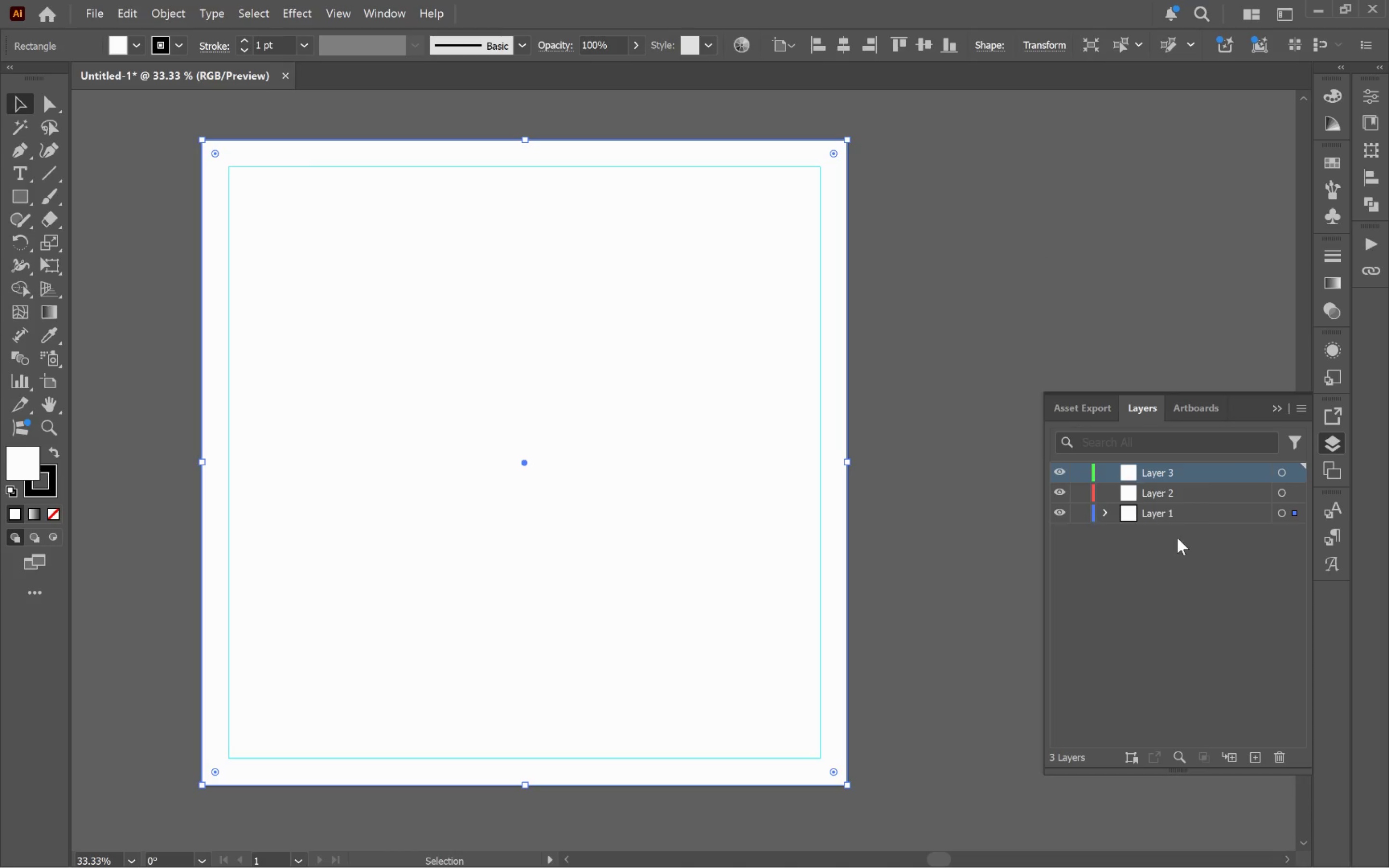 
left_click([1164, 514])
 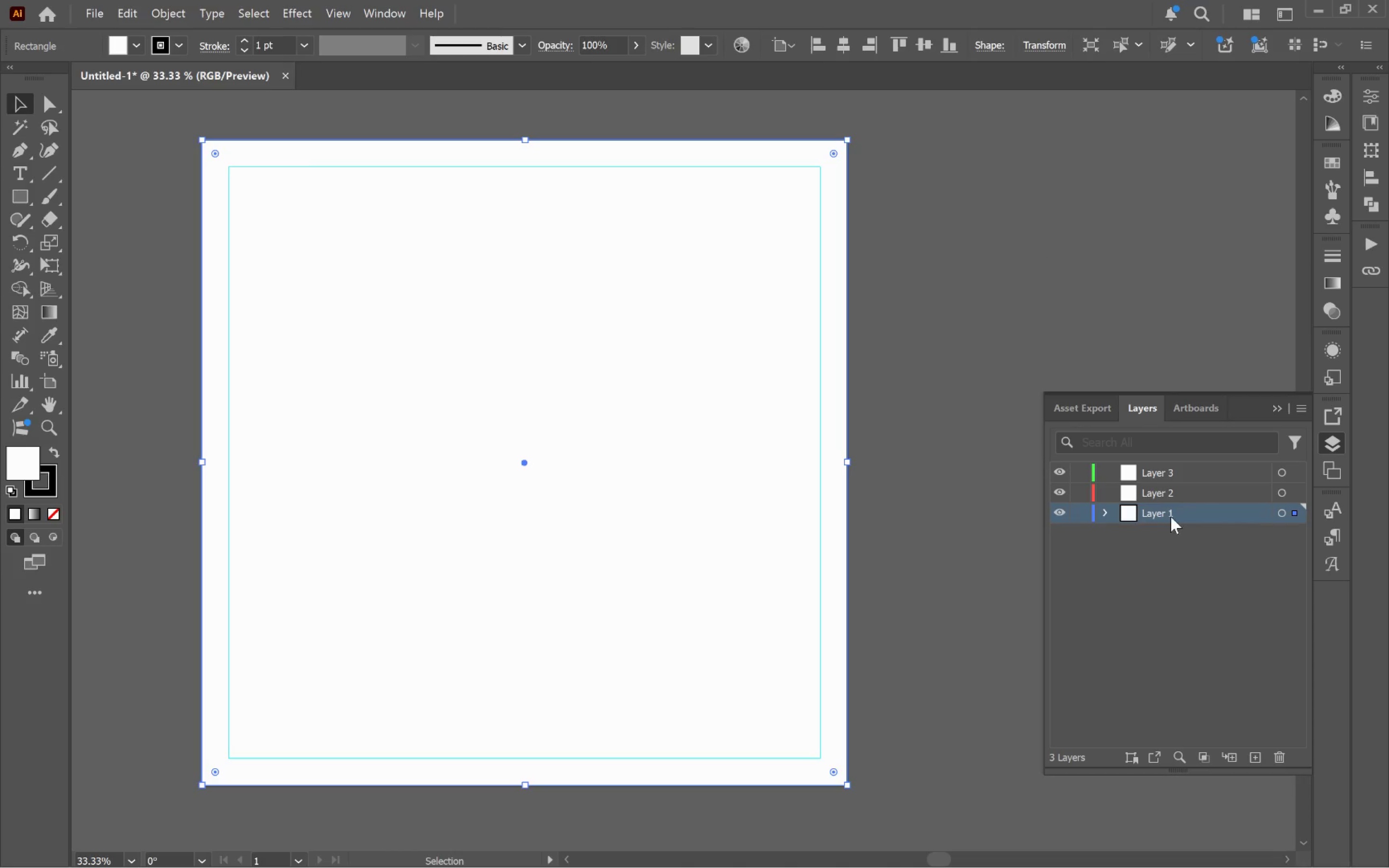 
double_click([1171, 516])
 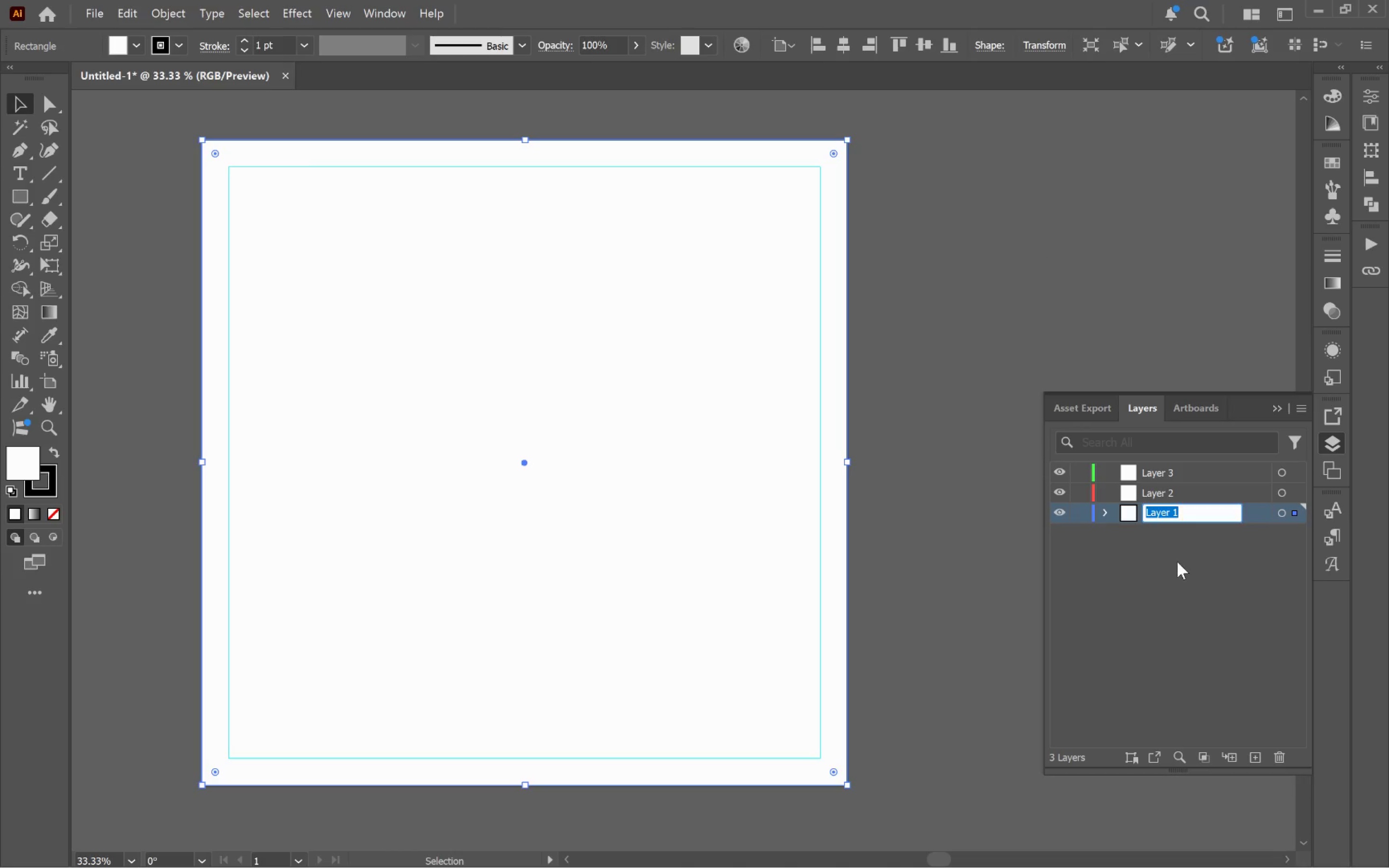 
type(Background)
 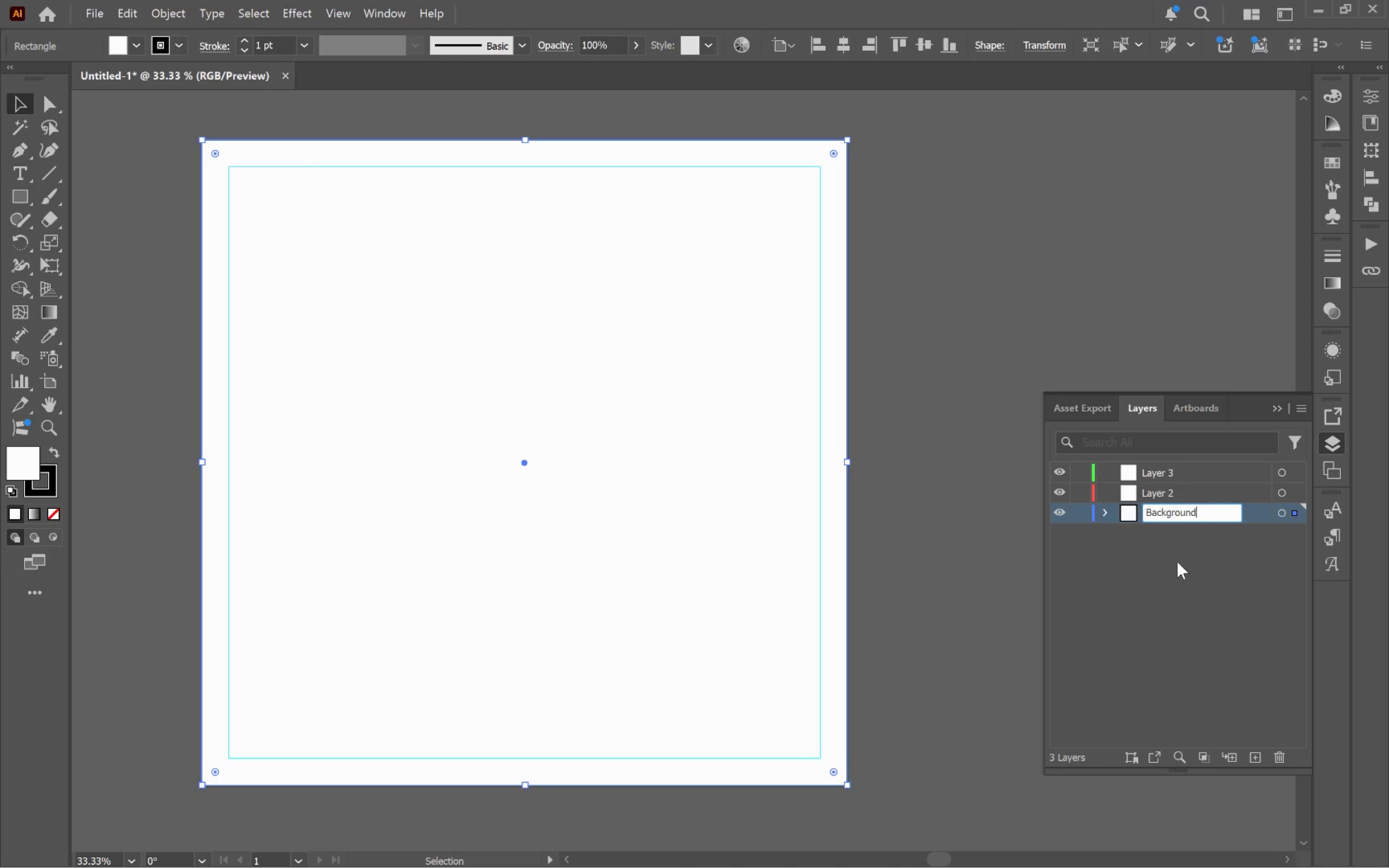 
key(Enter)
 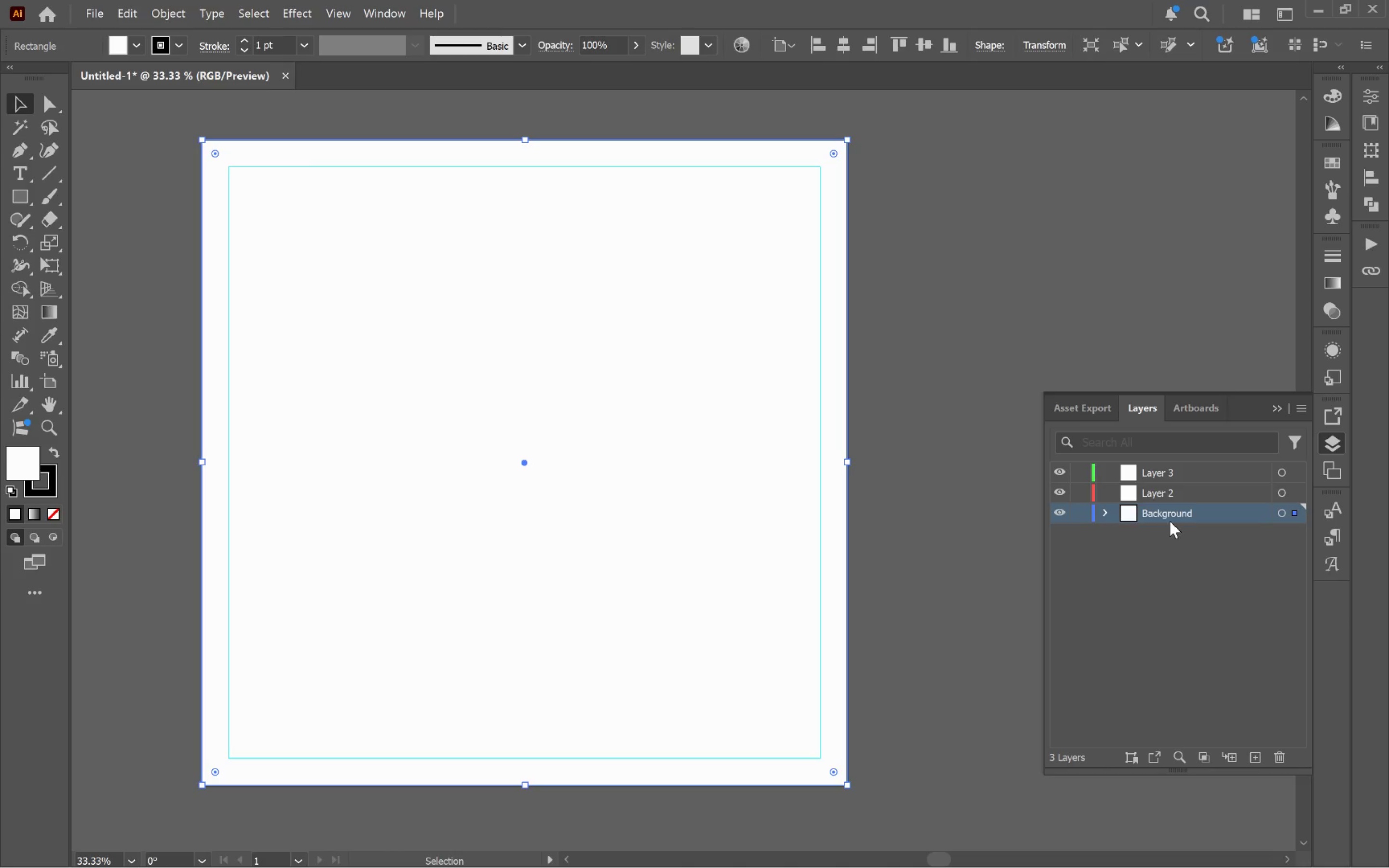 
left_click([1165, 492])
 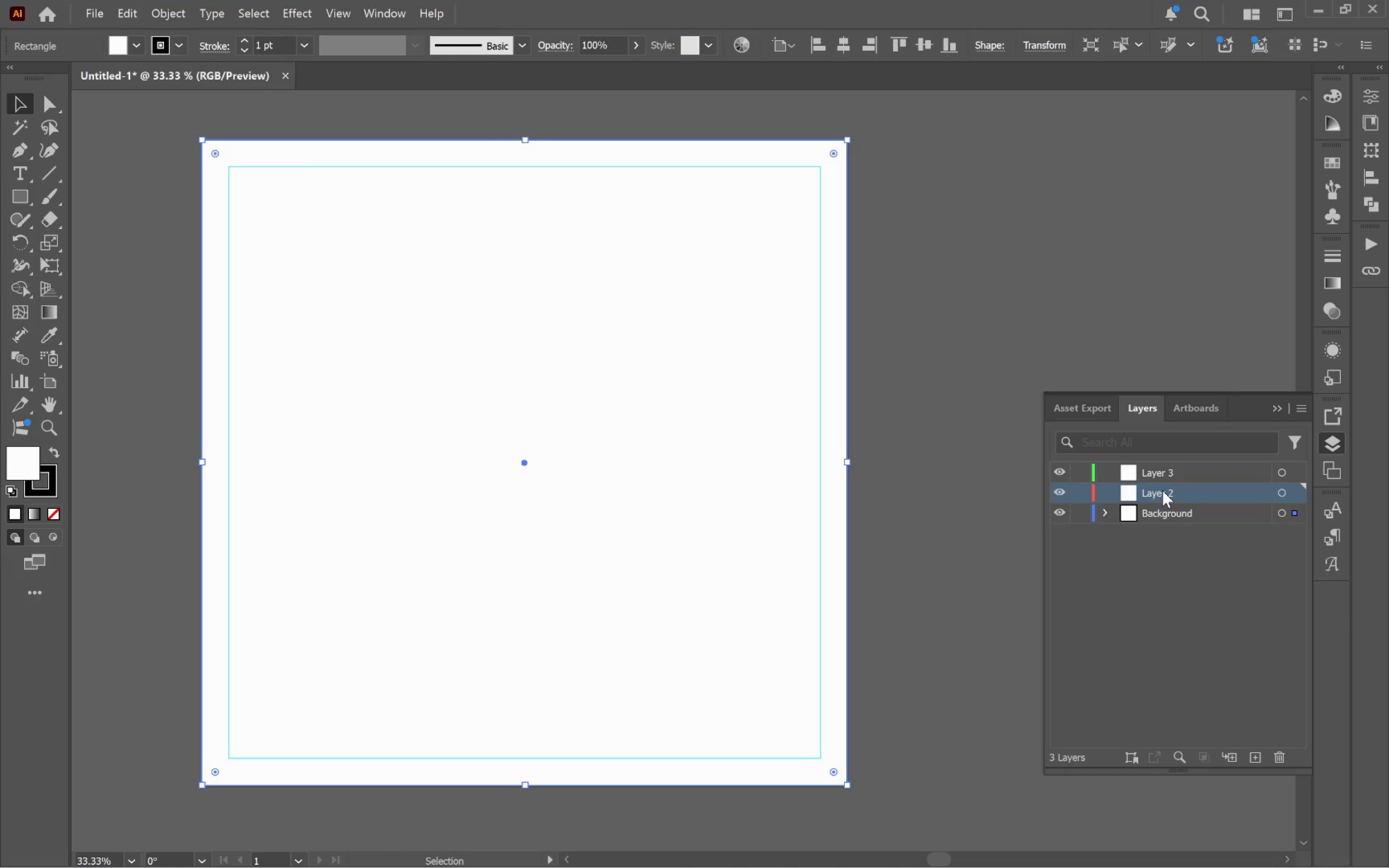 
double_click([1162, 490])
 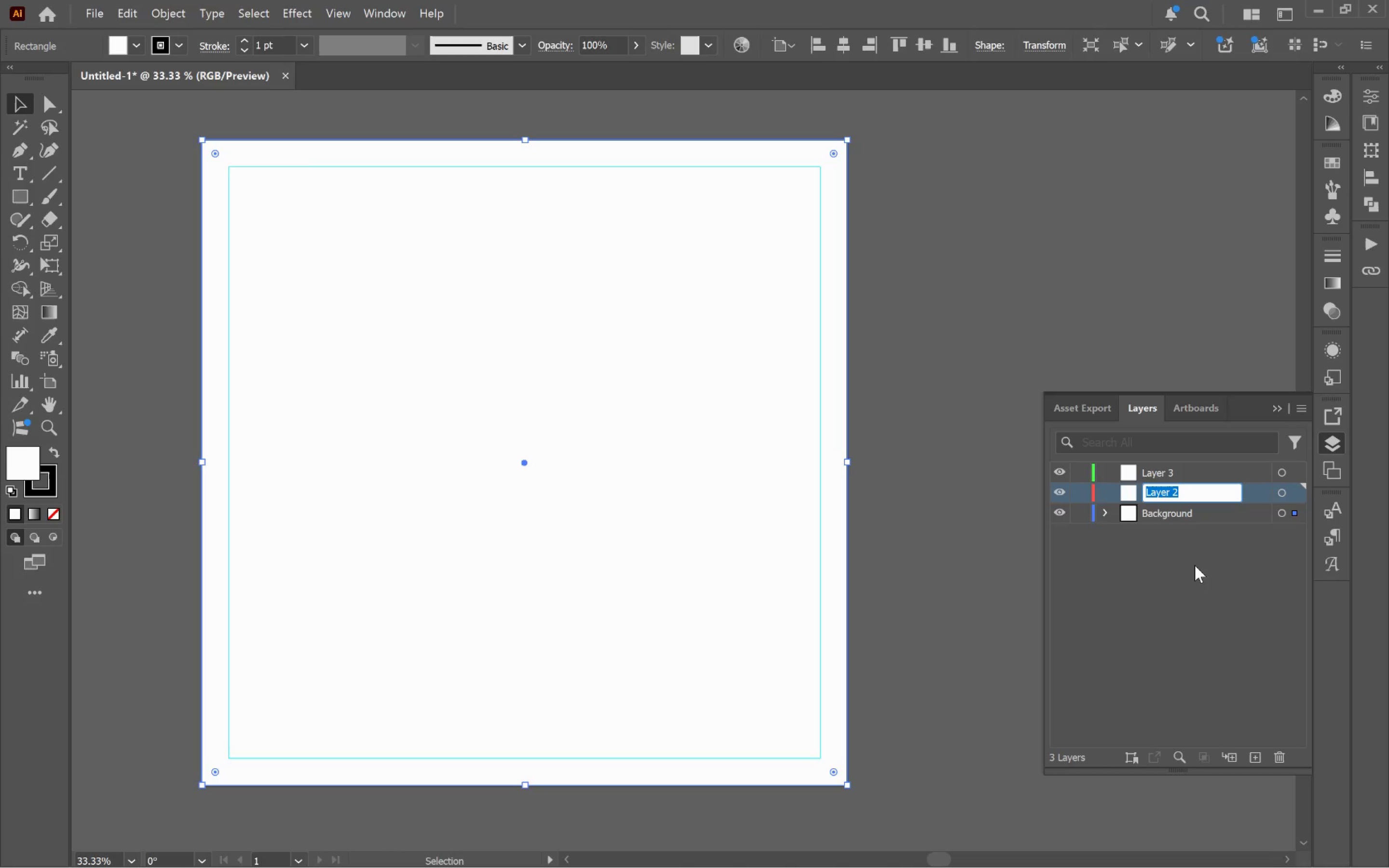 
type(Graphics)
 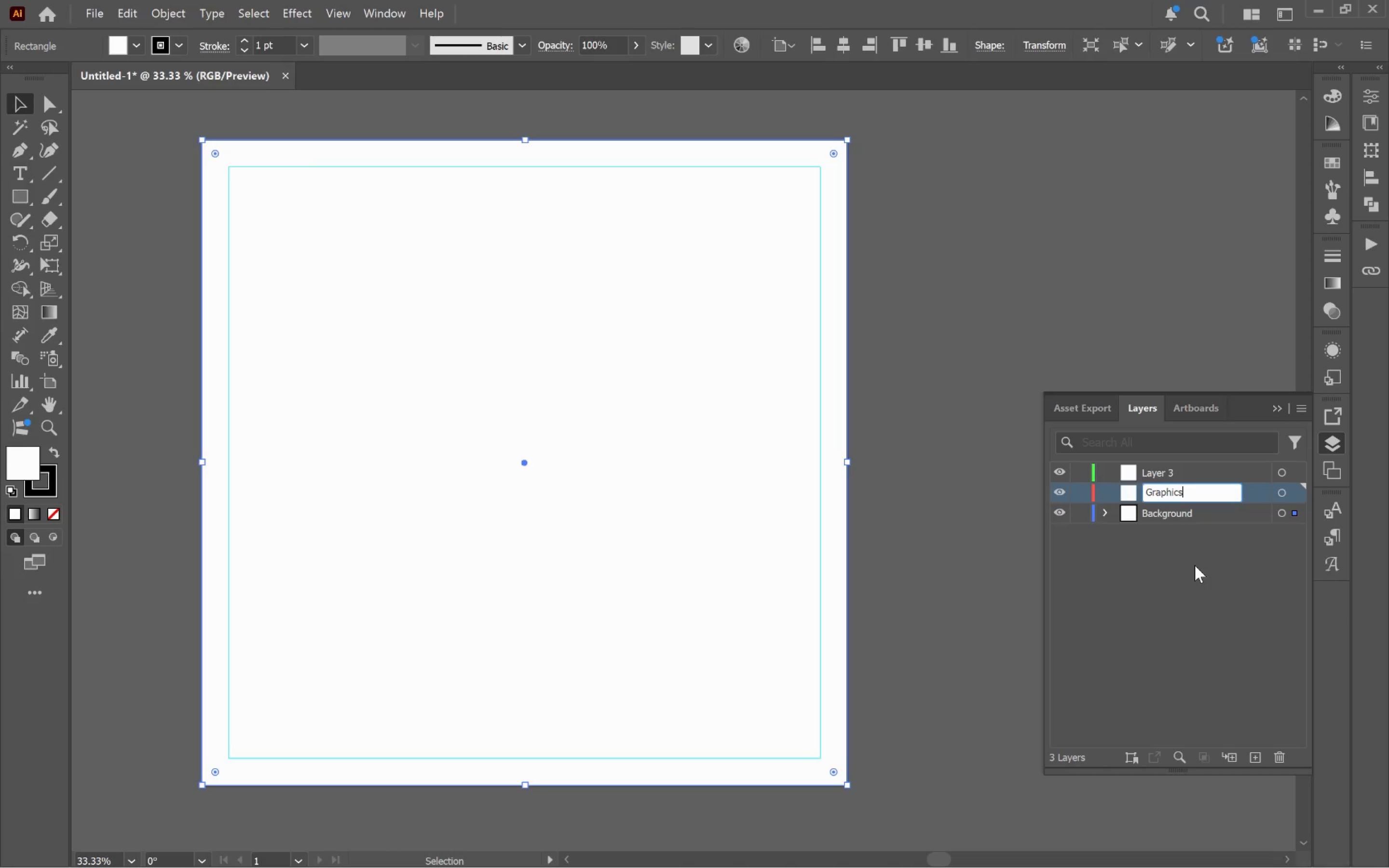 
key(Enter)
 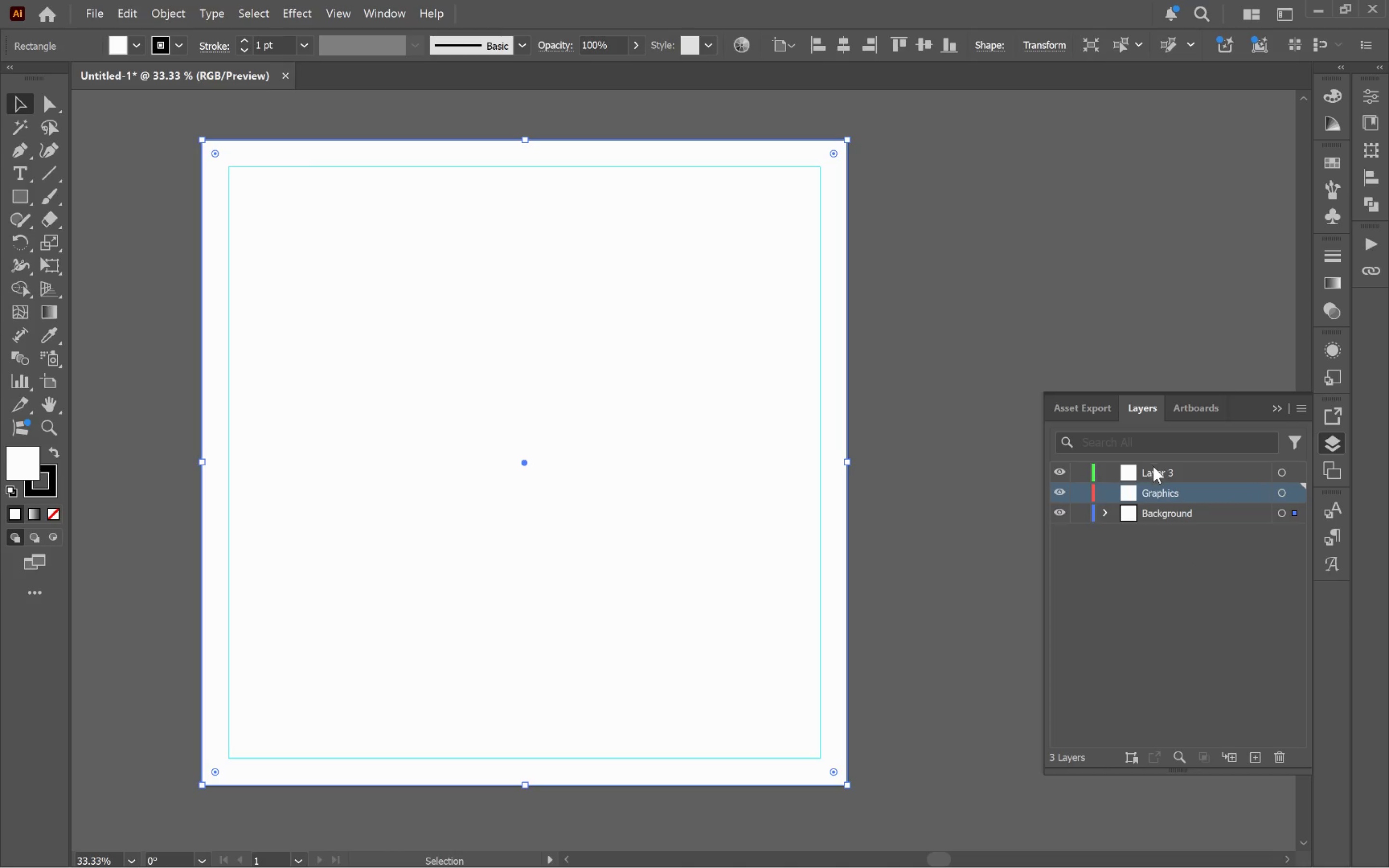 
double_click([1160, 471])
 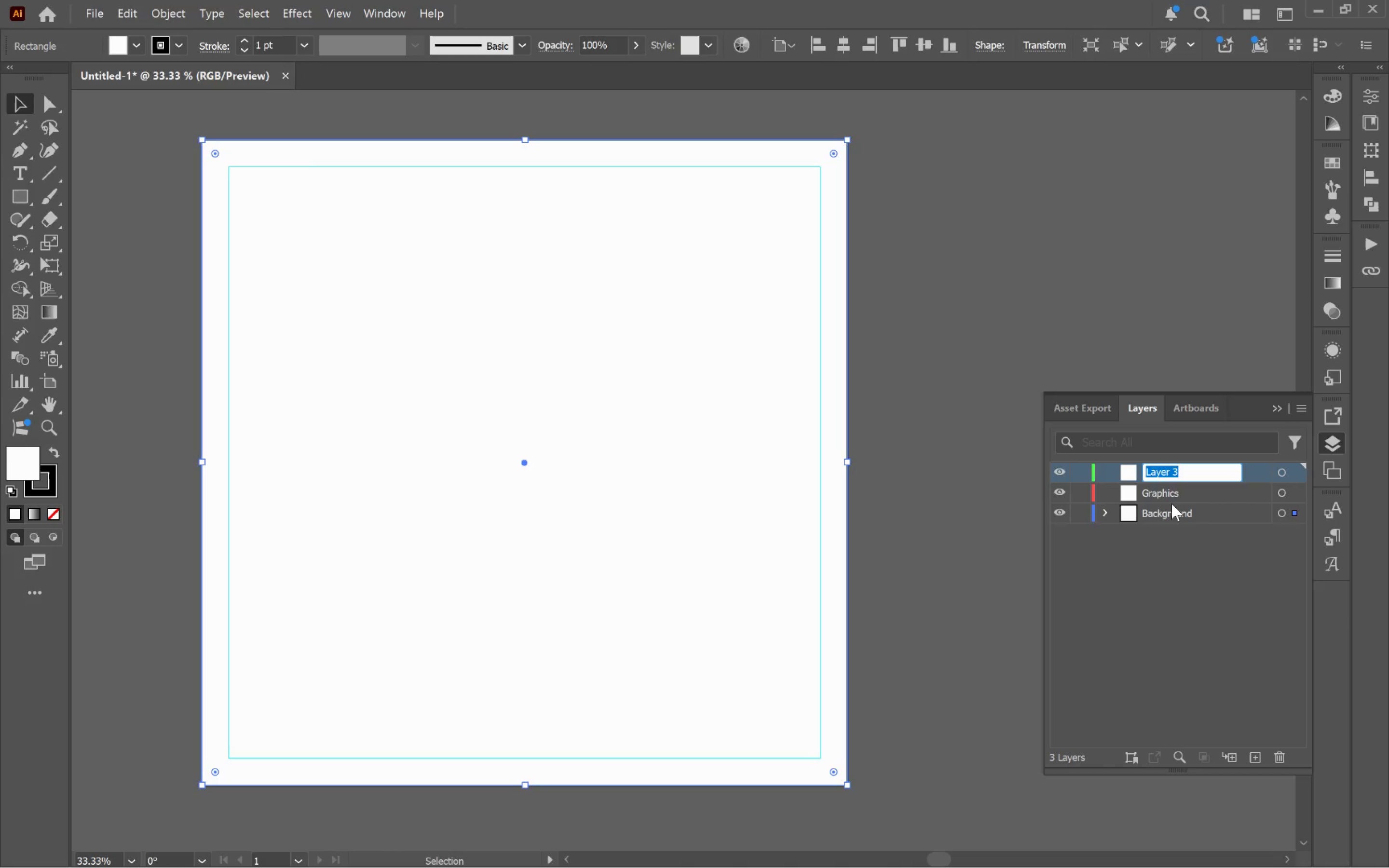 
type(Text)
 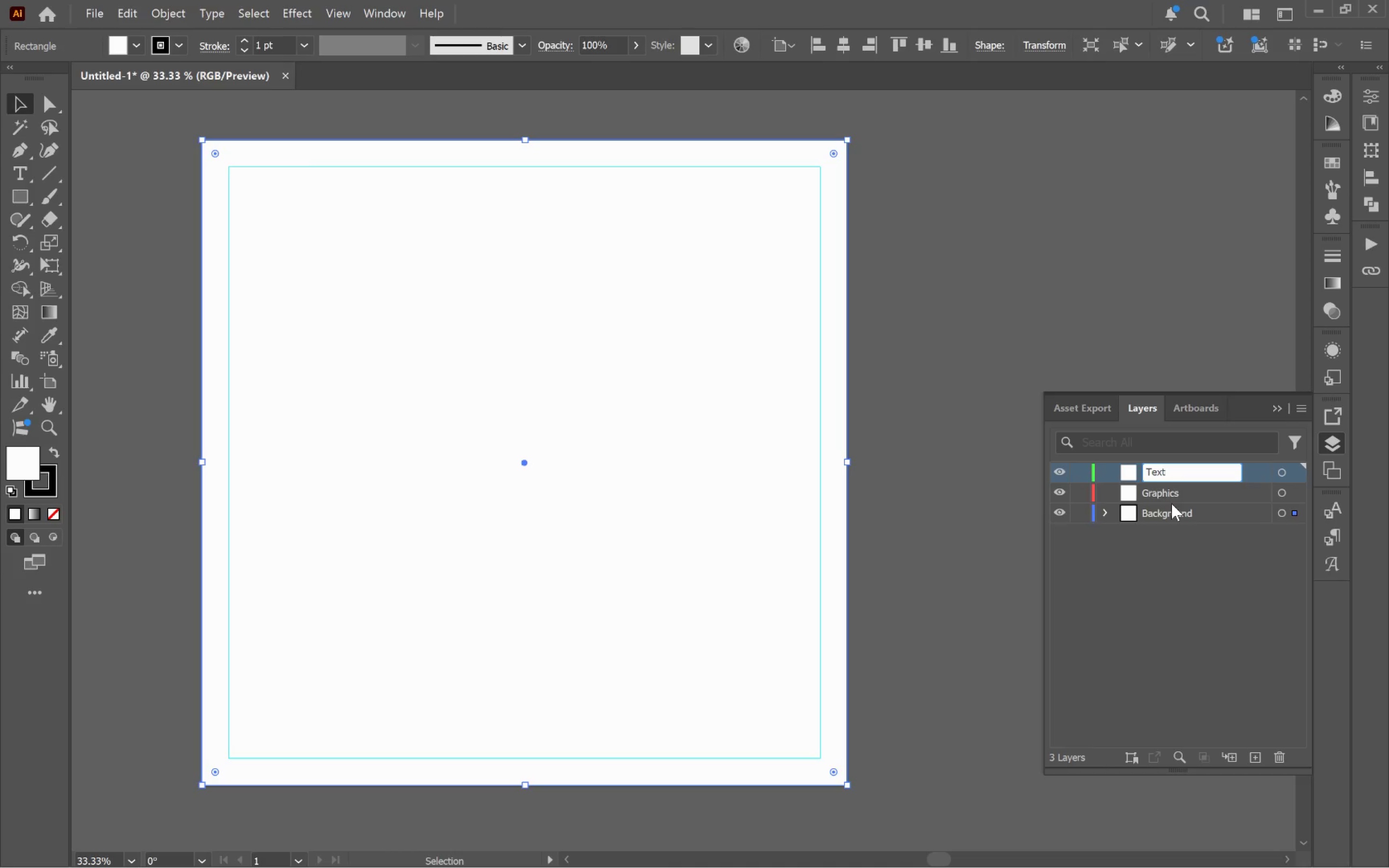 
key(Enter)
 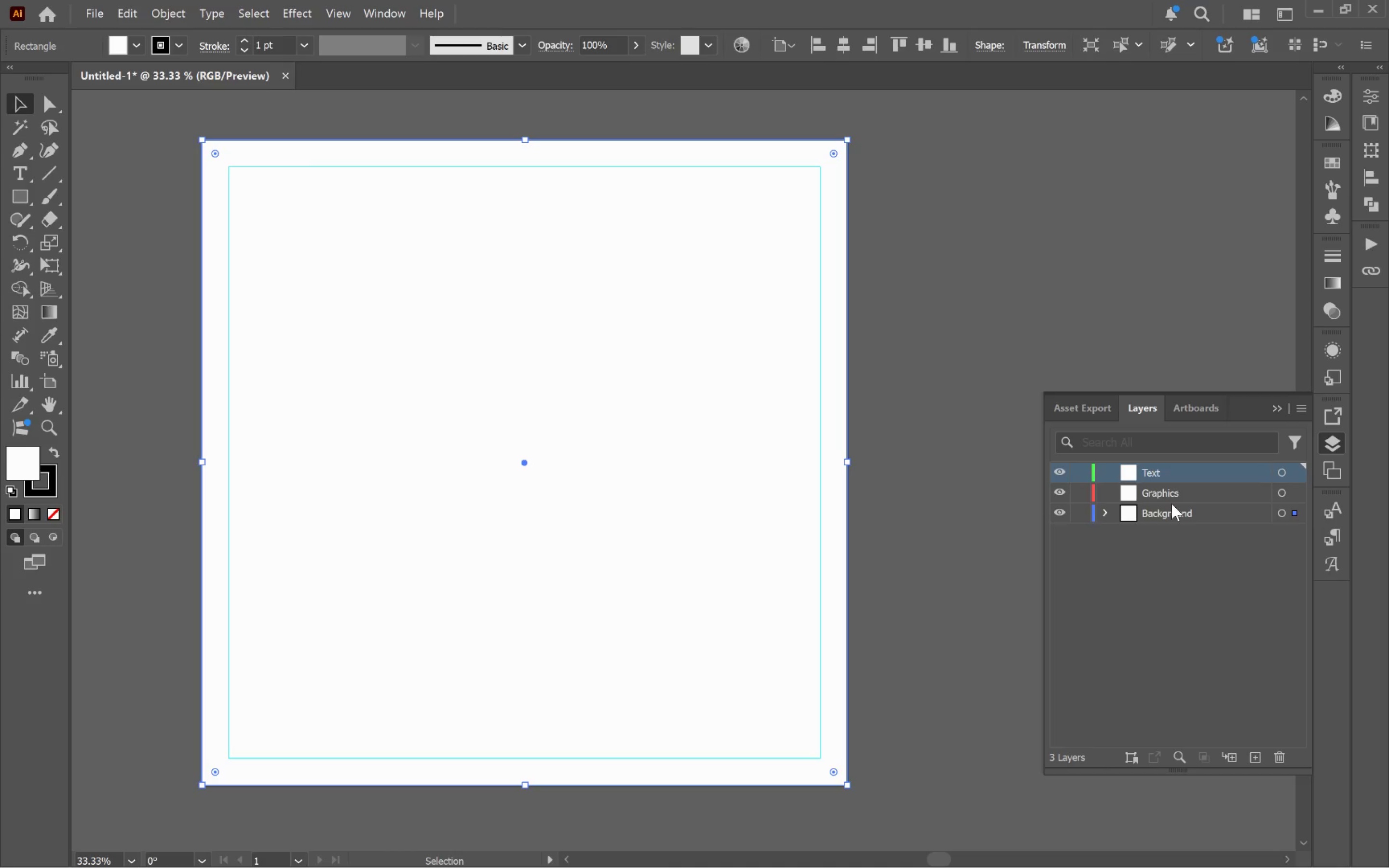 
key(Alt+Tab)
 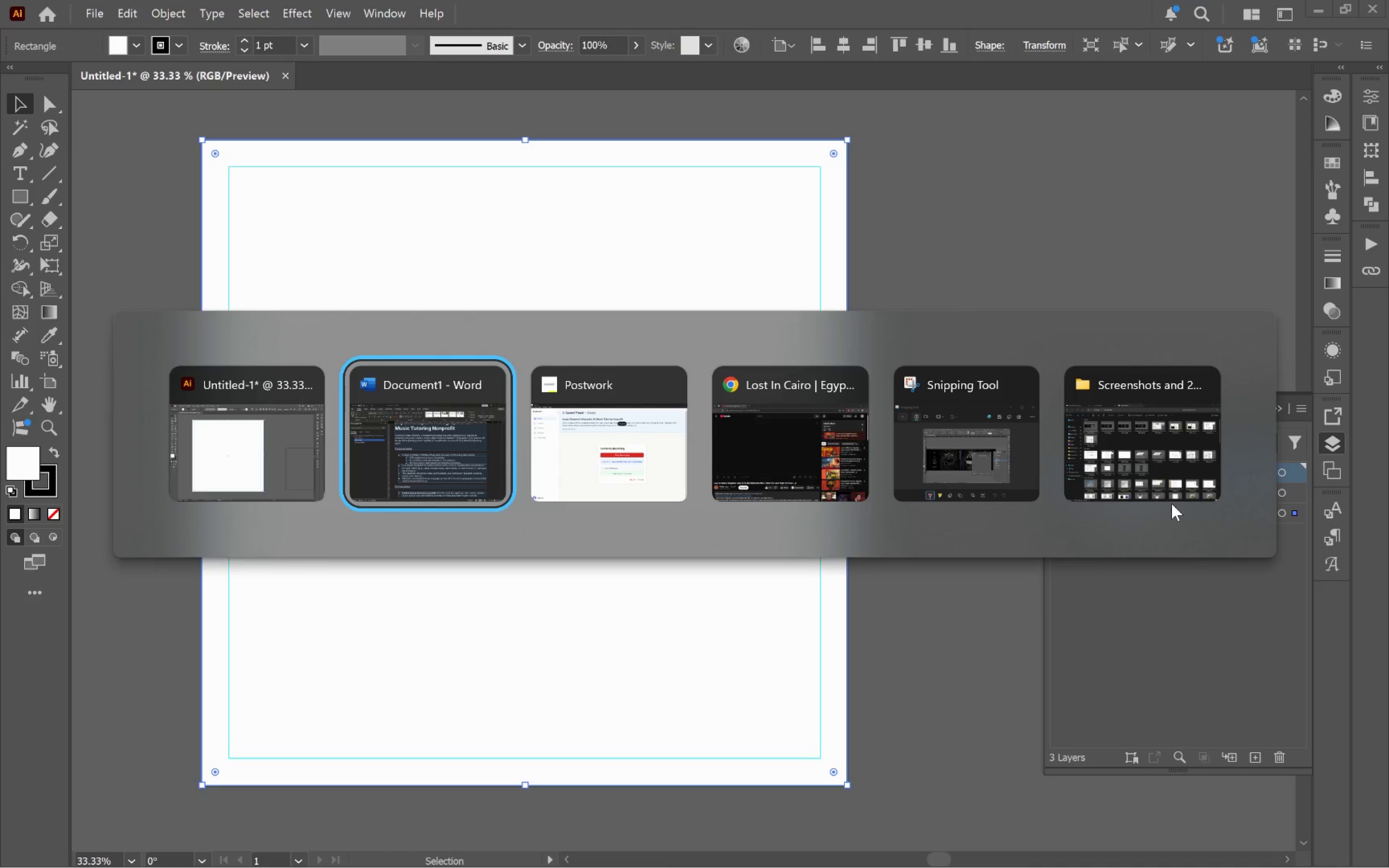 
key(Alt+Tab)
 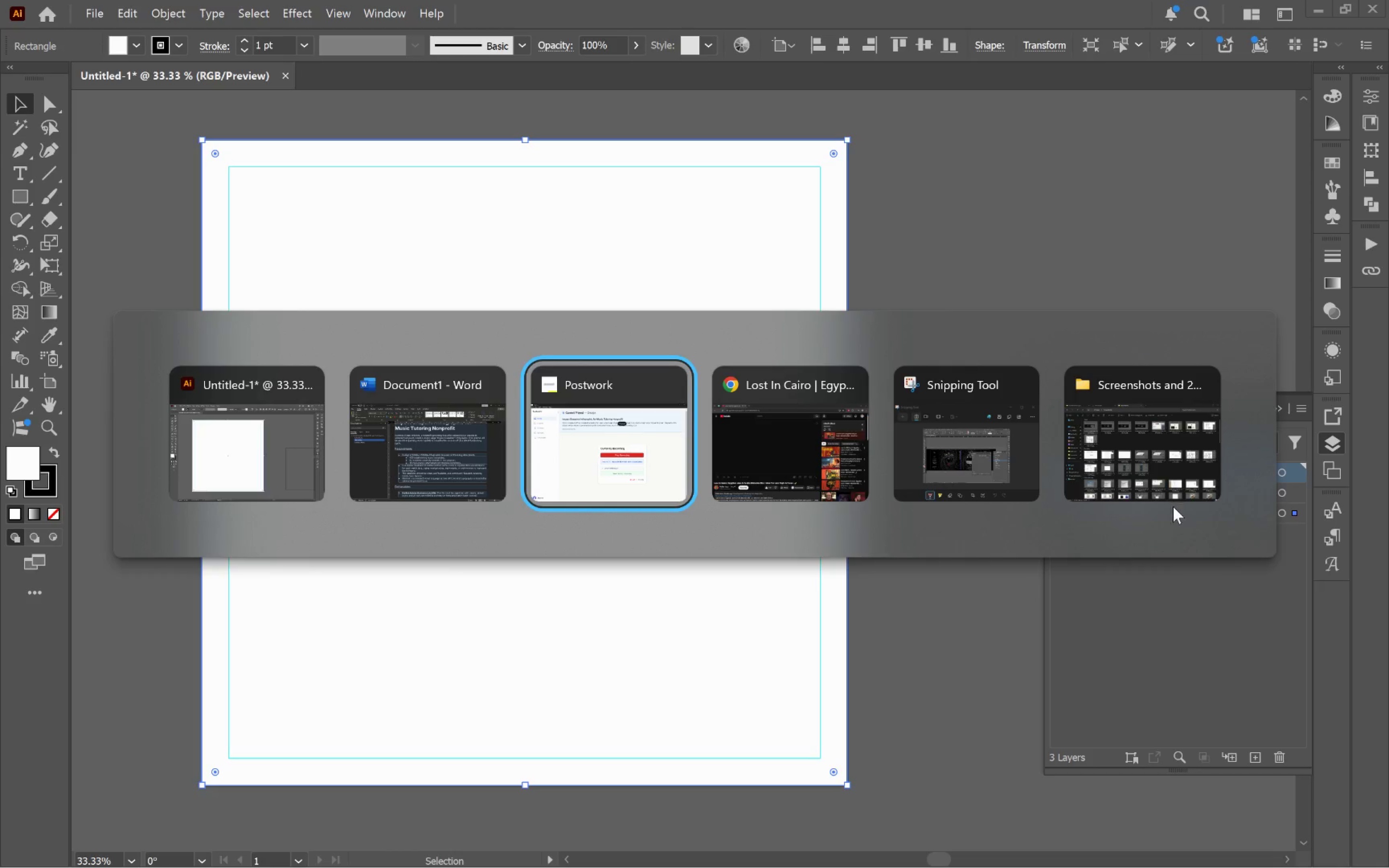 
key(Alt+Tab)
 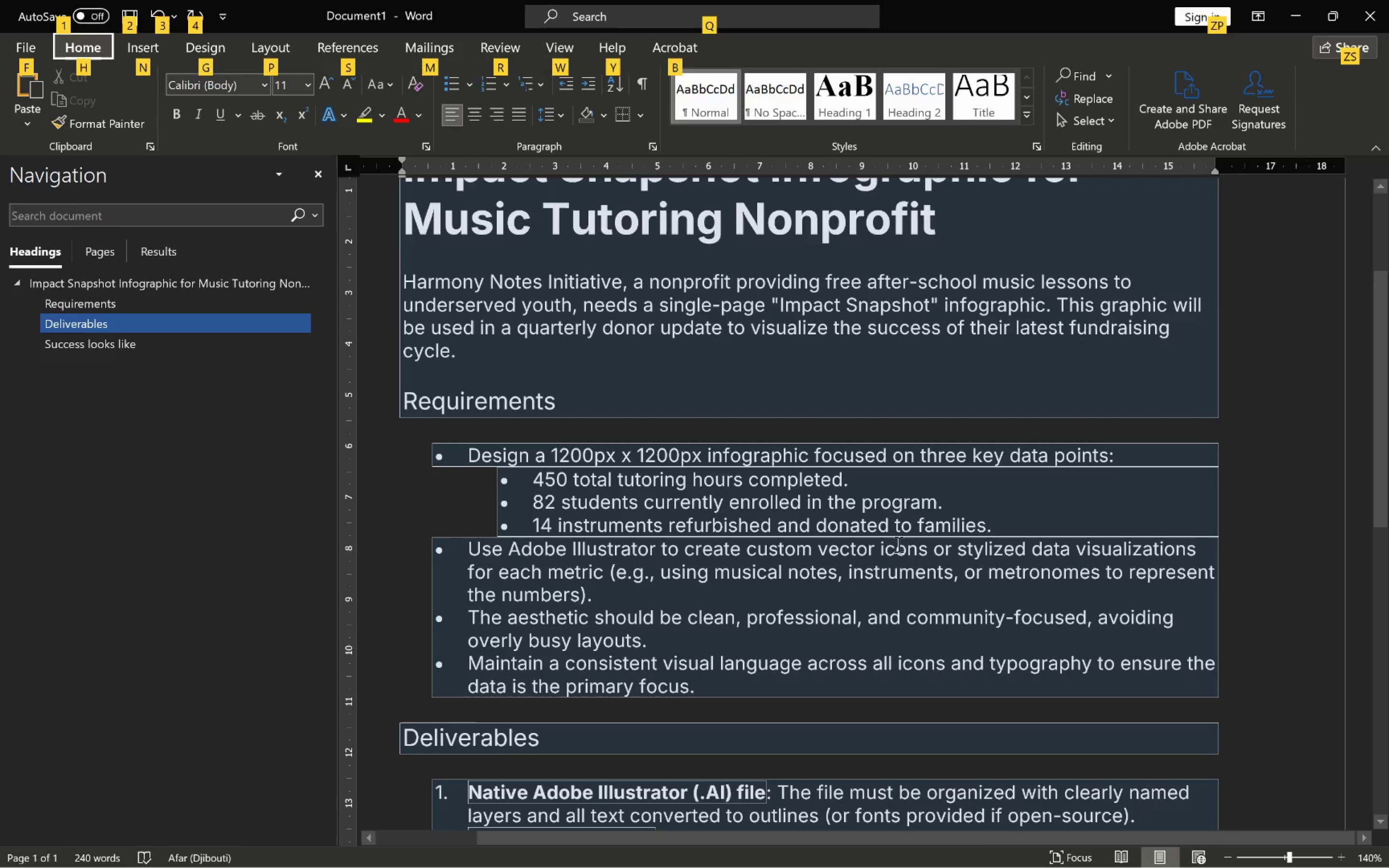 
left_click([739, 505])
 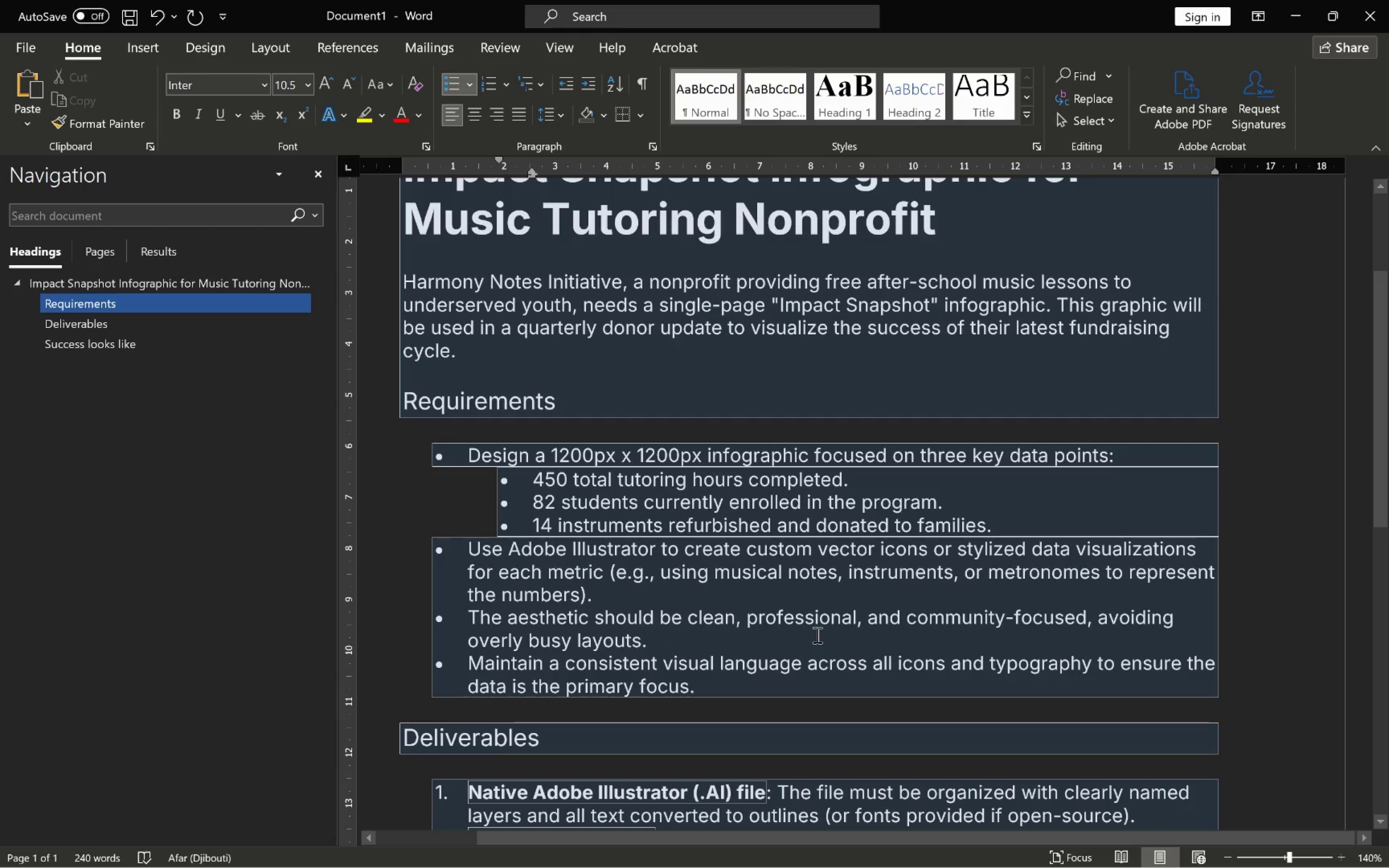 
wait(26.66)
 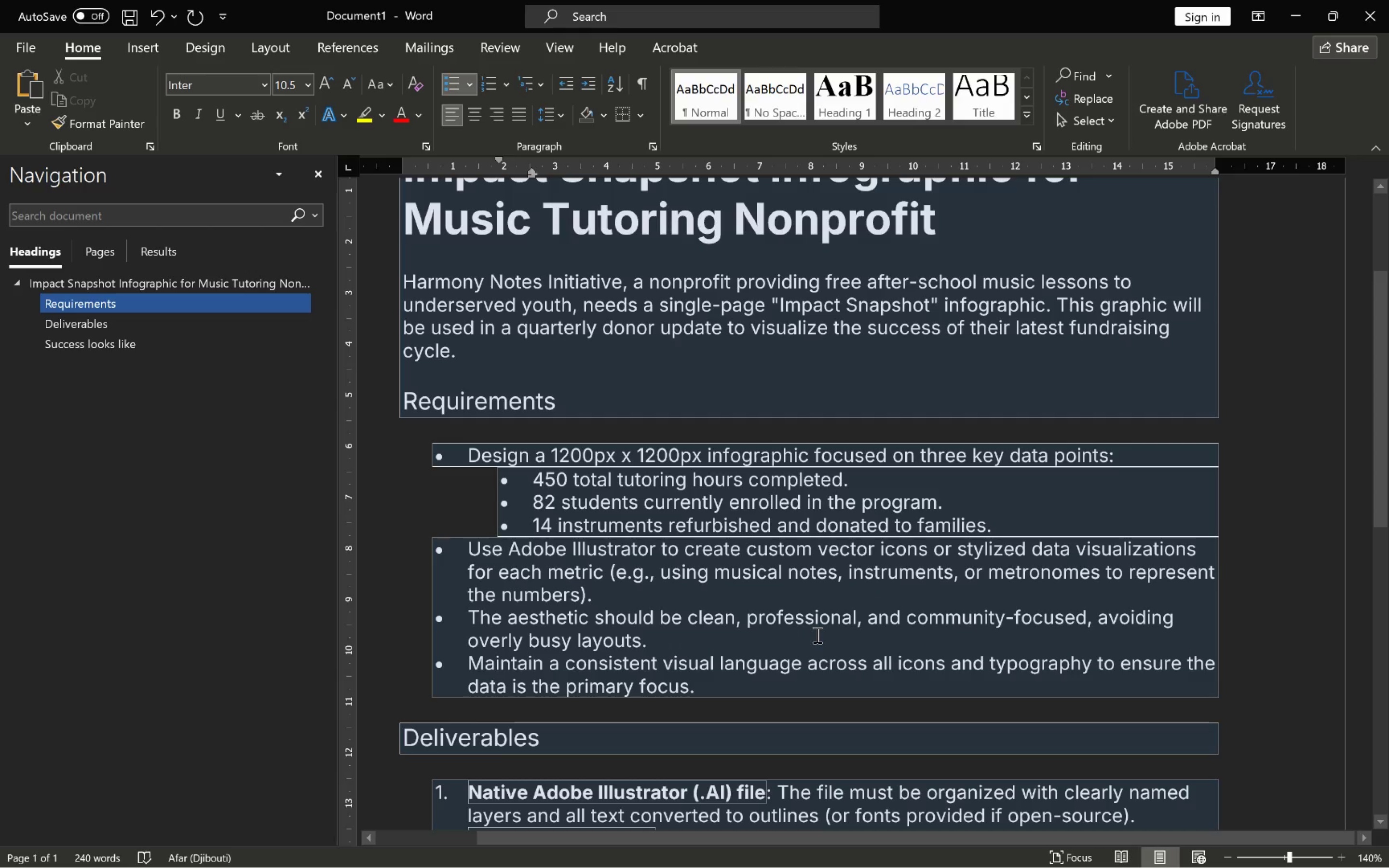 
key(Alt+Tab)
 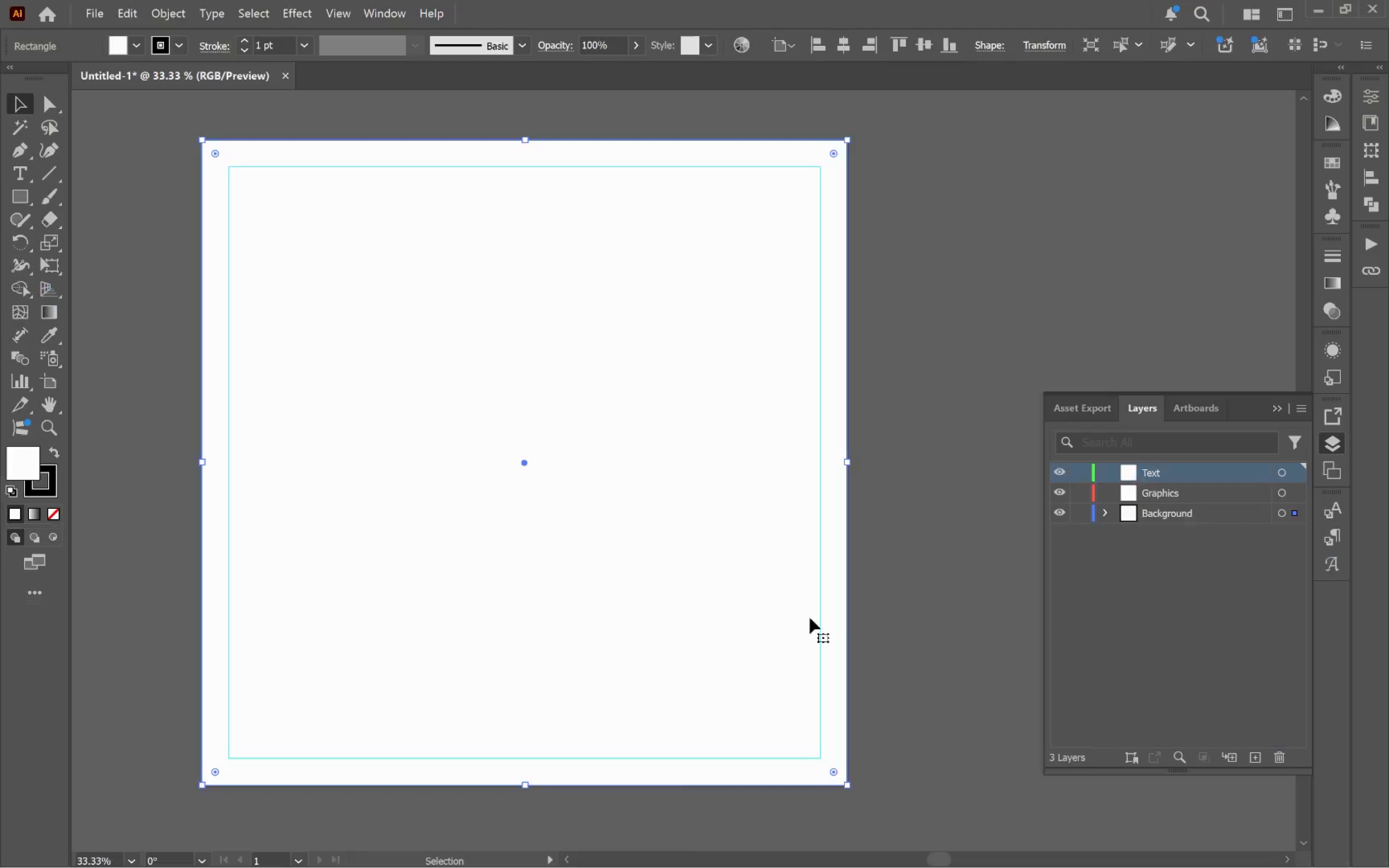 
left_click([653, 548])
 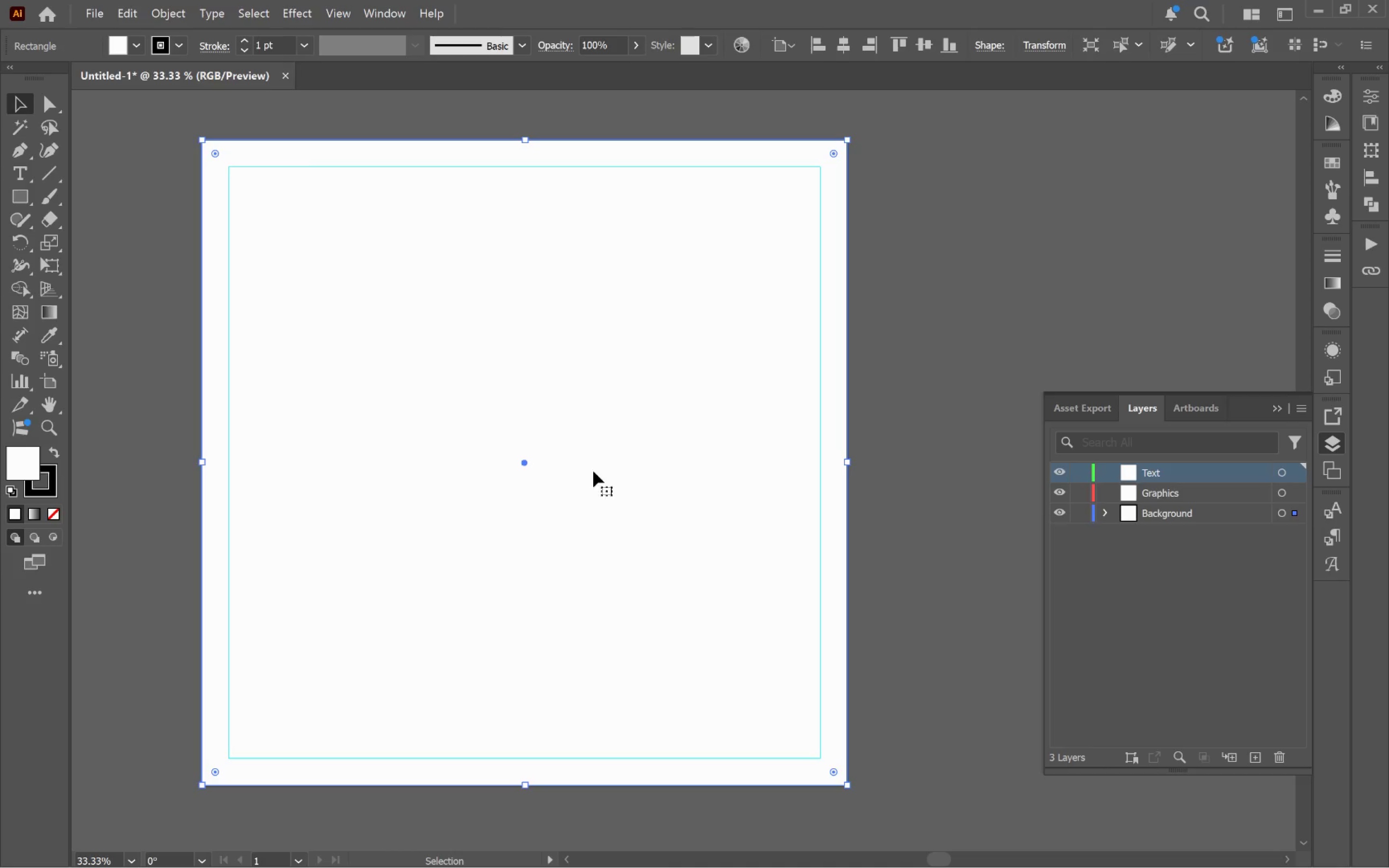 
hold_key(key=Space, duration=1.08)
 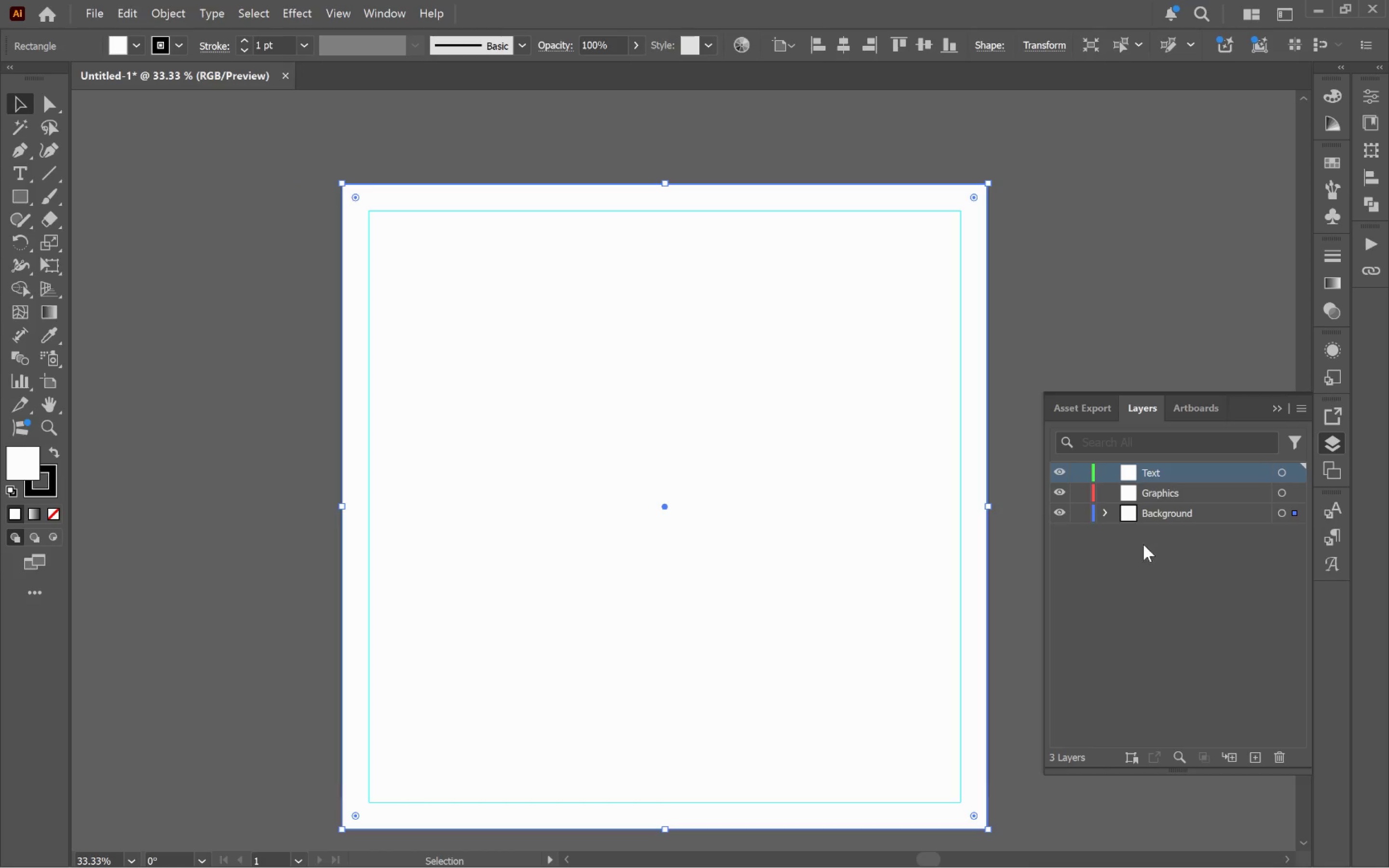 
left_click_drag(start_coordinate=[442, 413], to_coordinate=[582, 456])
 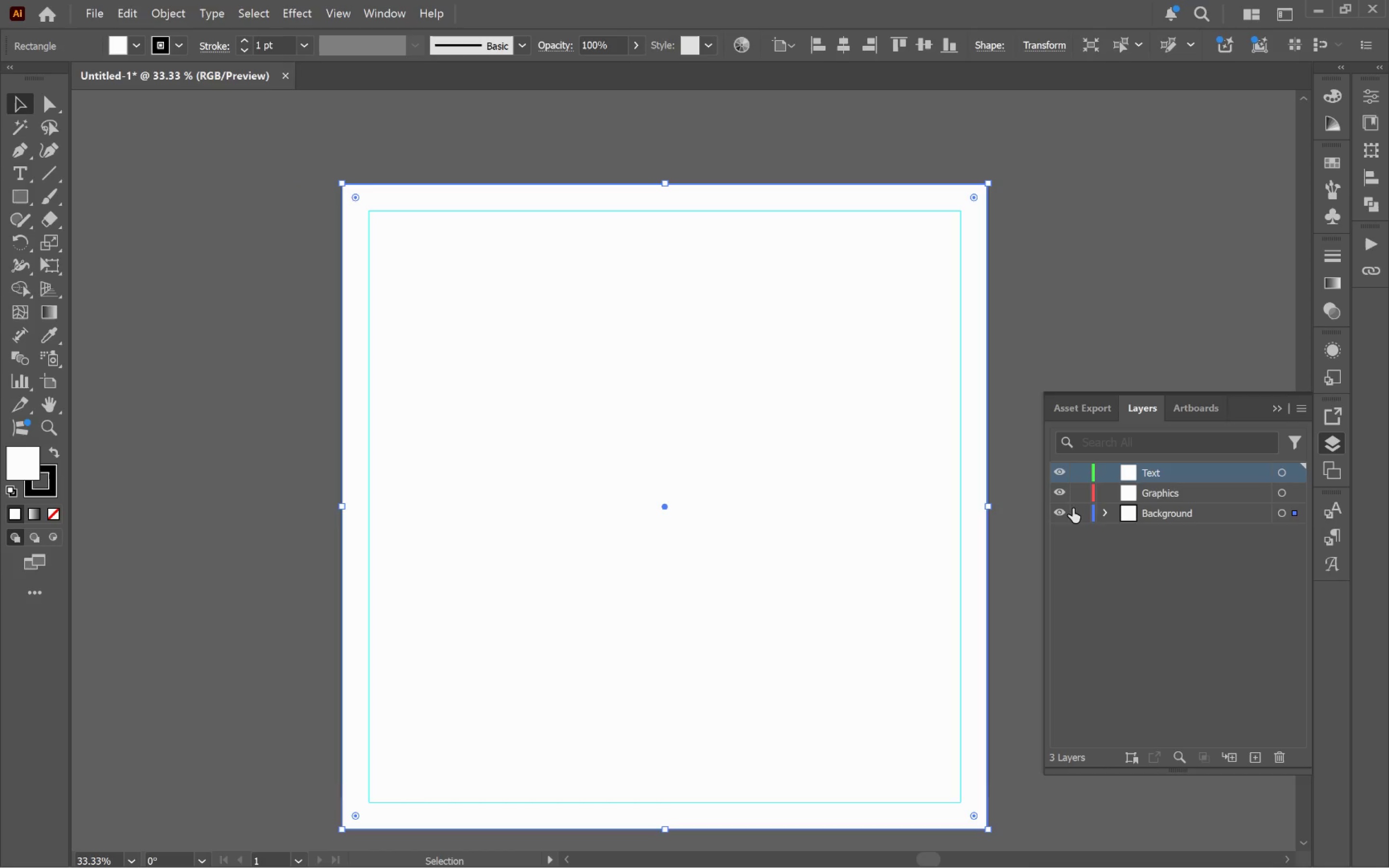 
left_click([1080, 511])
 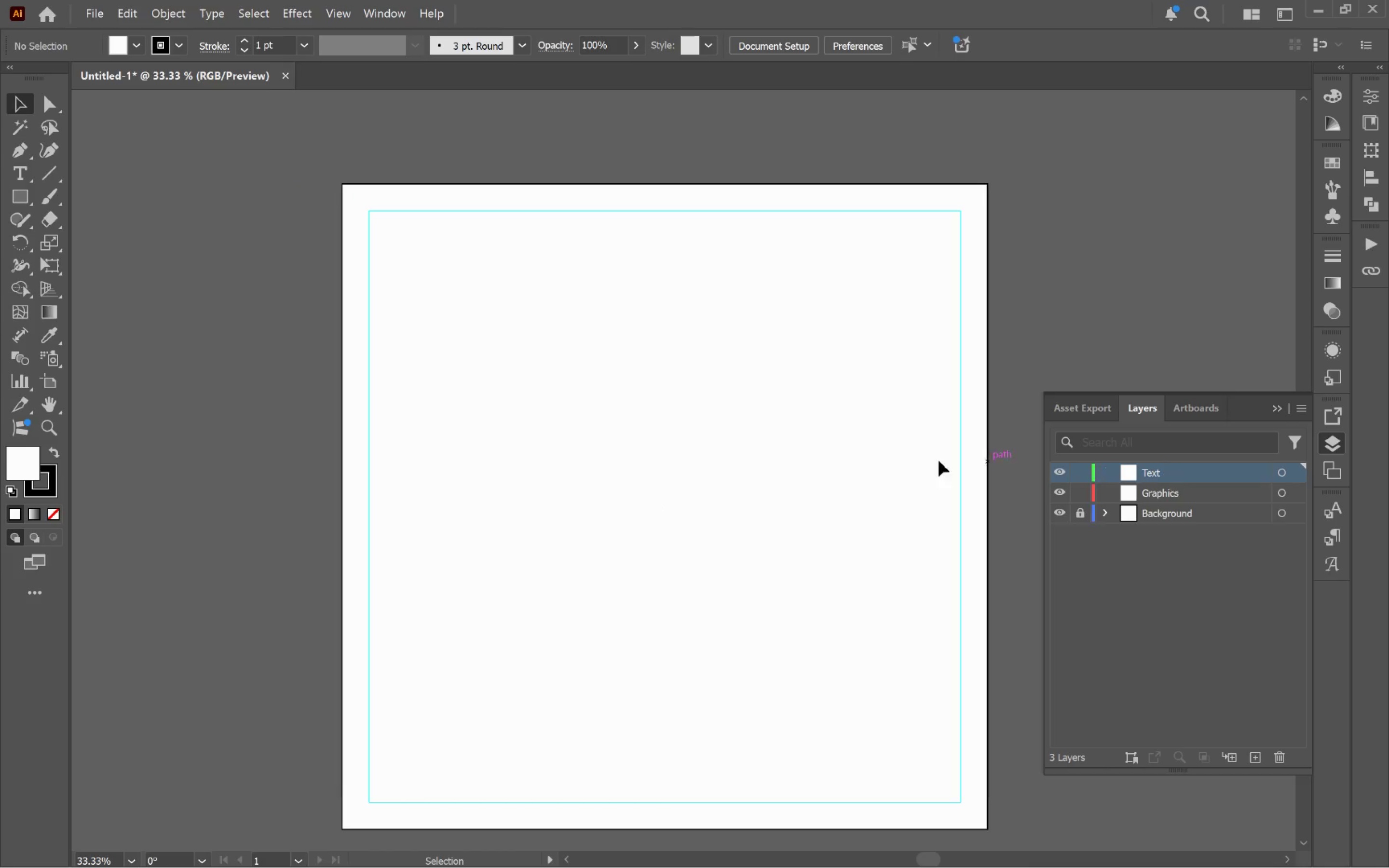 
hold_key(key=Space, duration=0.99)
 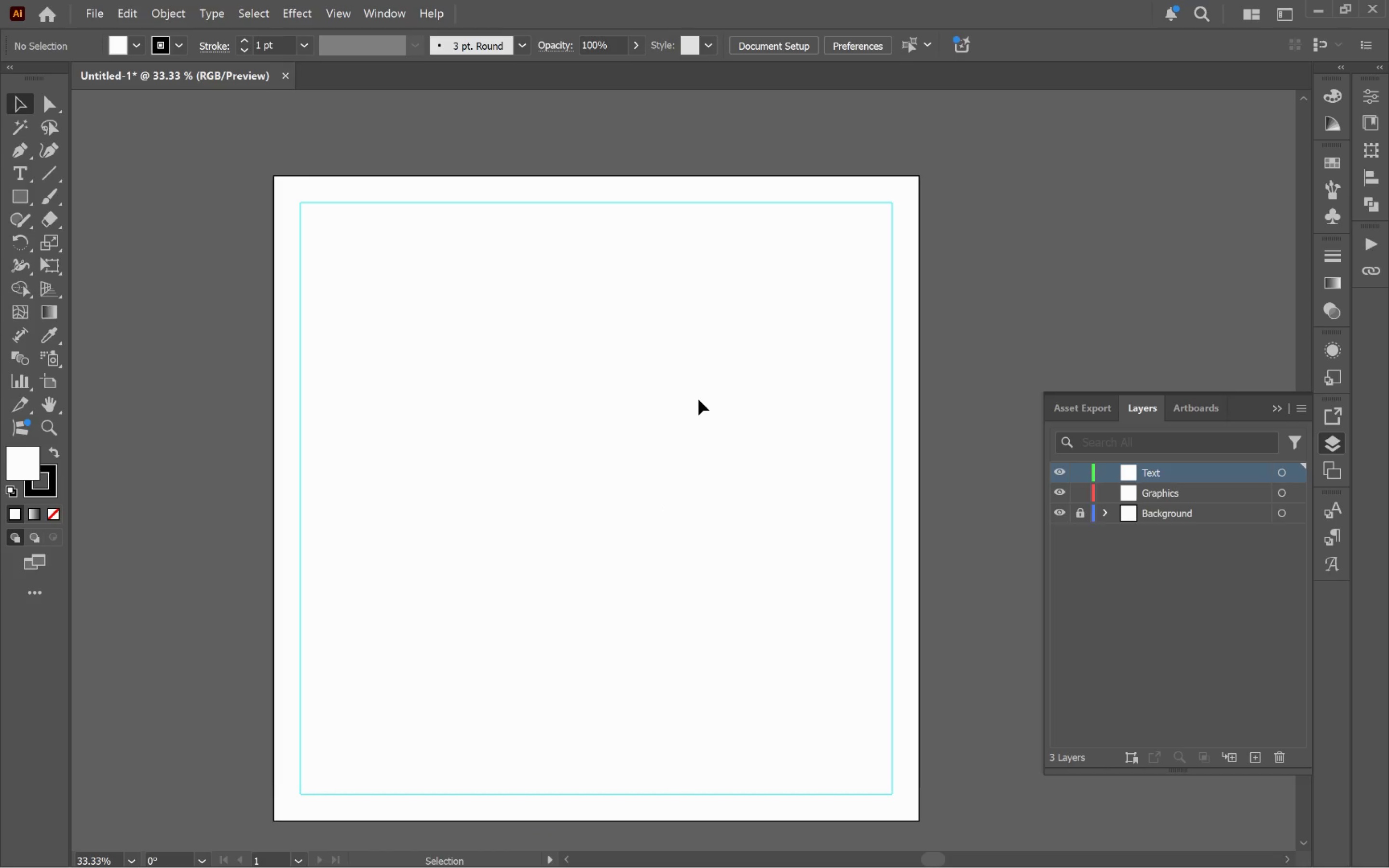 
left_click_drag(start_coordinate=[767, 407], to_coordinate=[698, 399])
 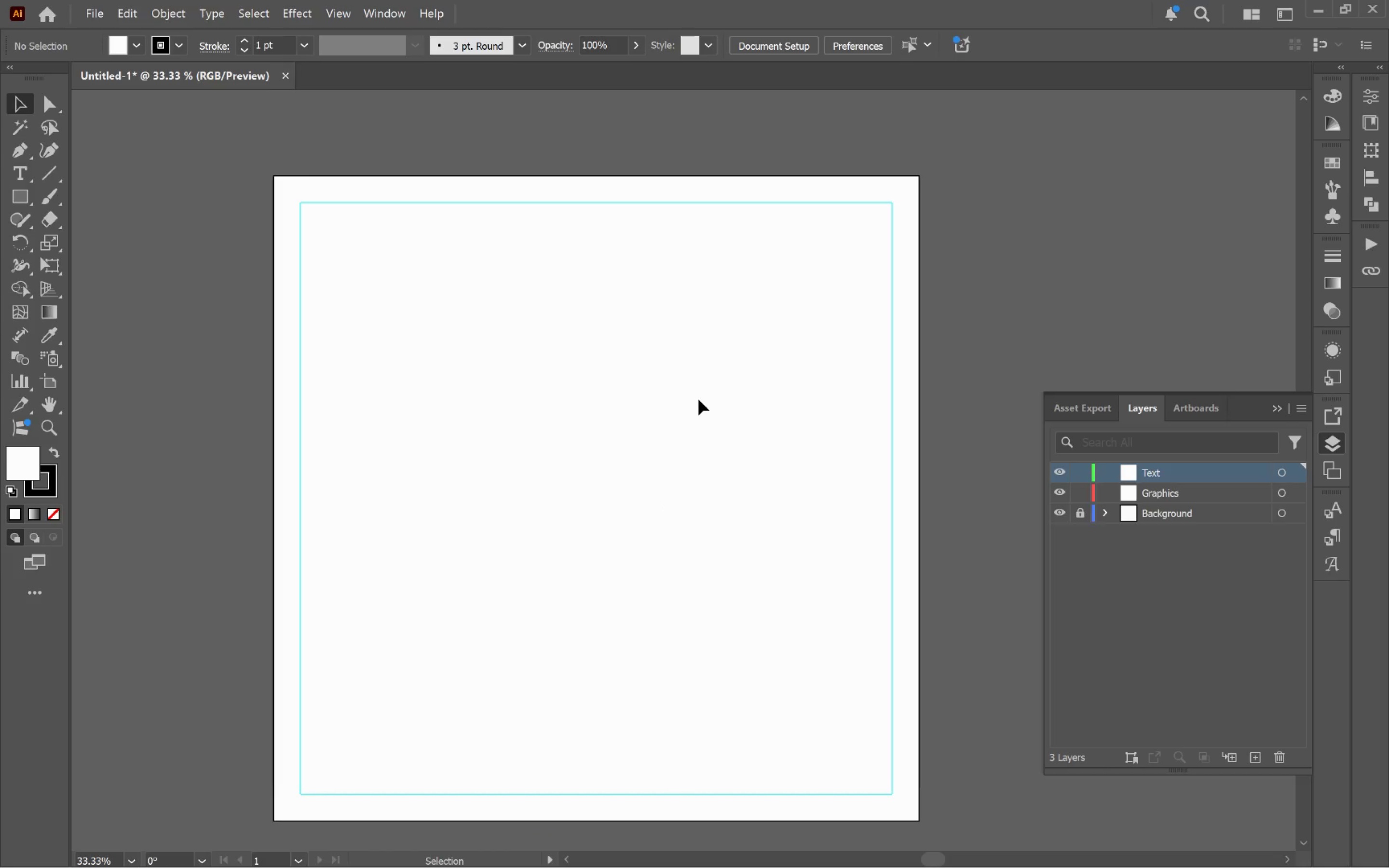 
wait(9.41)
 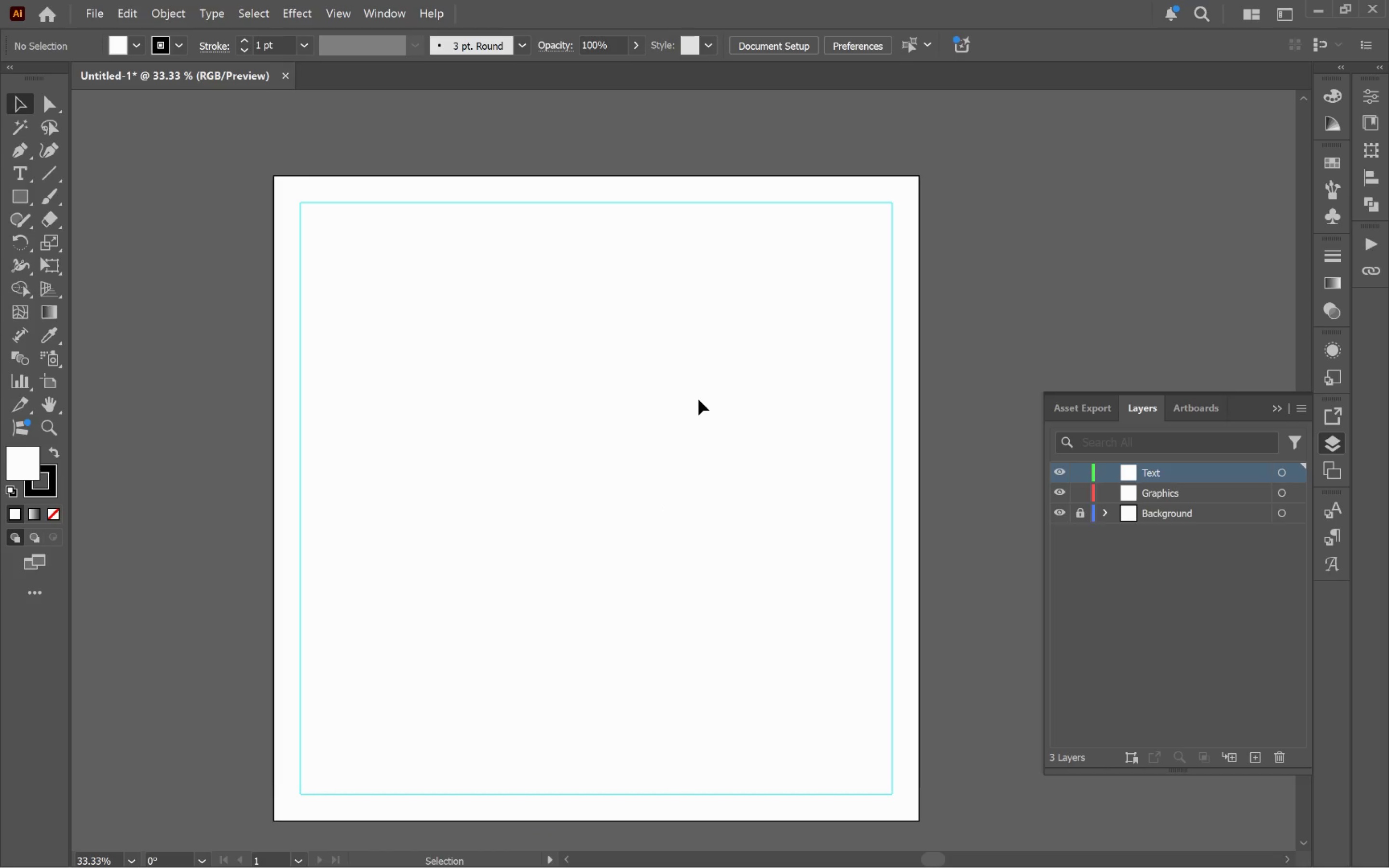 
left_click([14, 172])
 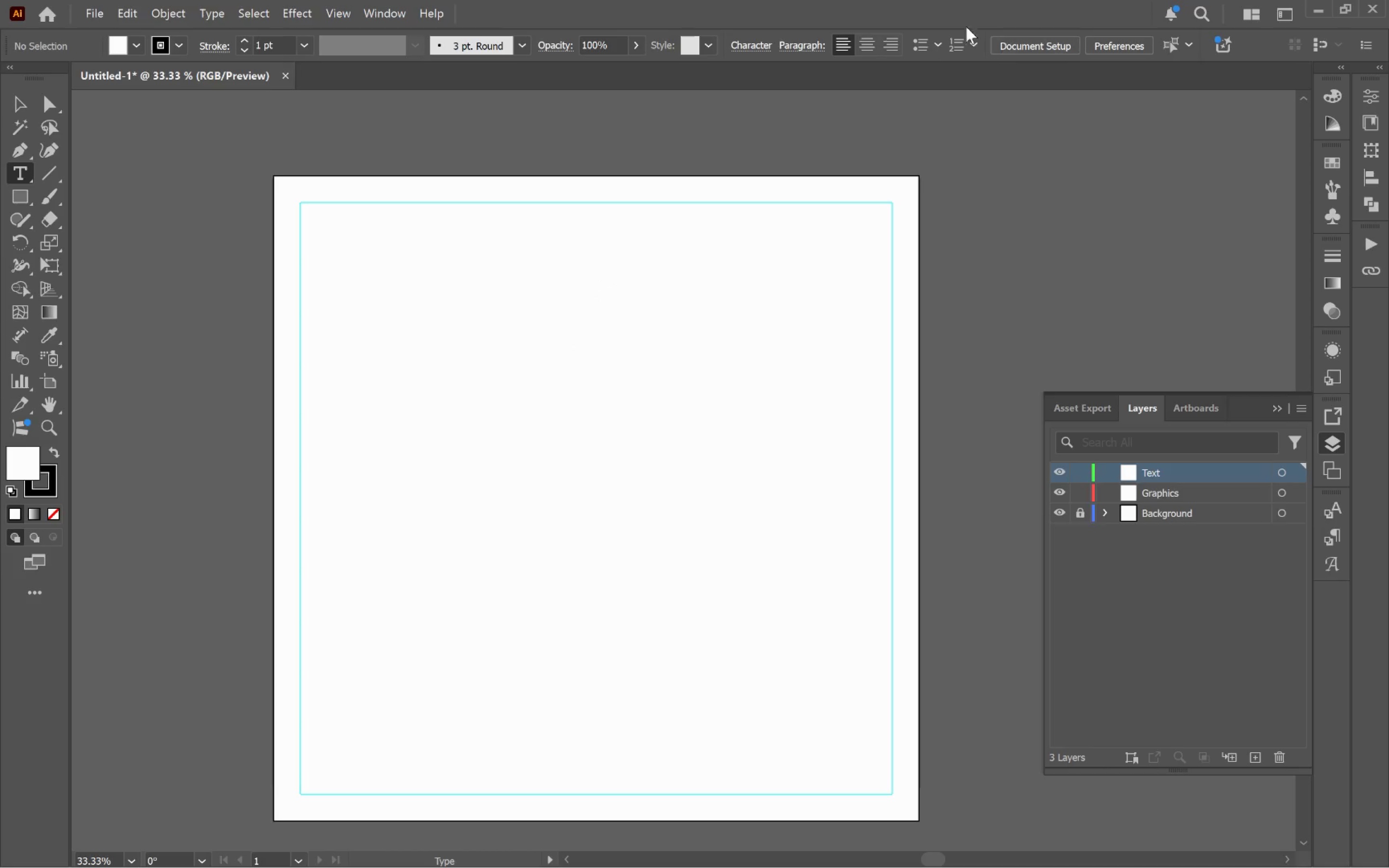 
left_click([864, 46])
 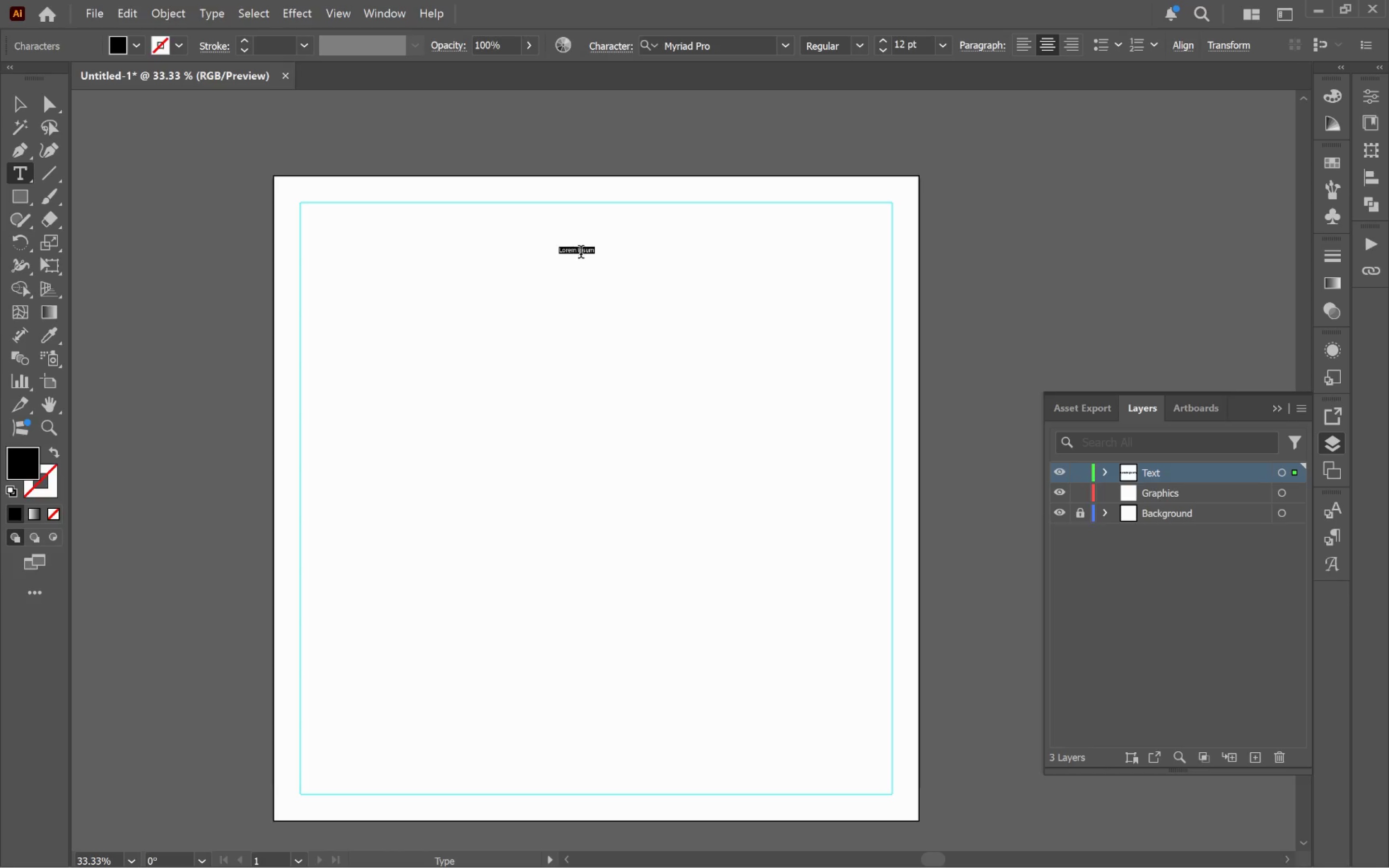 
type(Harmony Notes Initiative)
 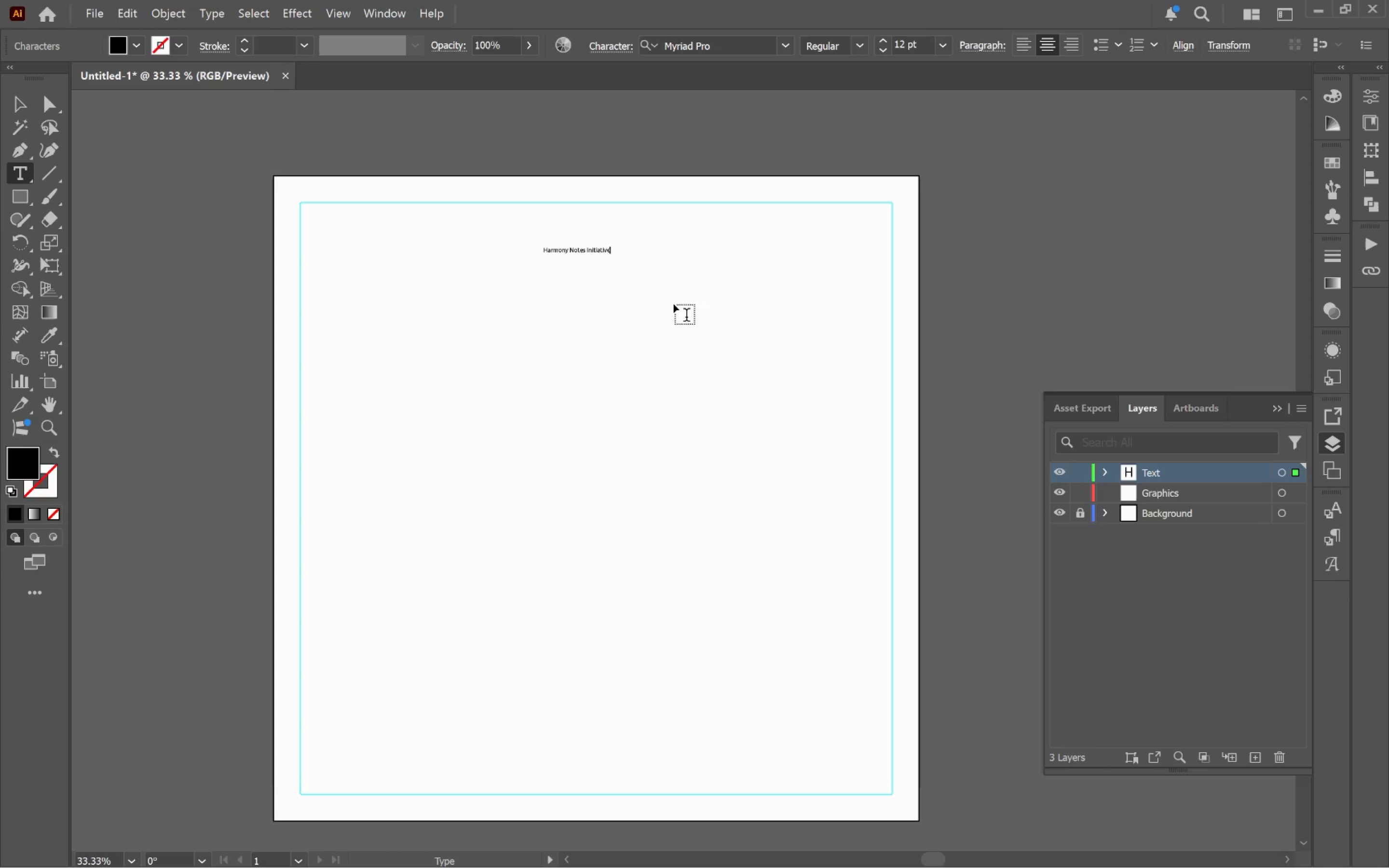 
hold_key(key=ControlLeft, duration=0.38)
left_click([681, 325])
 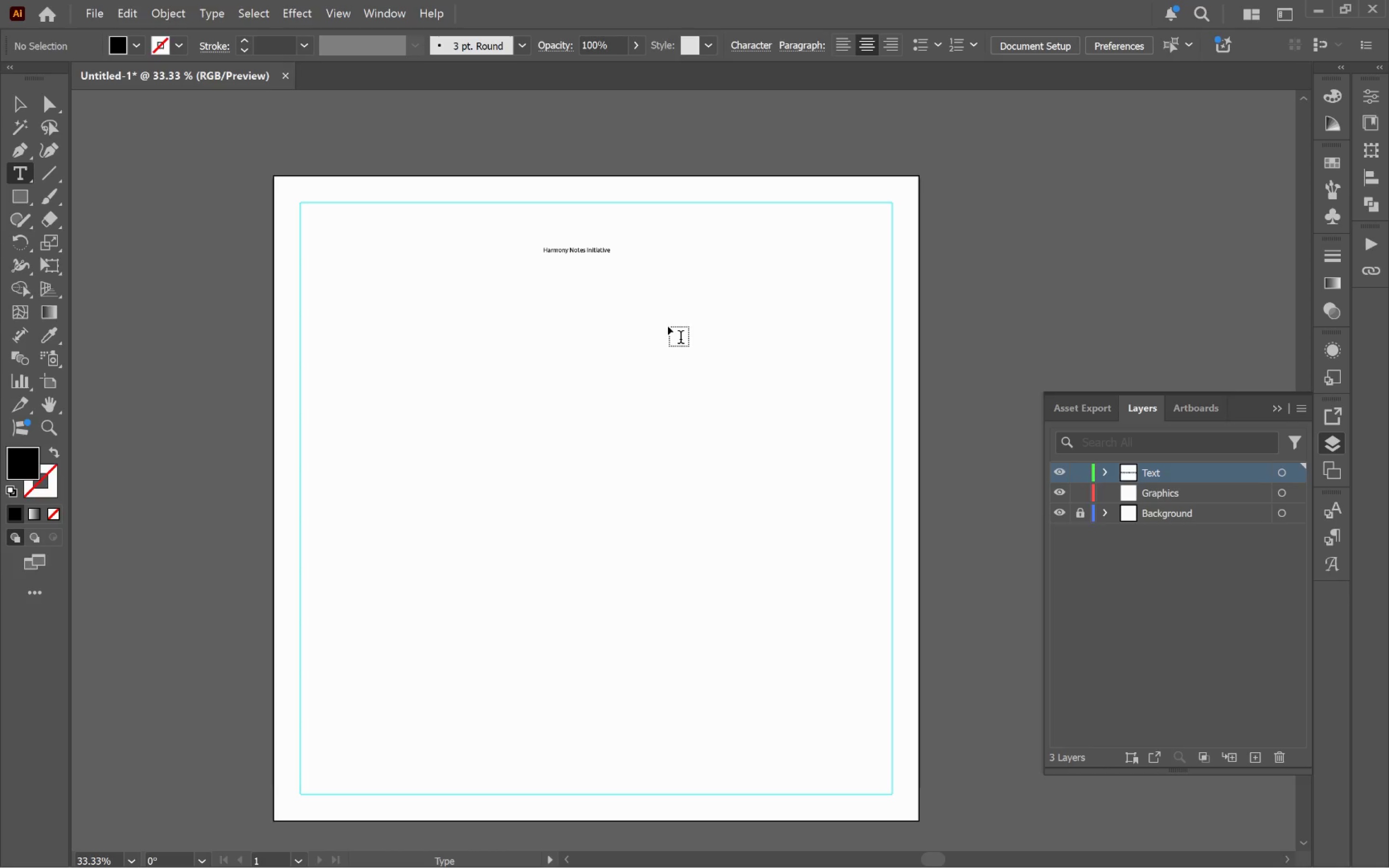 
key(V)
 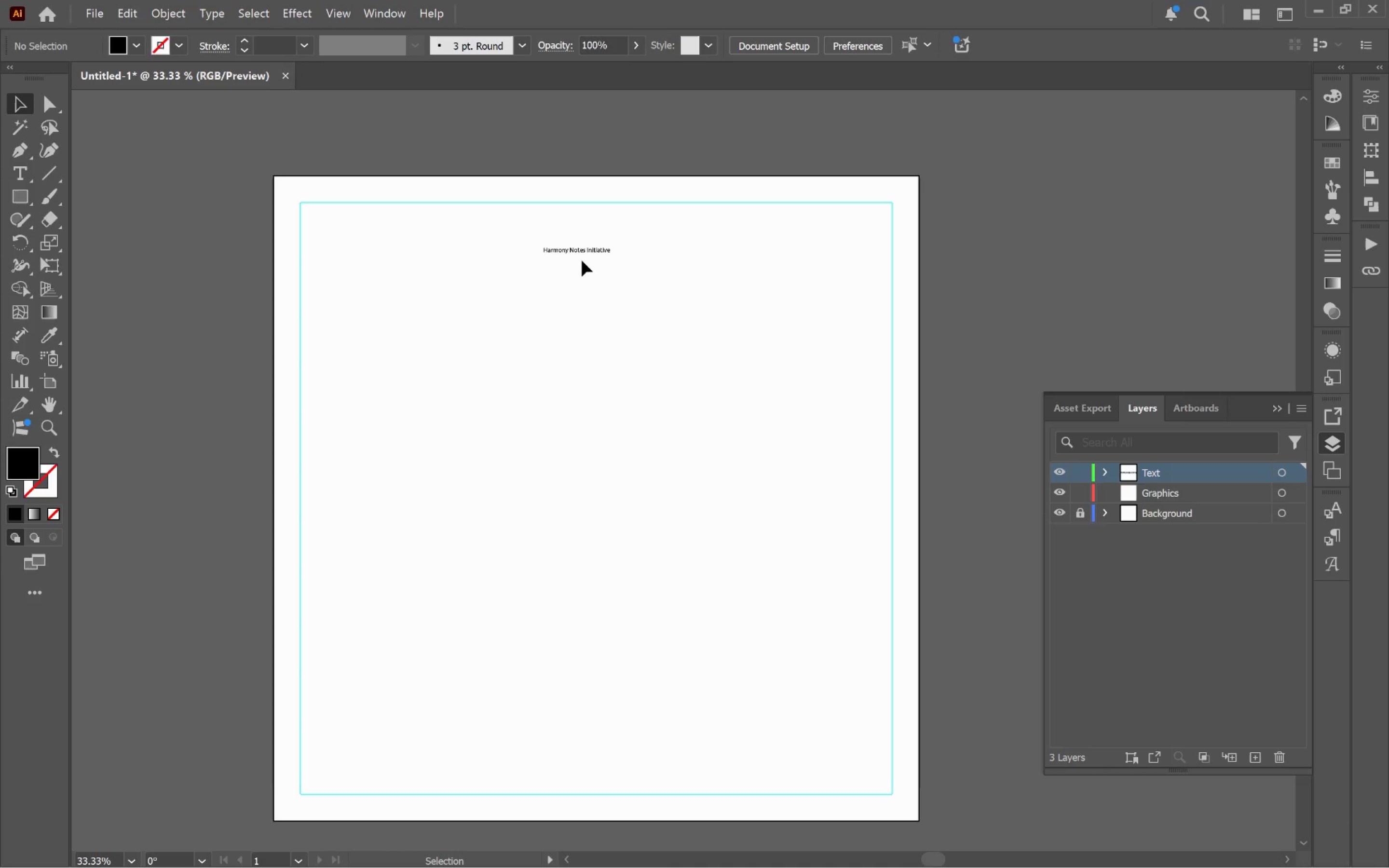 
left_click([580, 250])
 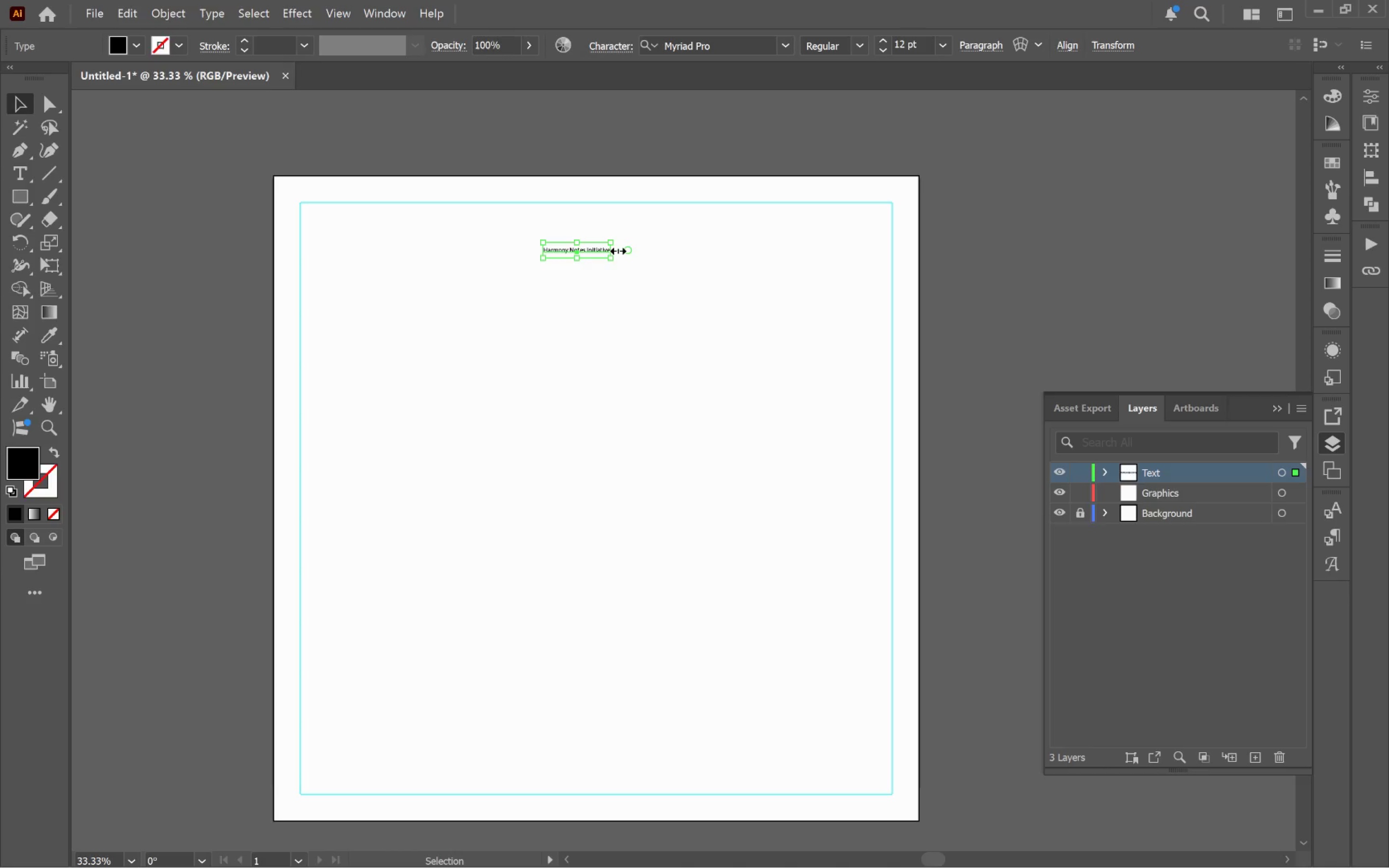 
hold_key(key=AltLeft, duration=1.24)
left_click_drag(start_coordinate=[616, 249], to_coordinate=[706, 250])
 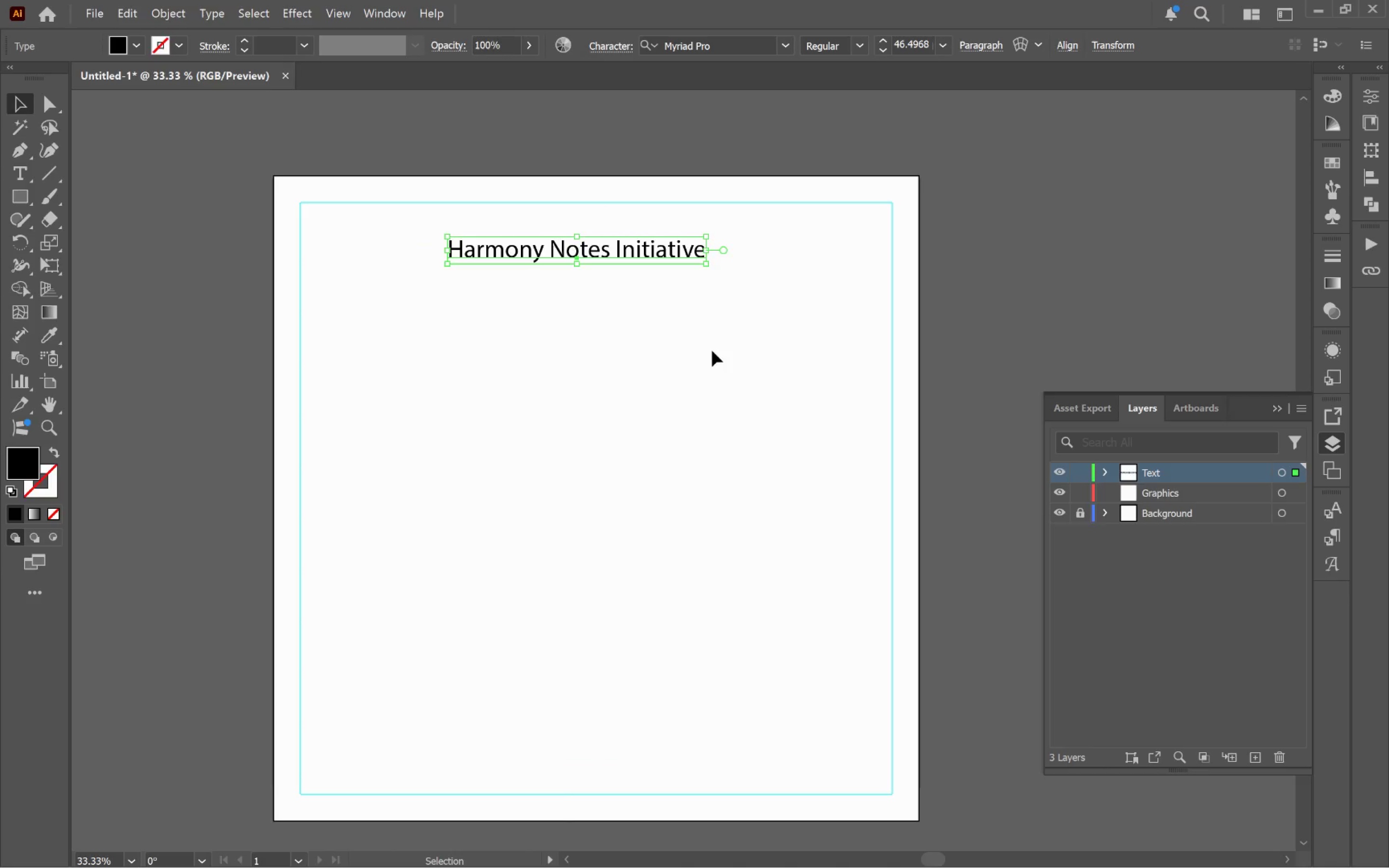 
hold_key(key=ShiftLeft, duration=1.1)
 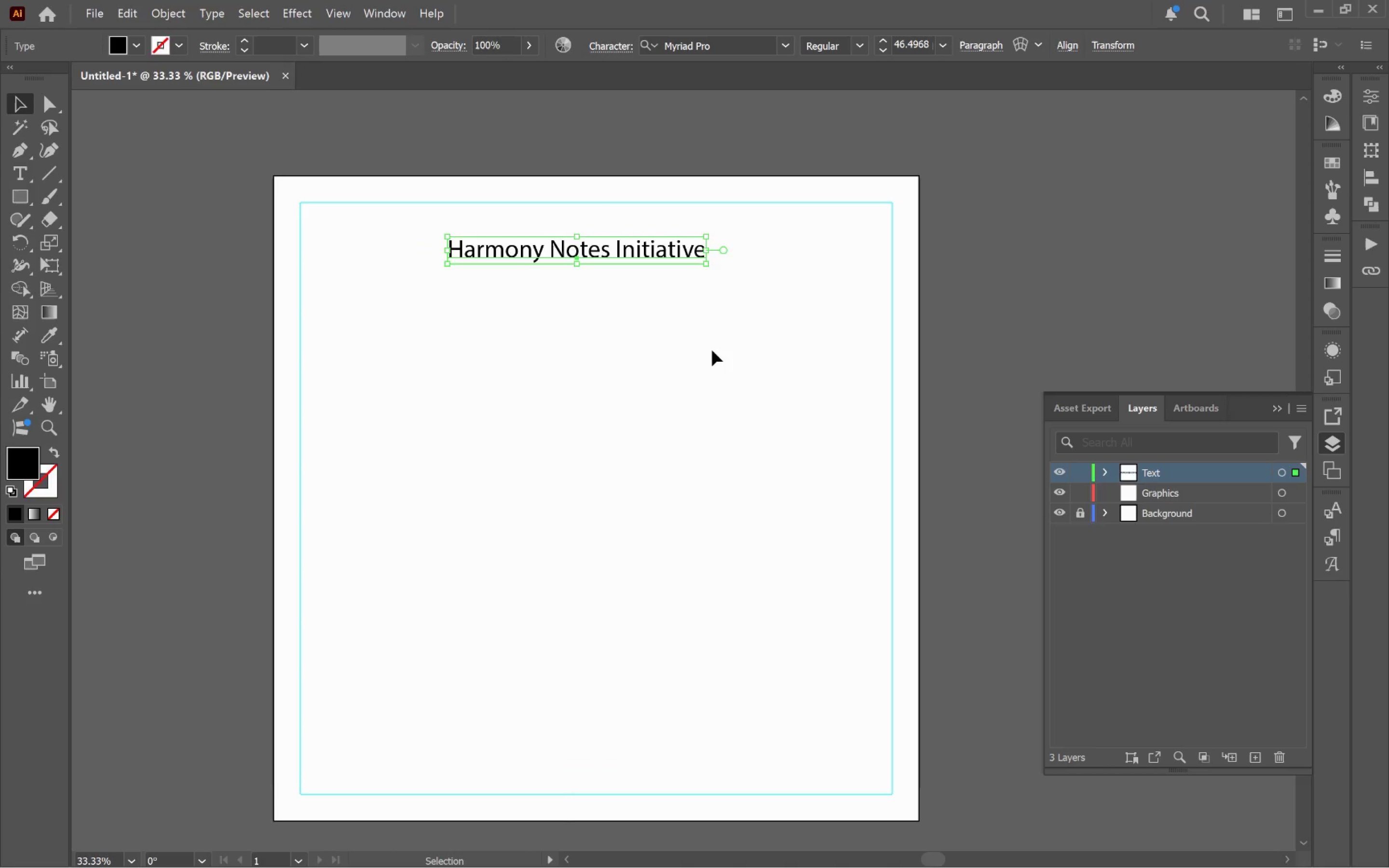 
left_click([712, 351])
 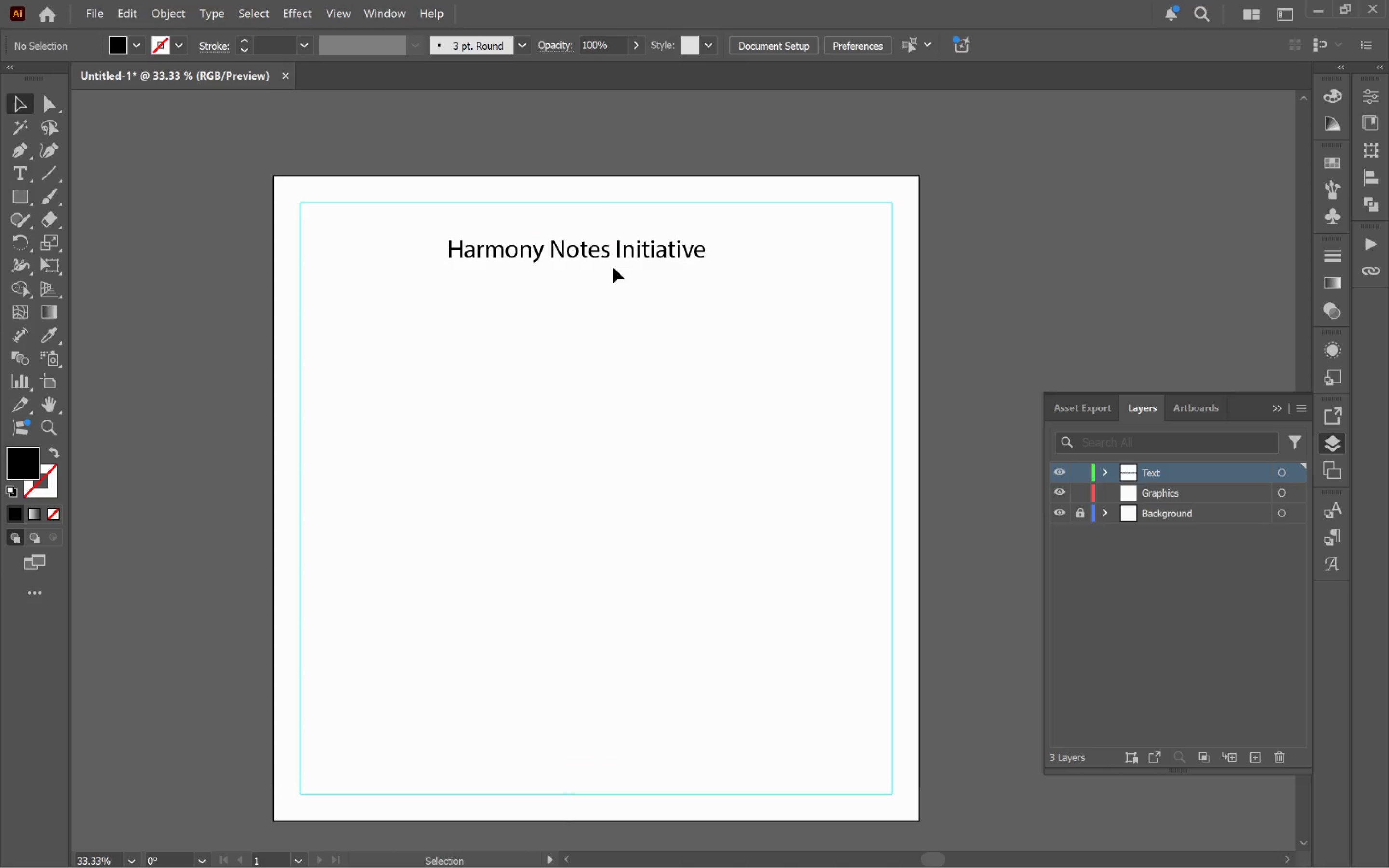 
left_click_drag(start_coordinate=[618, 256], to_coordinate=[620, 231])
 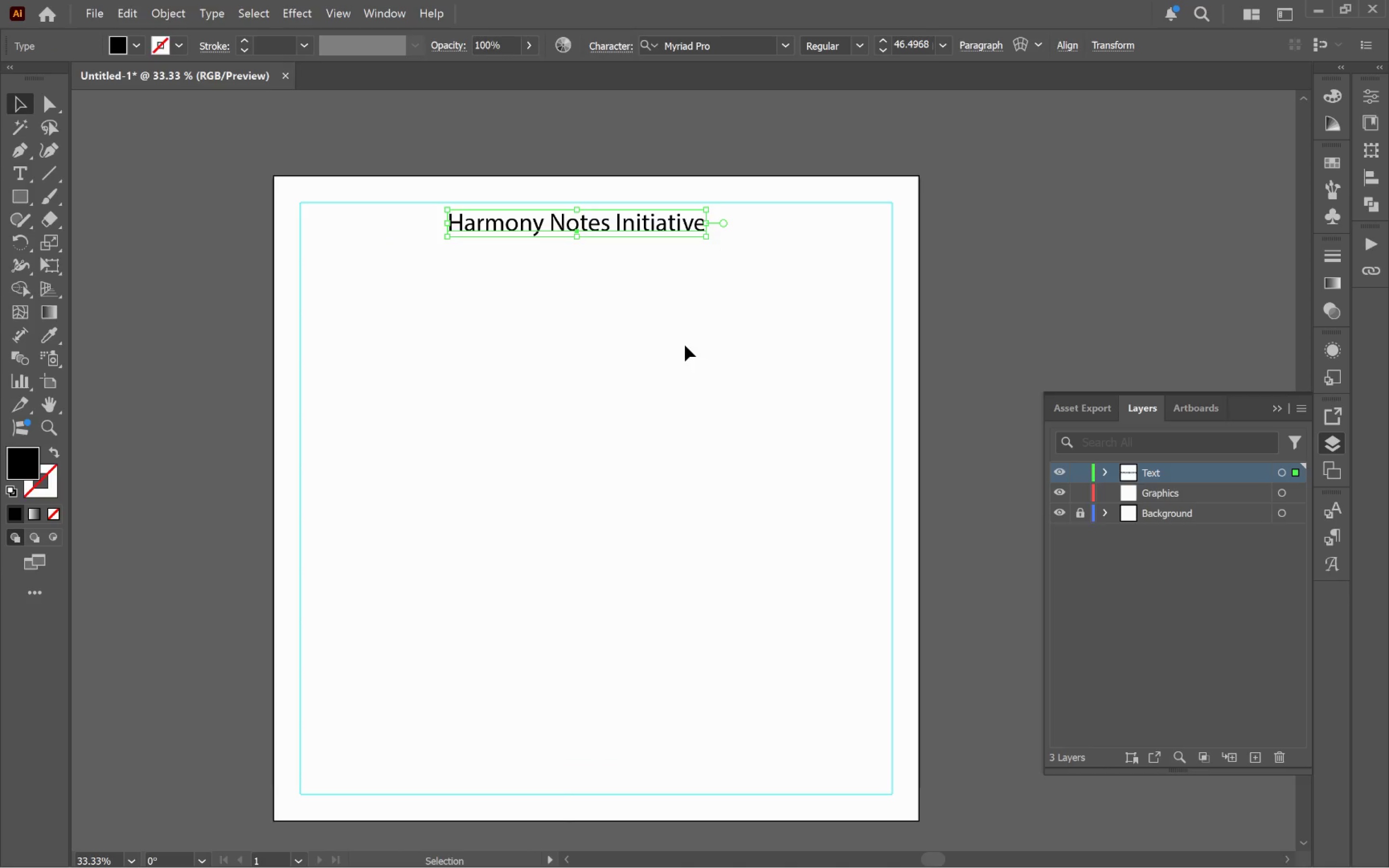 
hold_key(key=ShiftLeft, duration=0.74)
 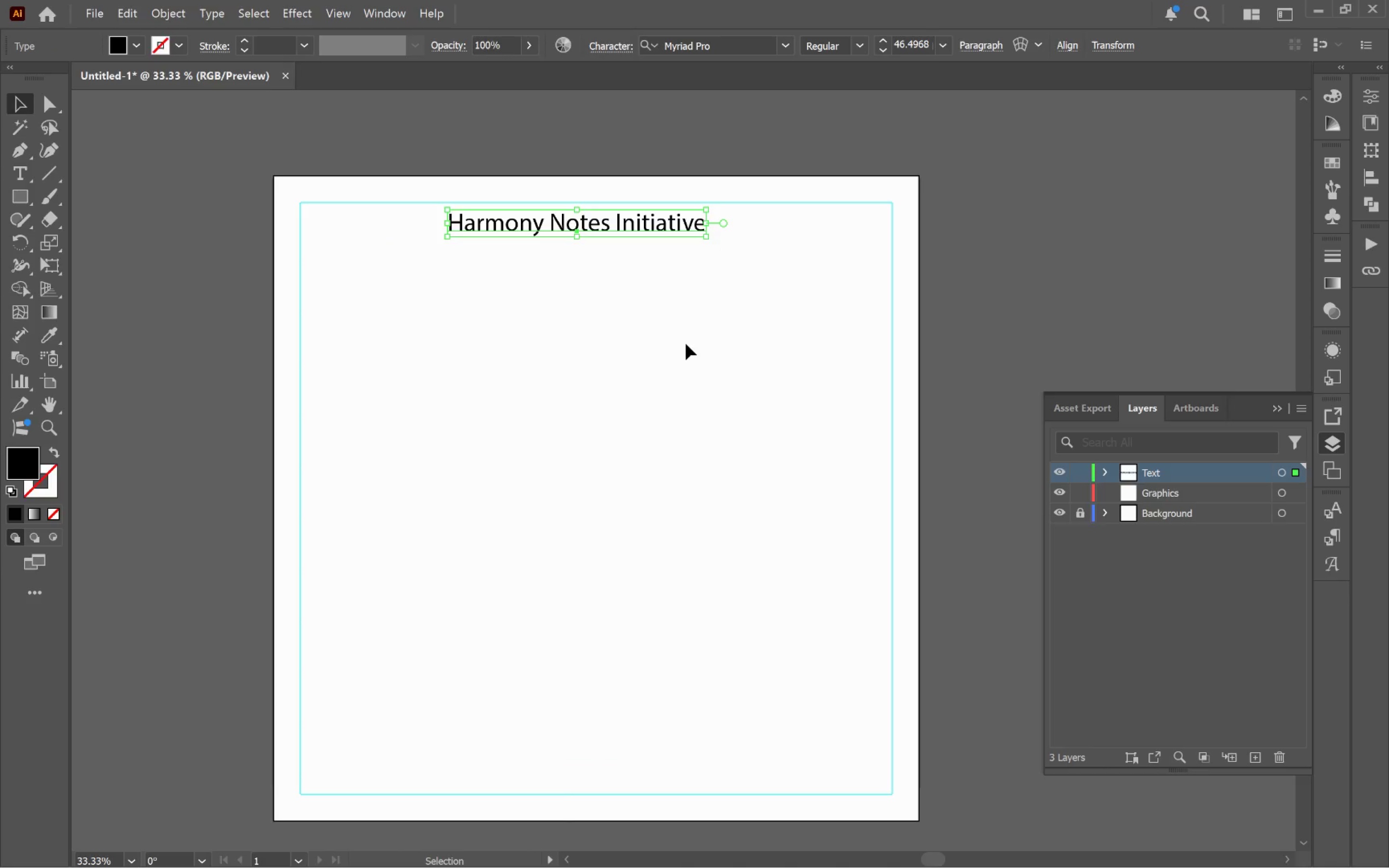 
wait(22.84)
 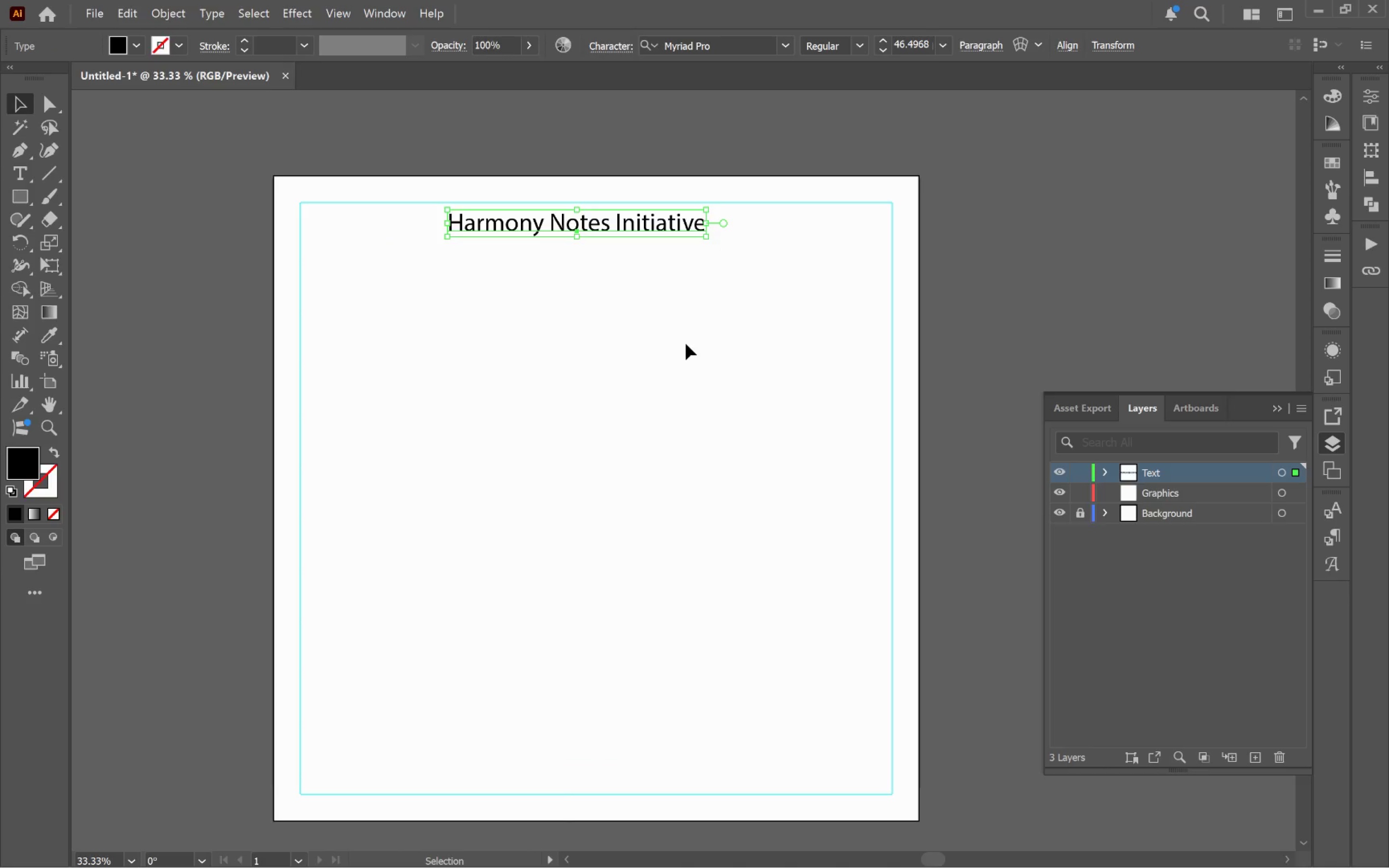 
left_click([1373, 95])
 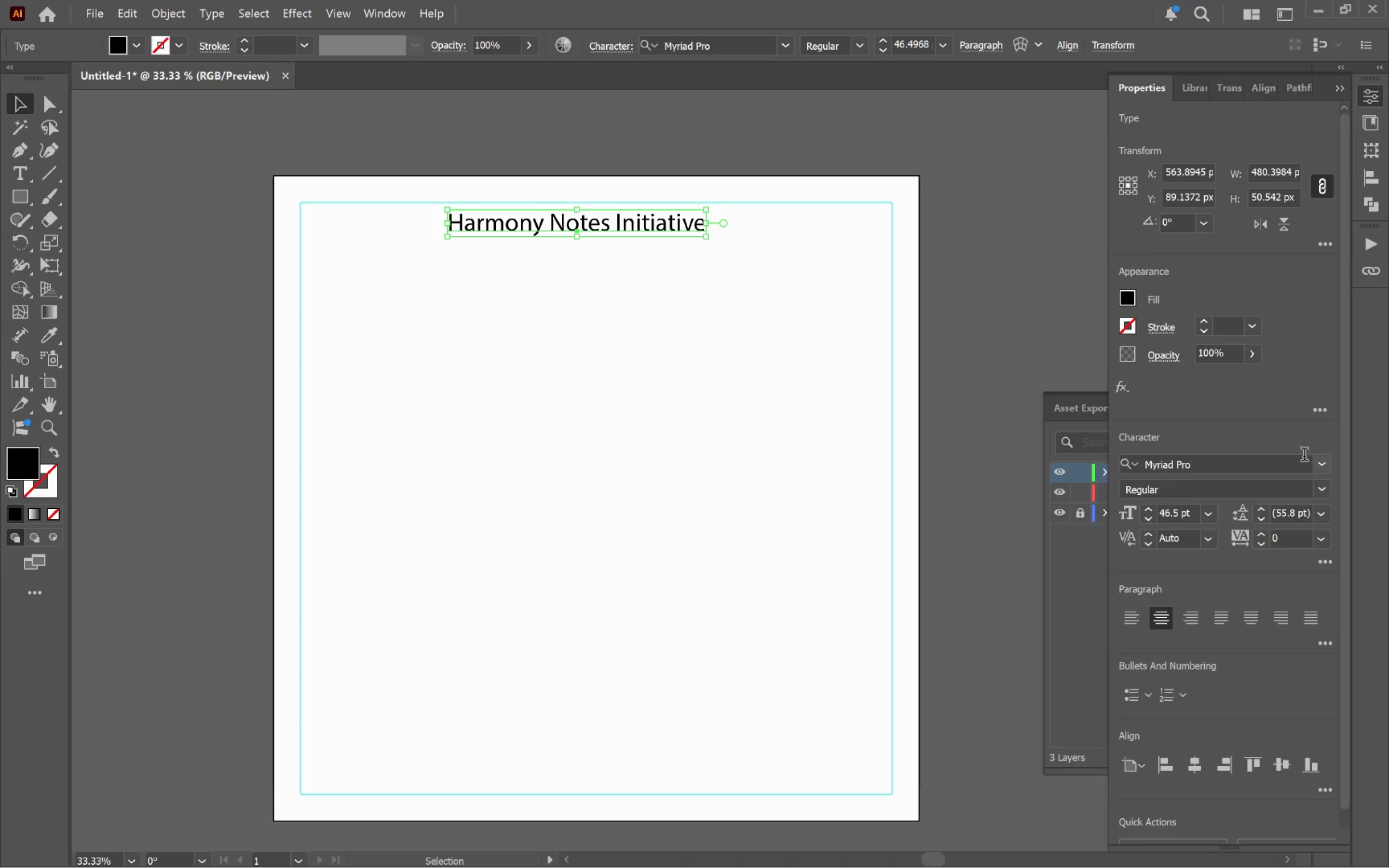 
left_click([1319, 463])
 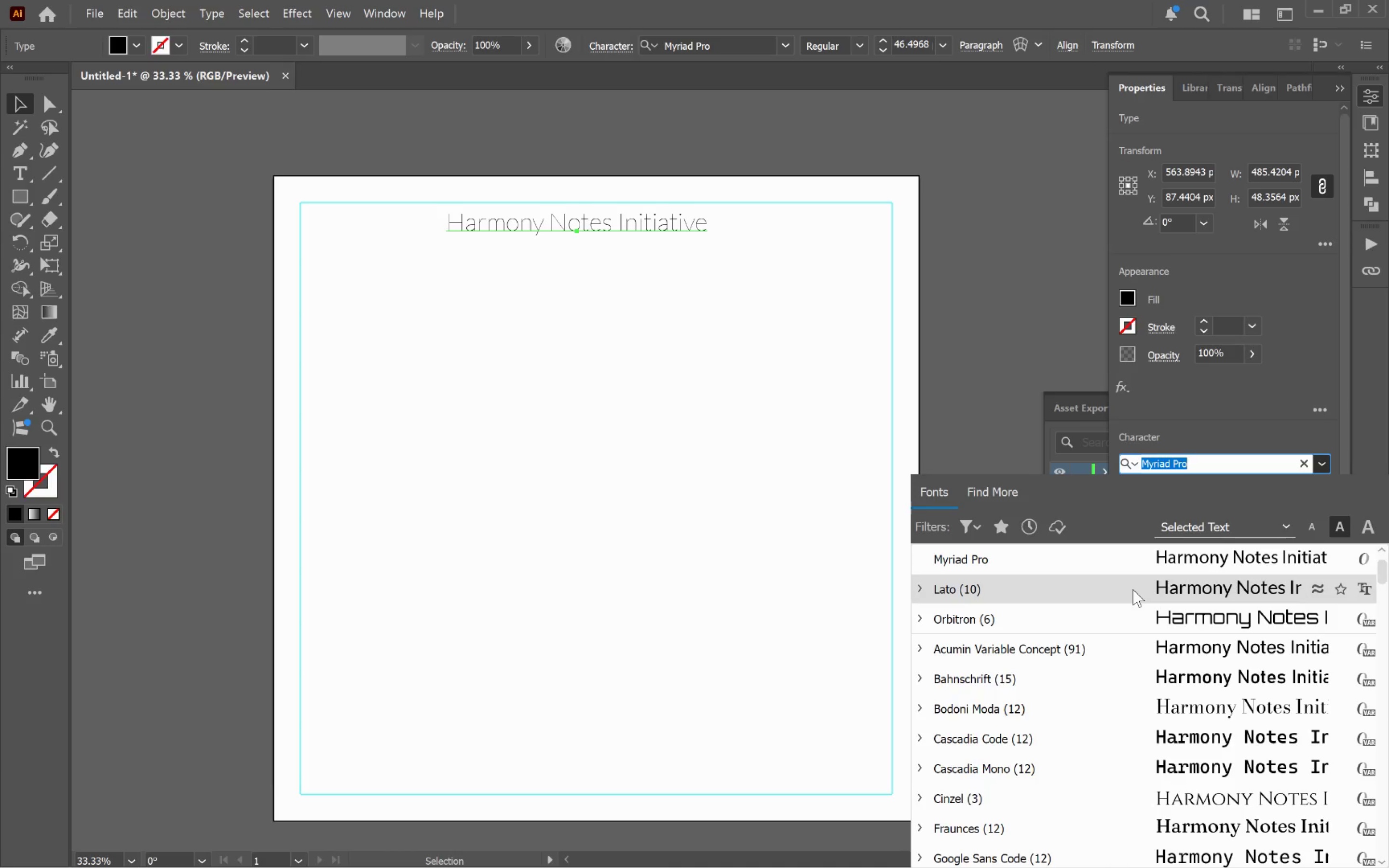 
left_click([1114, 592])
 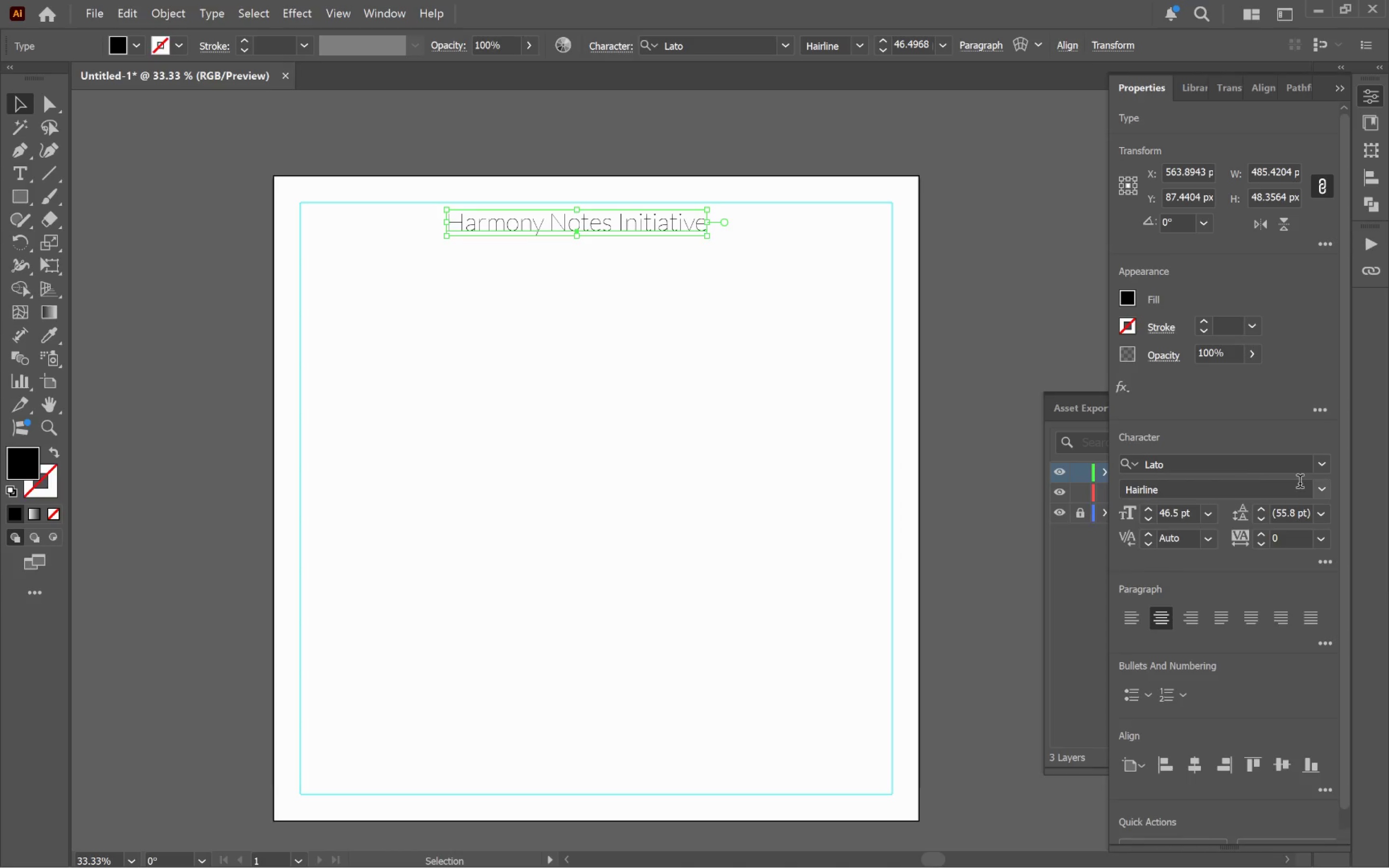 
left_click([1323, 488])
 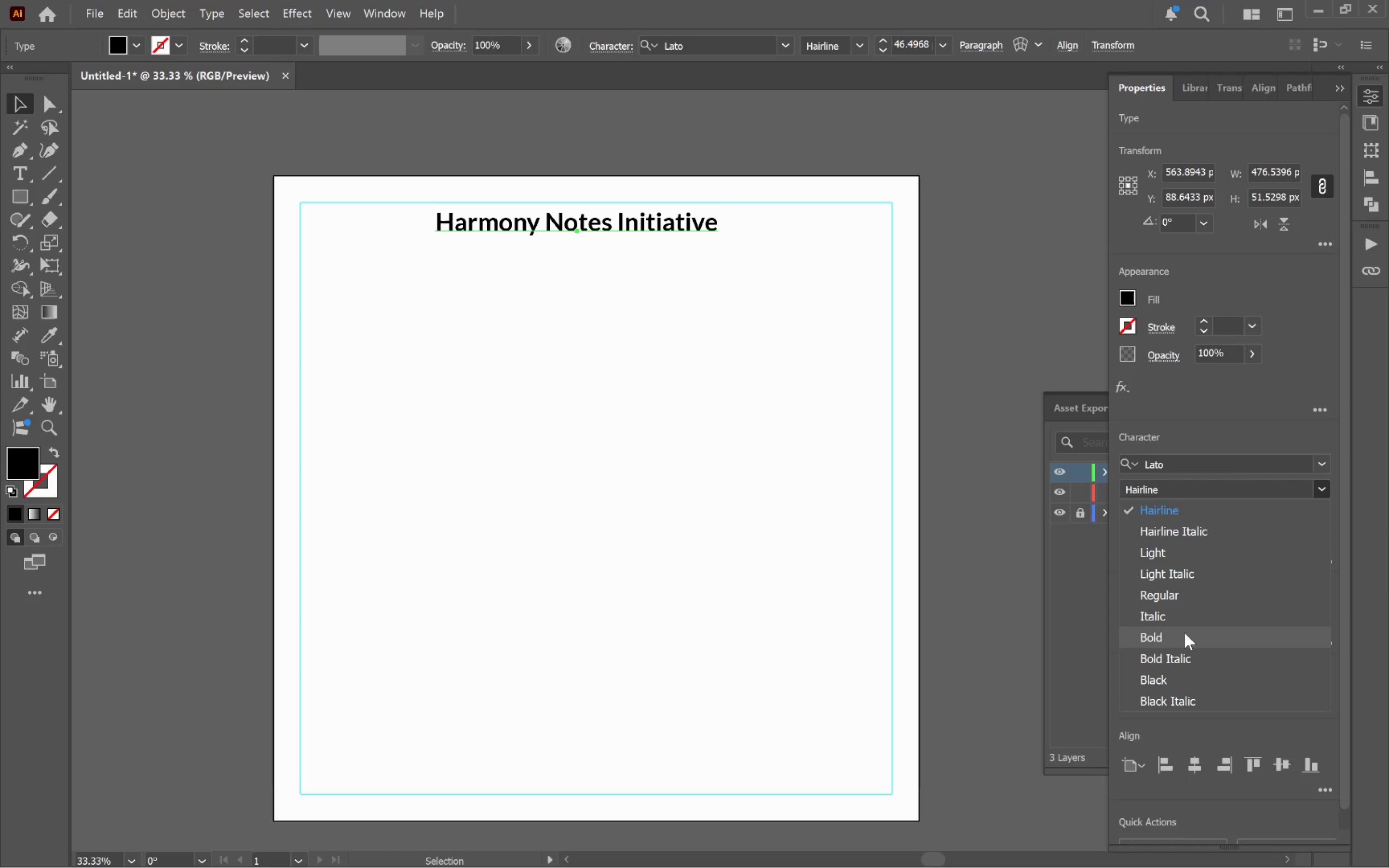 
left_click([1185, 633])
 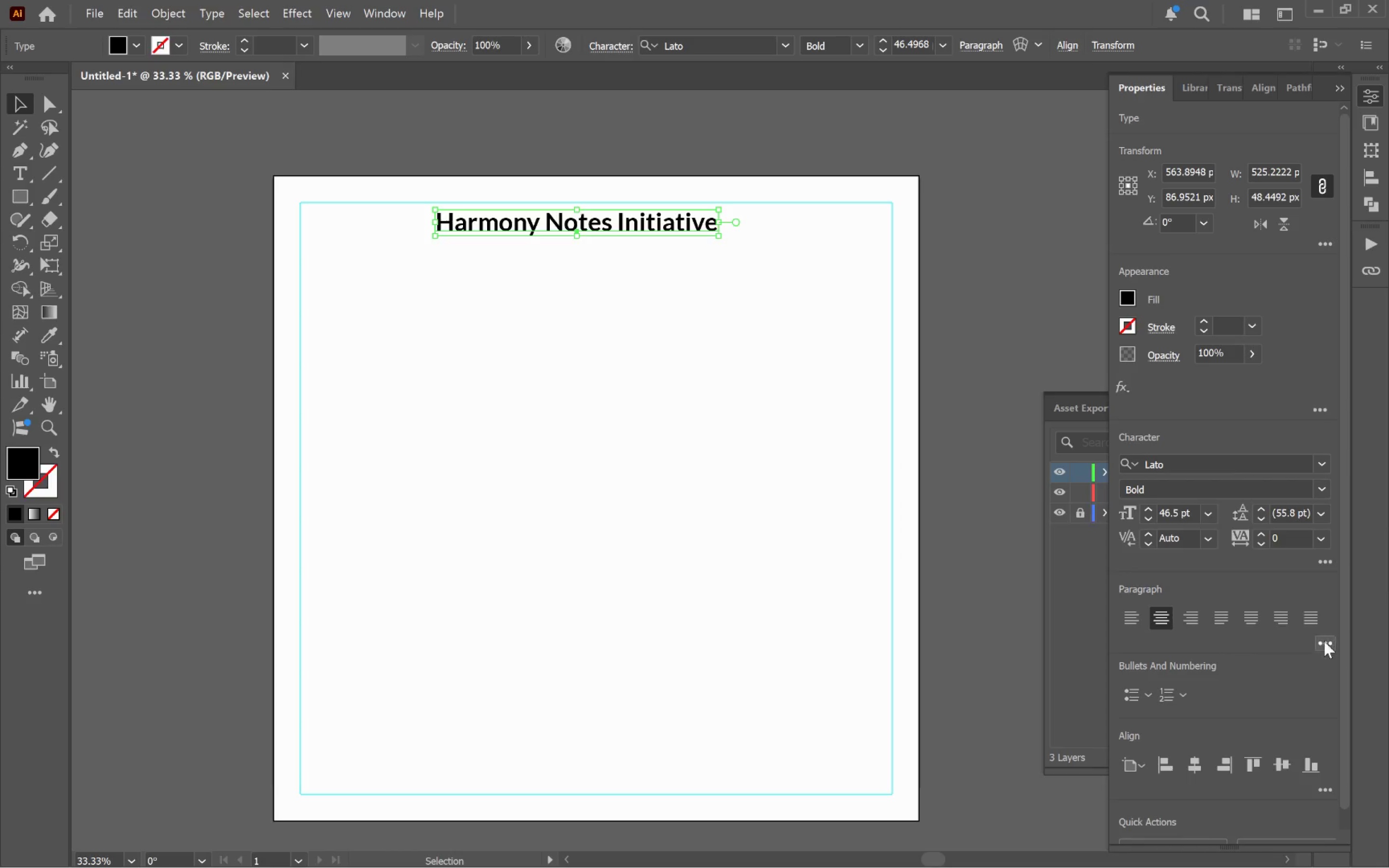 
left_click([1321, 560])
 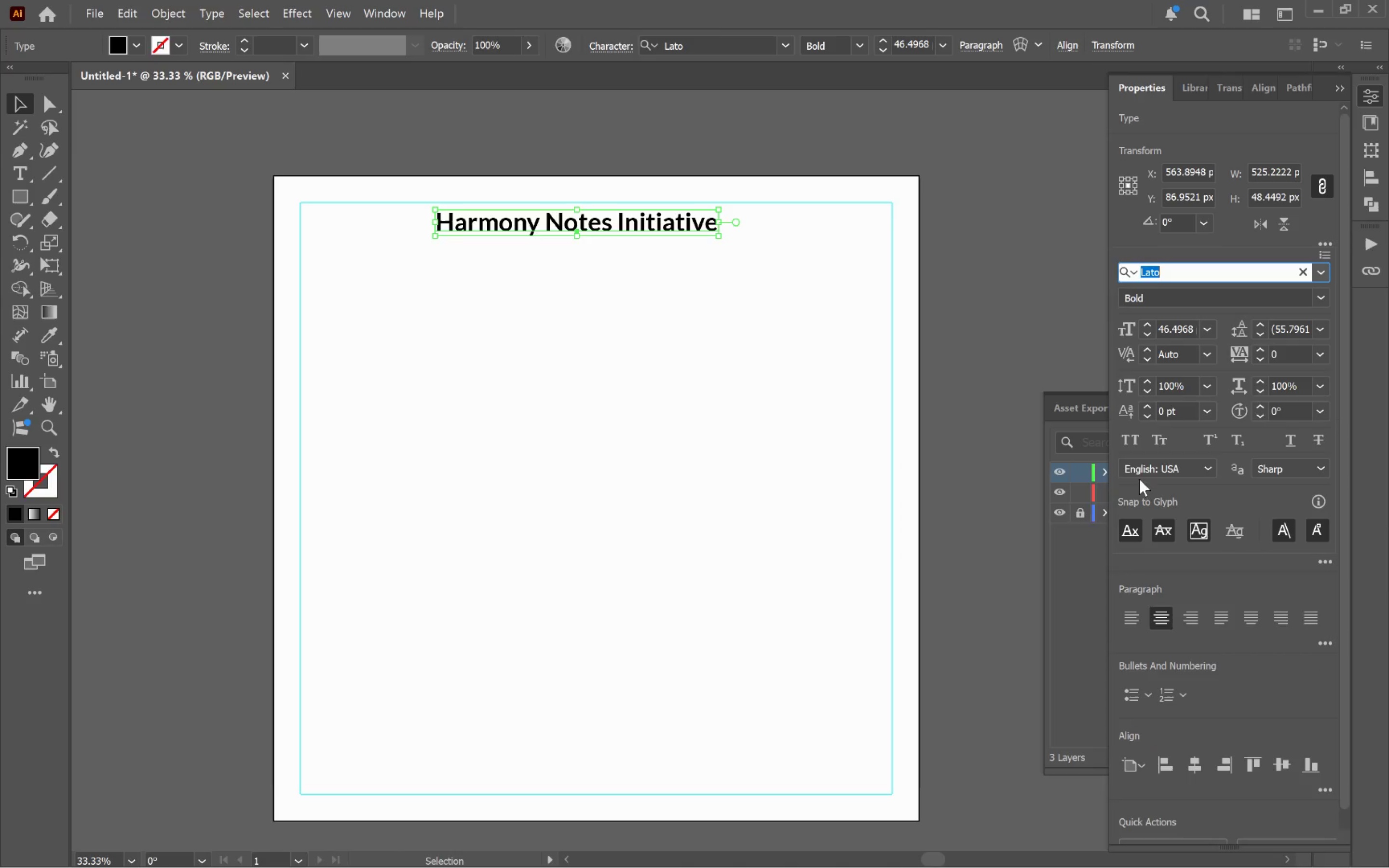 
left_click([1128, 451])
 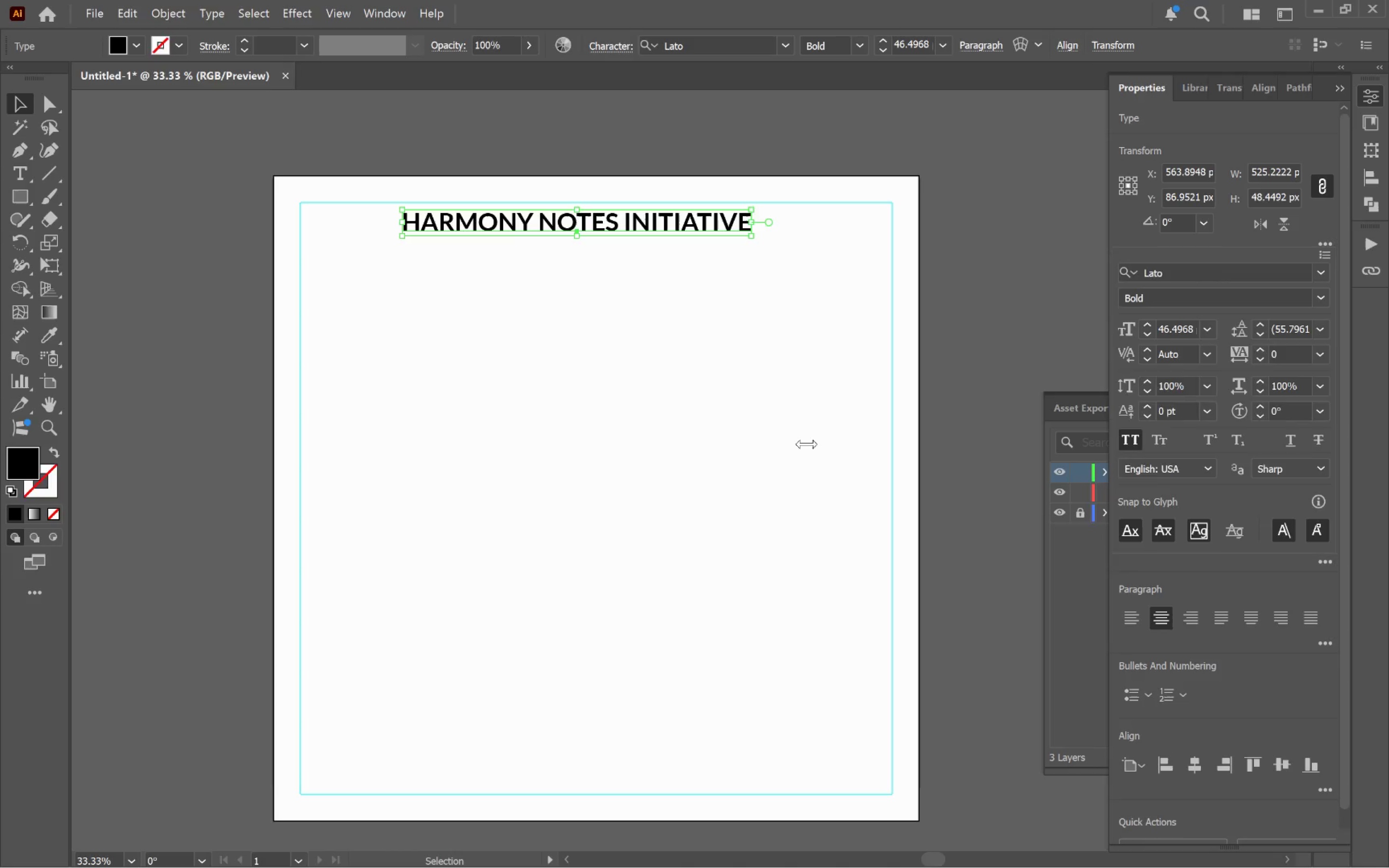 
left_click([798, 444])
 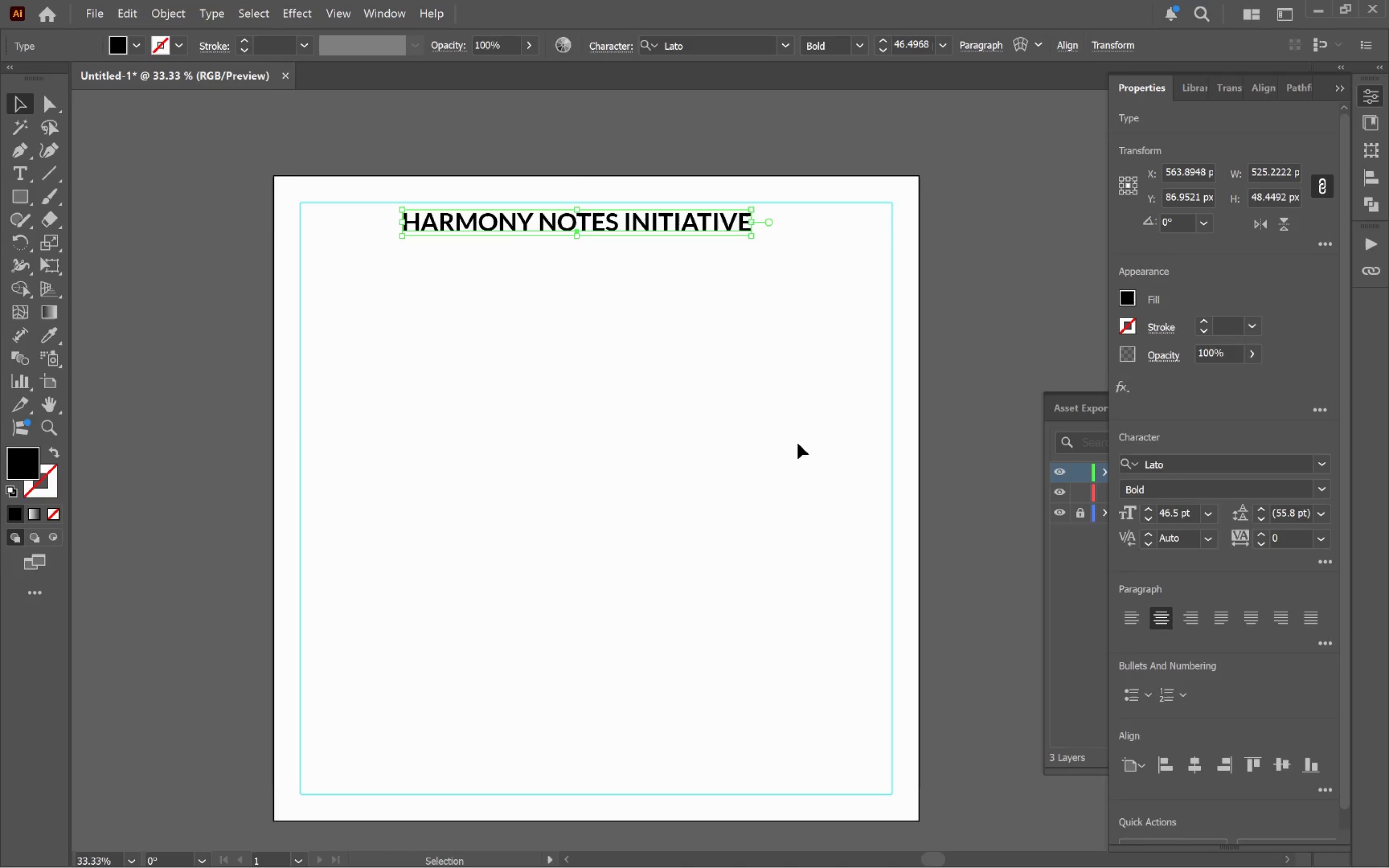 
hold_key(key=AltLeft, duration=2.12)
scroll: coordinate [565, 243], scroll_direction: up, amount: 5.0
 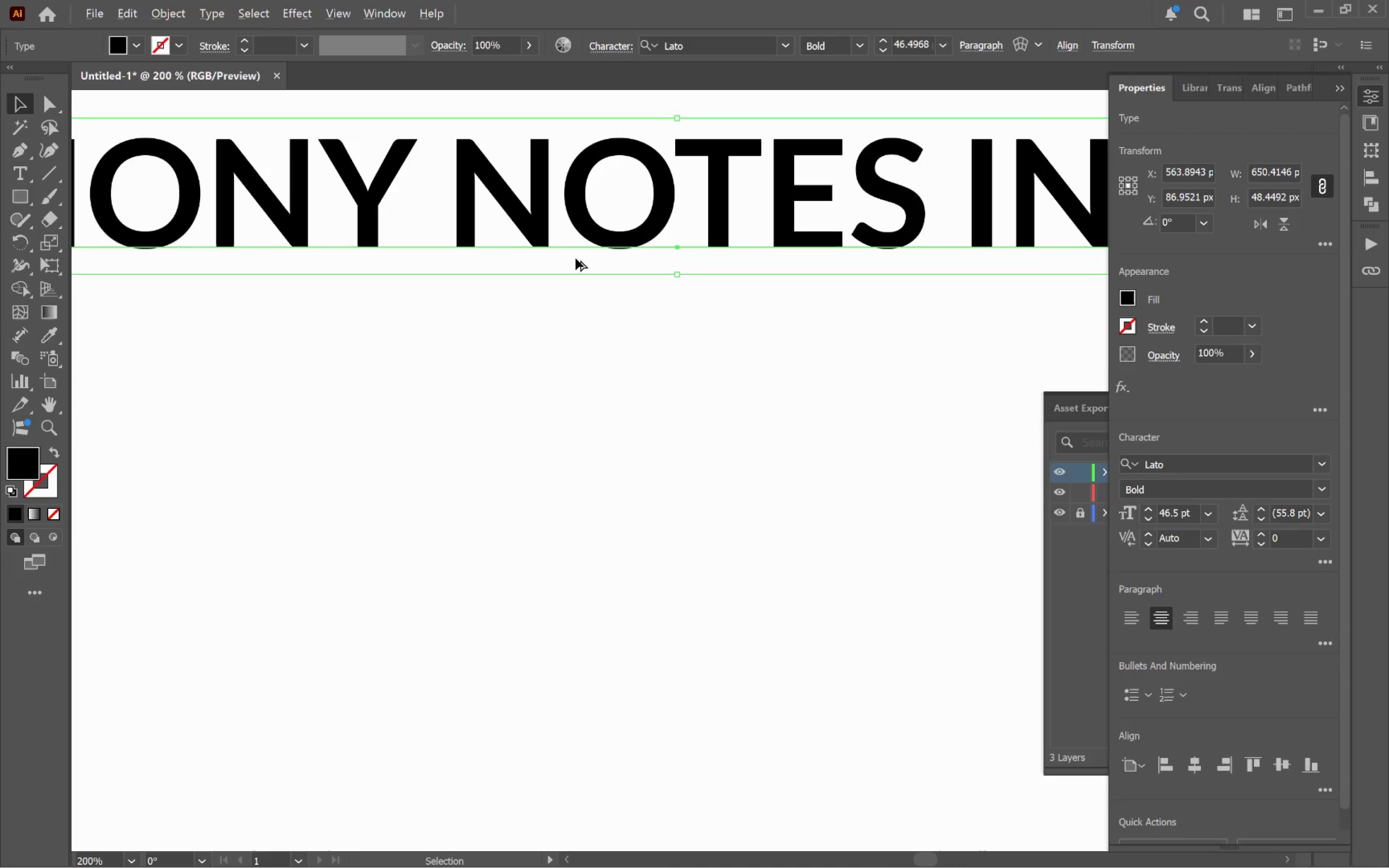 
scroll: coordinate [575, 258], scroll_direction: down, amount: 4.0
 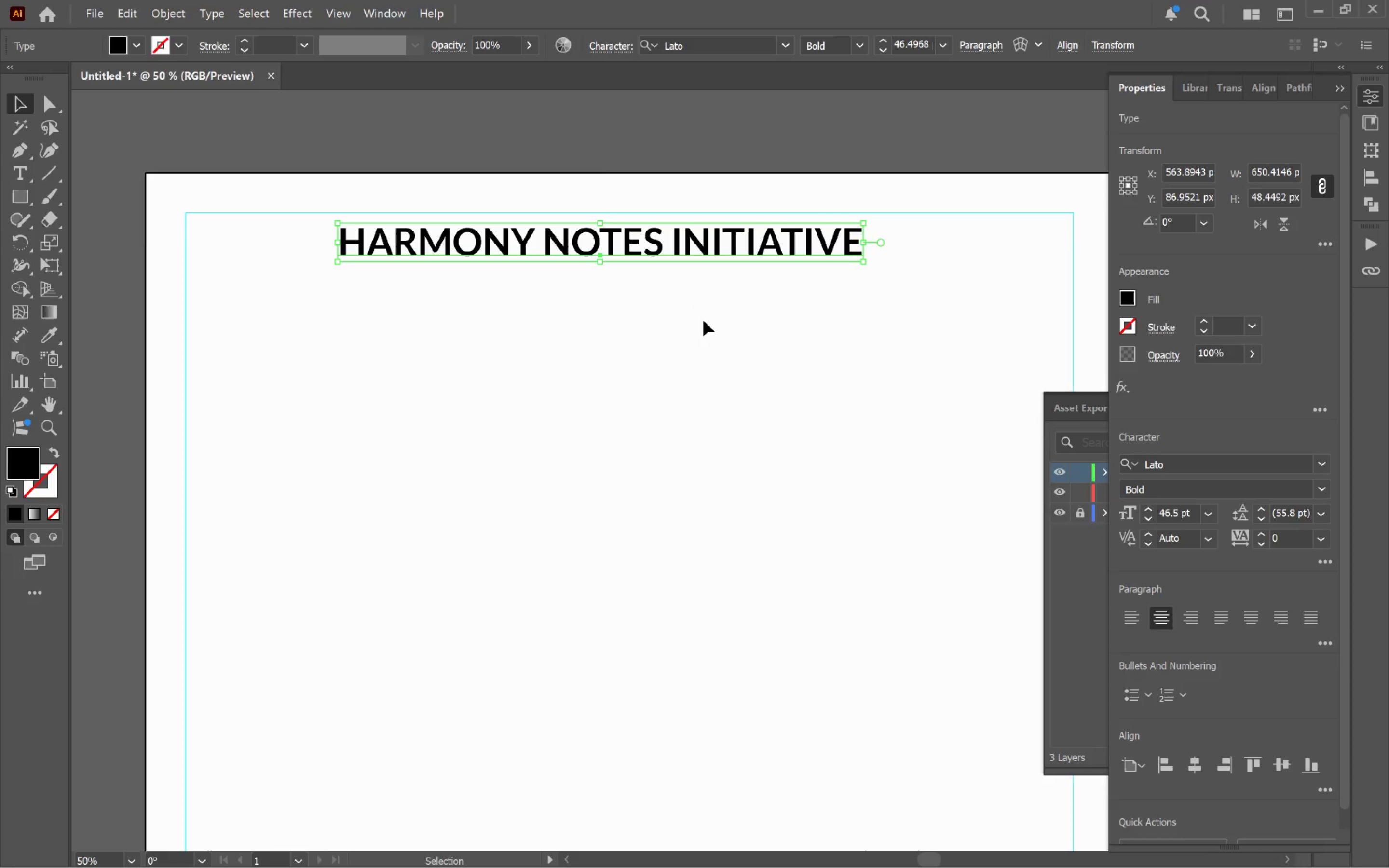 
hold_key(key=AltLeft, duration=0.3)
 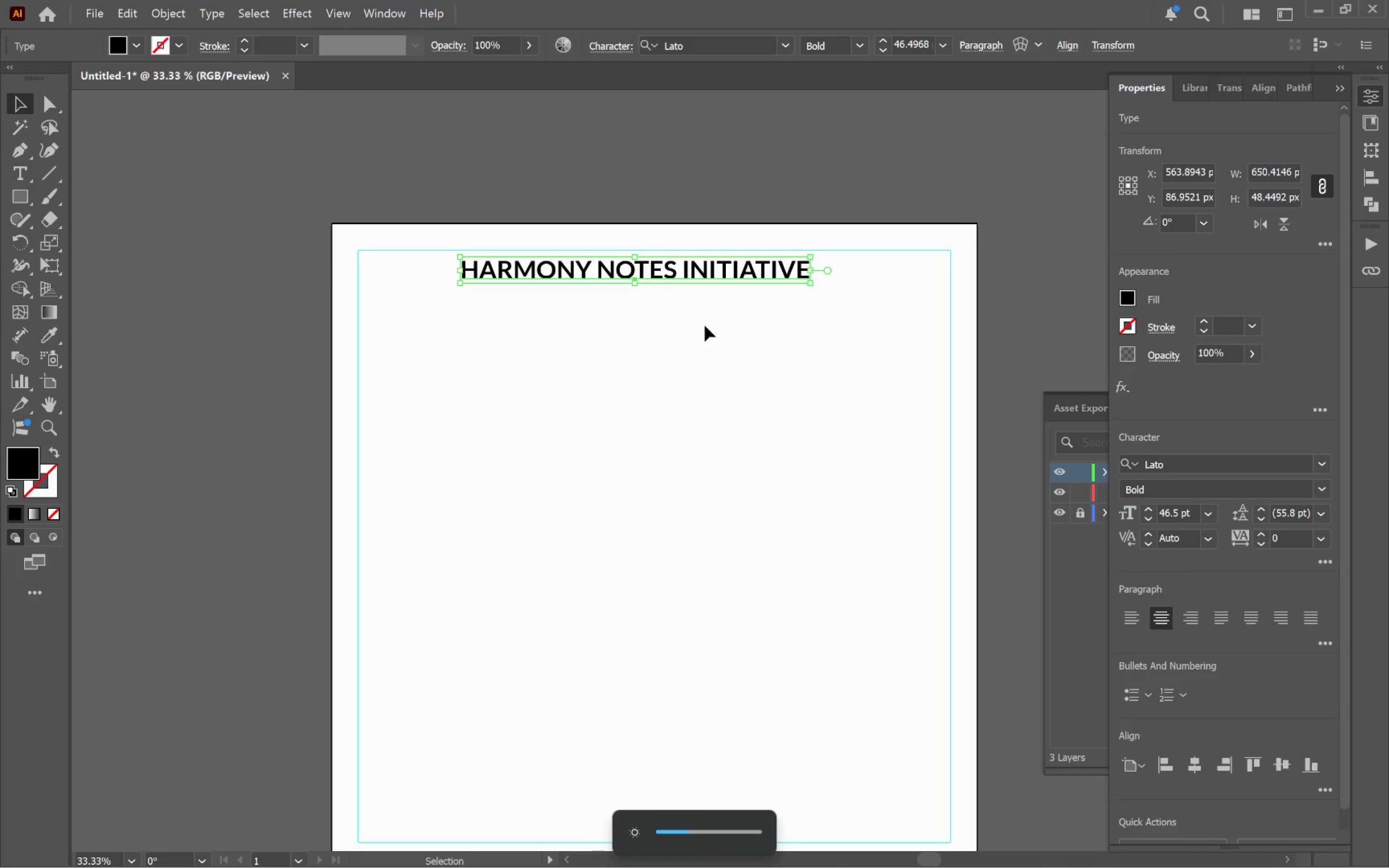 
key(Unknown)
 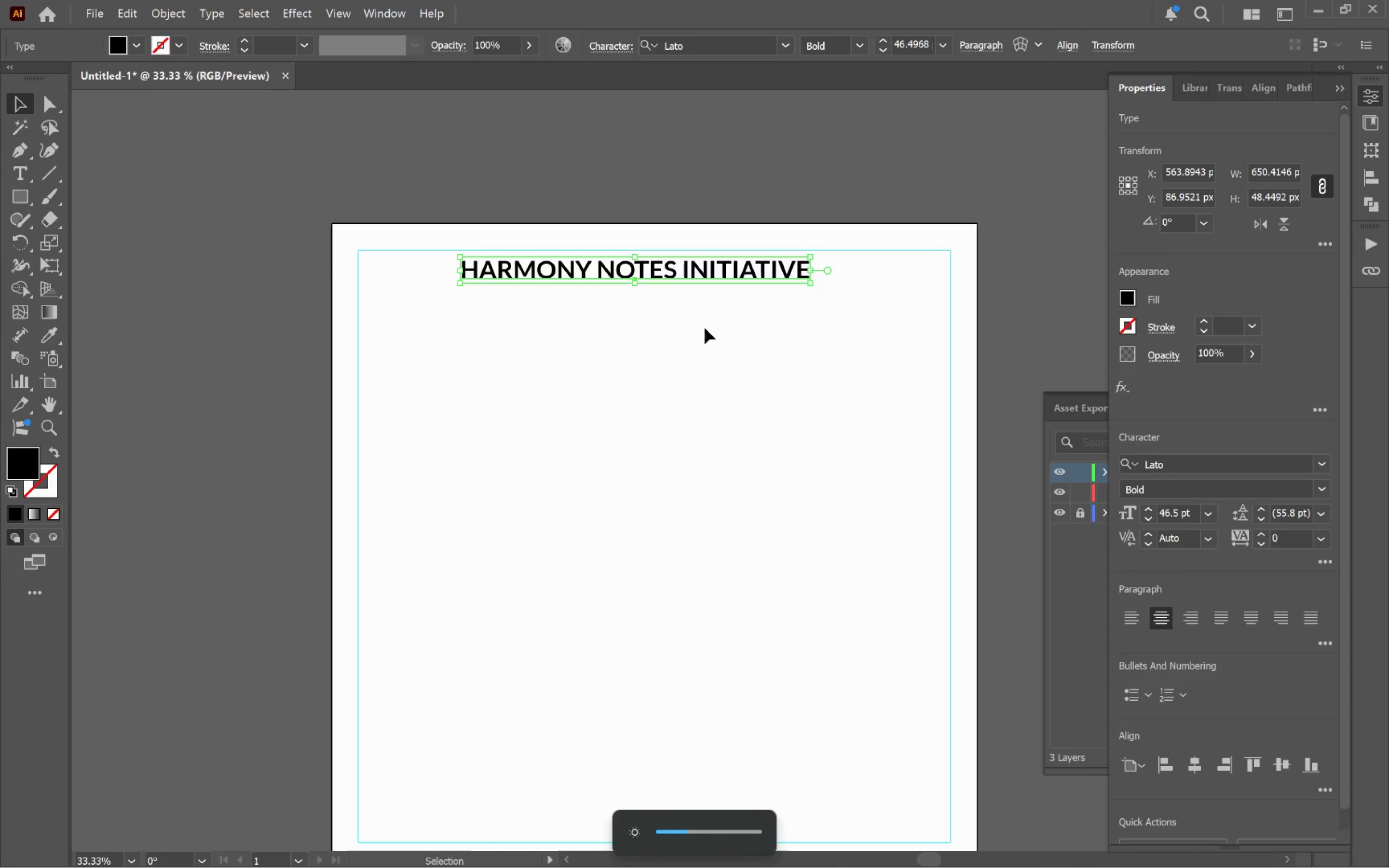 
scroll: coordinate [705, 326], scroll_direction: down, amount: 1.0
 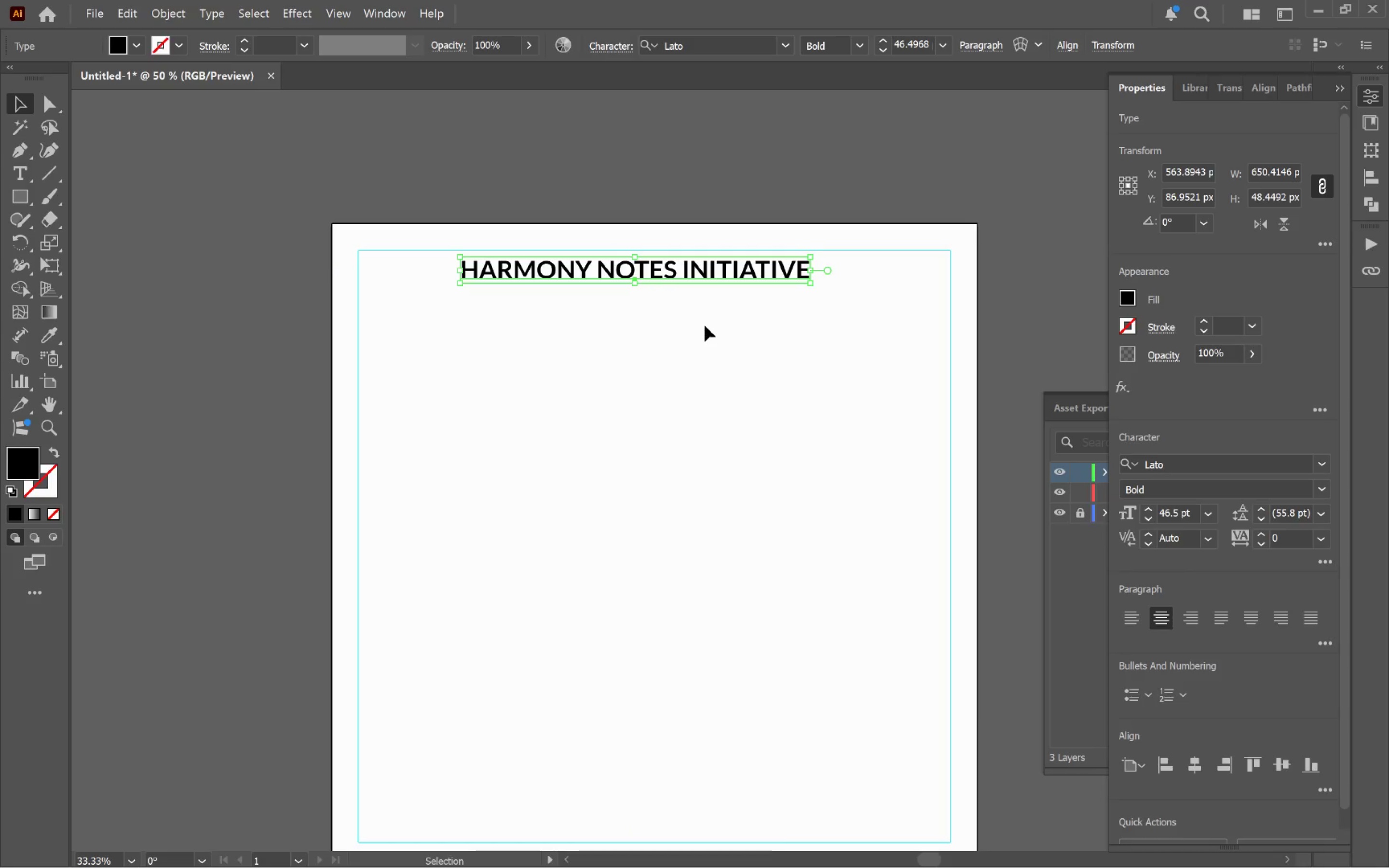 
left_click([705, 328])
 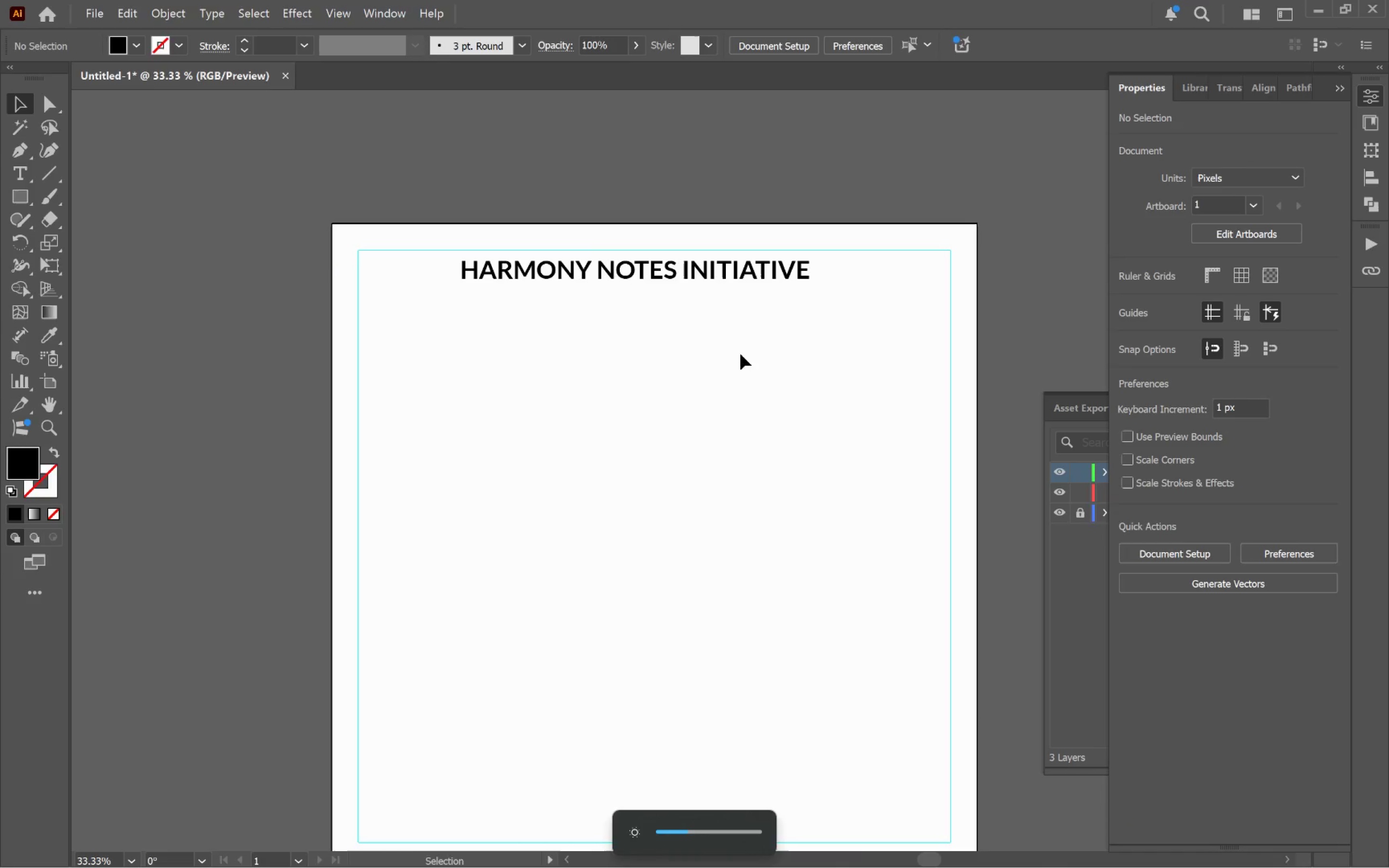 
hold_key(key=Space, duration=1.08)
 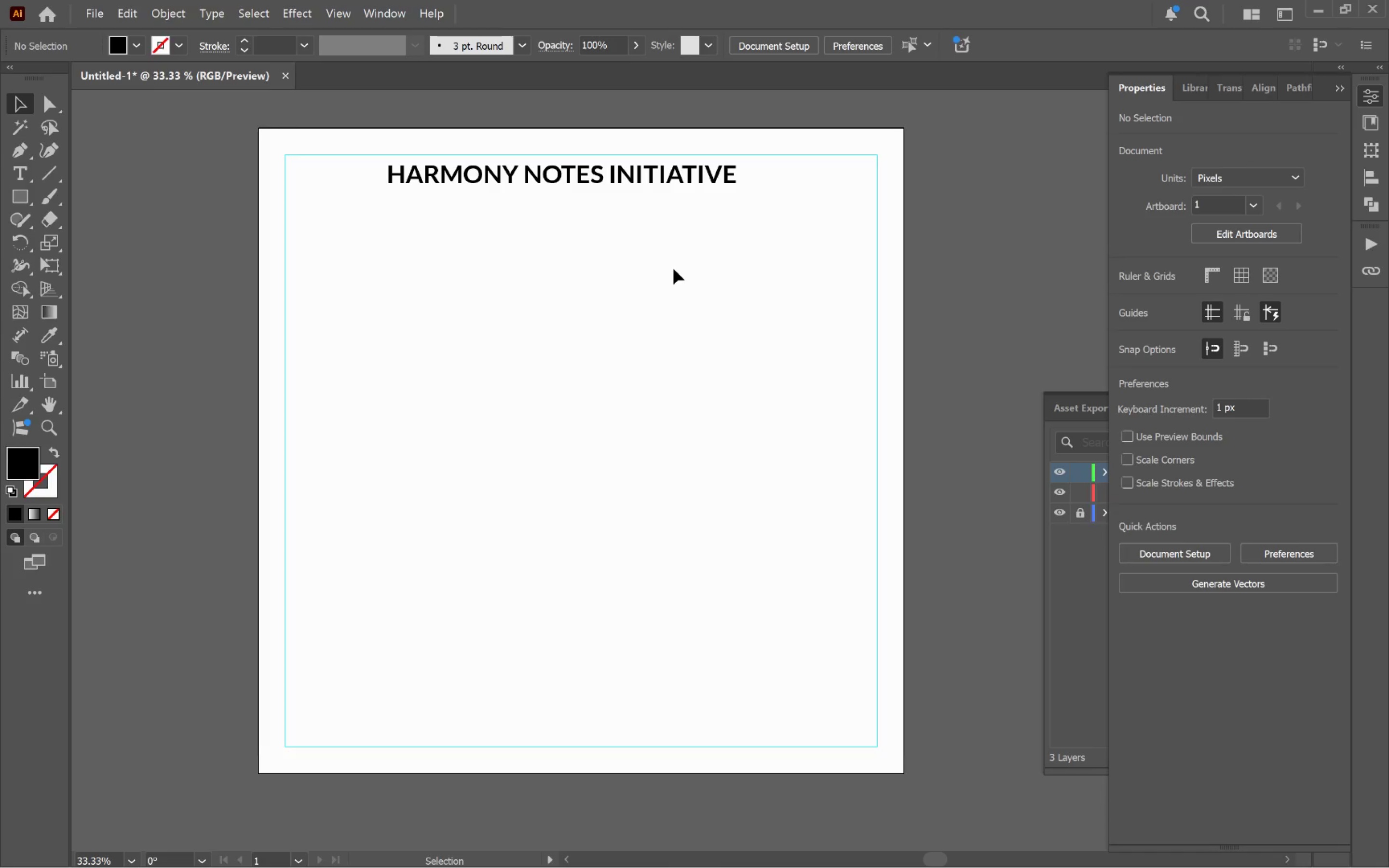 
left_click_drag(start_coordinate=[746, 364], to_coordinate=[673, 269])
 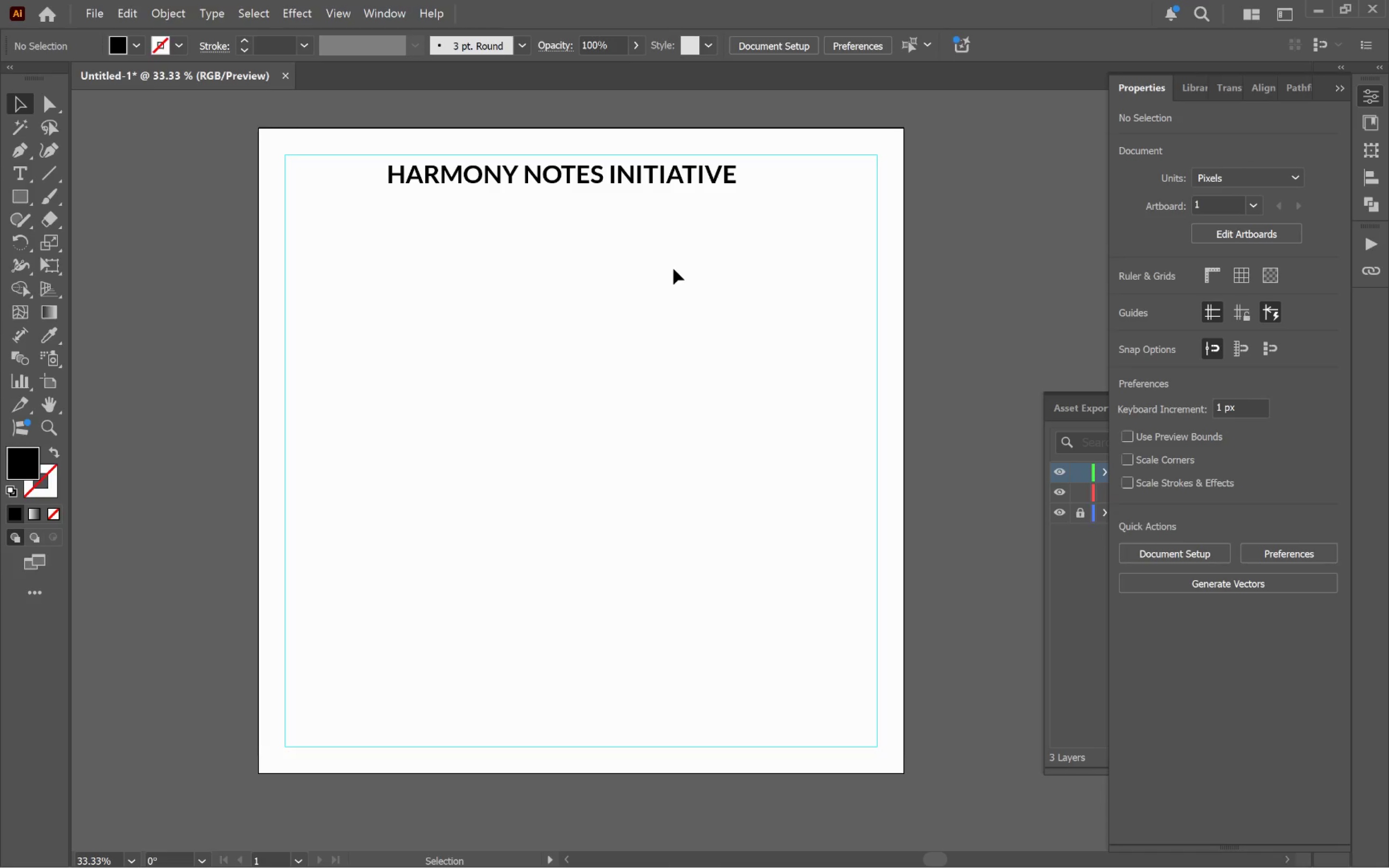 
wait(13.2)
 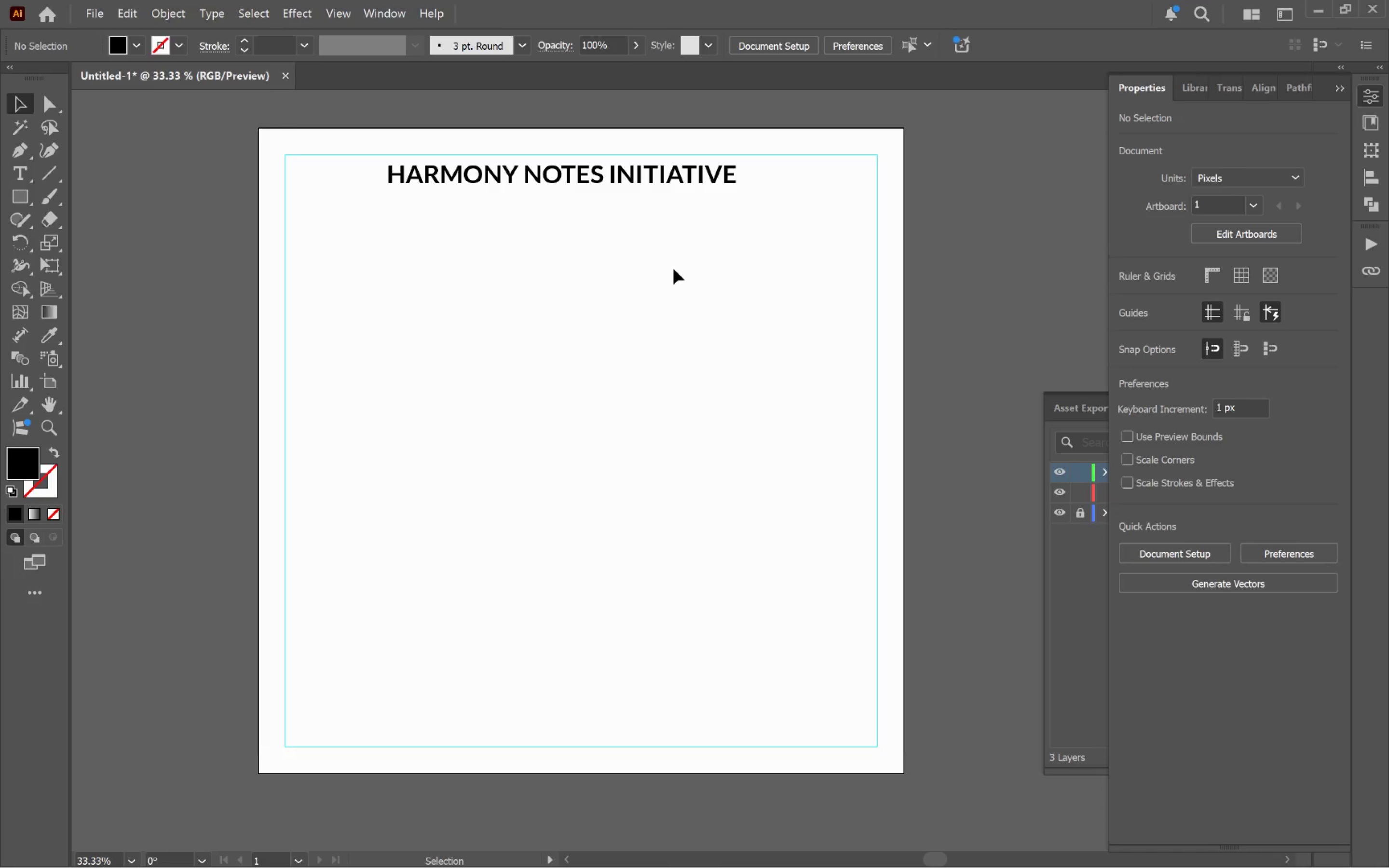 
left_click([574, 171])
 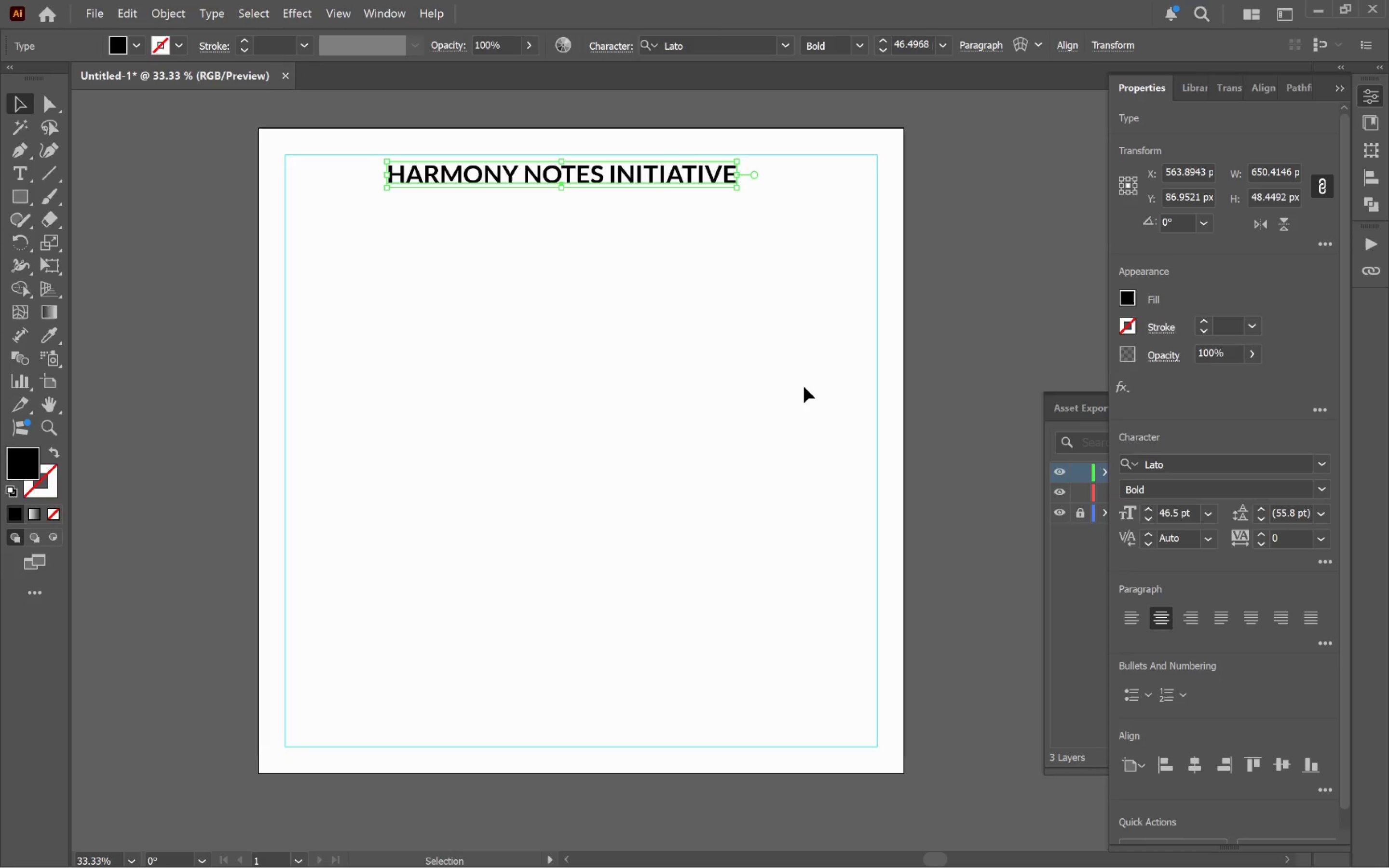 
left_click([1206, 458])
 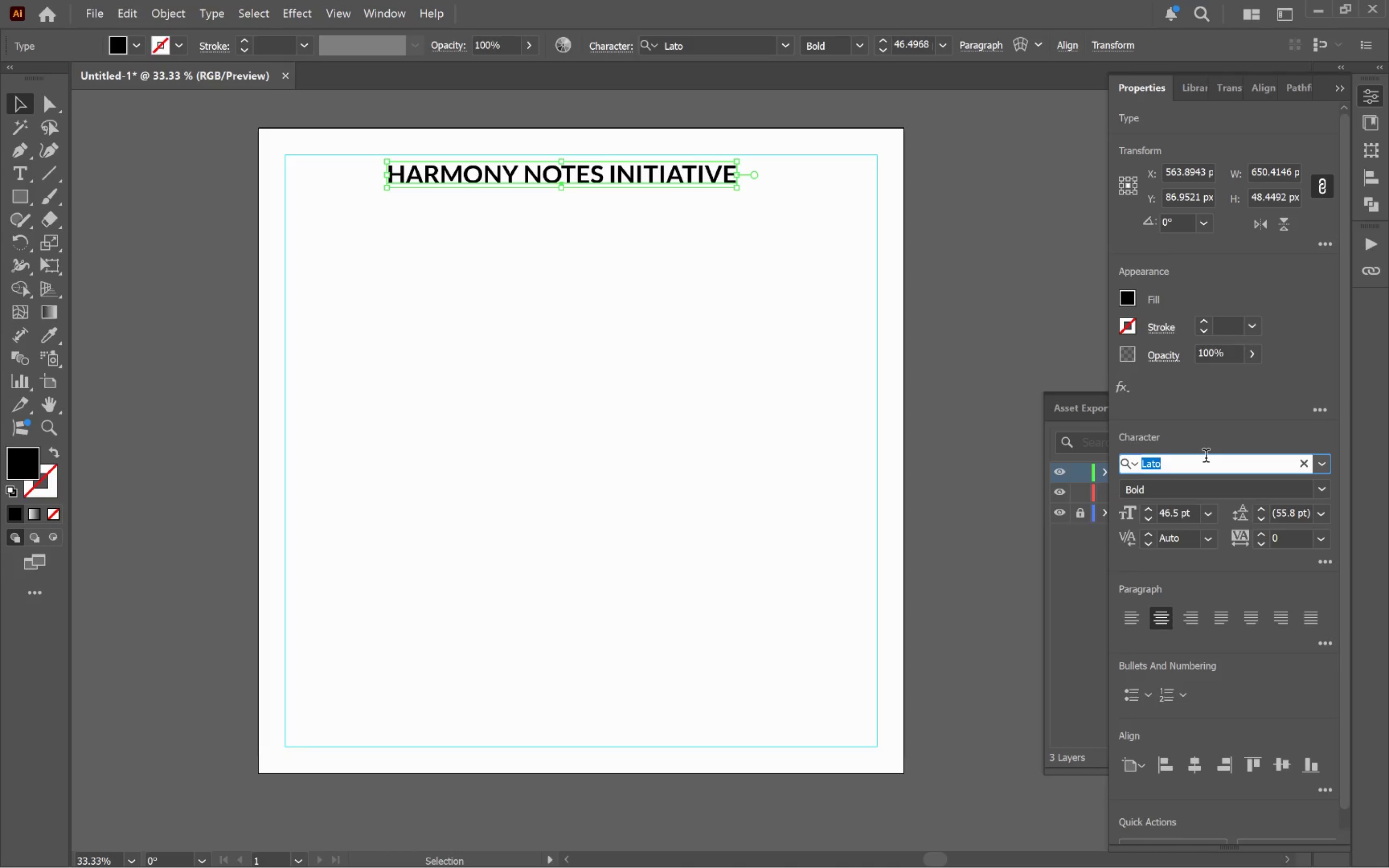 
type(mont)
 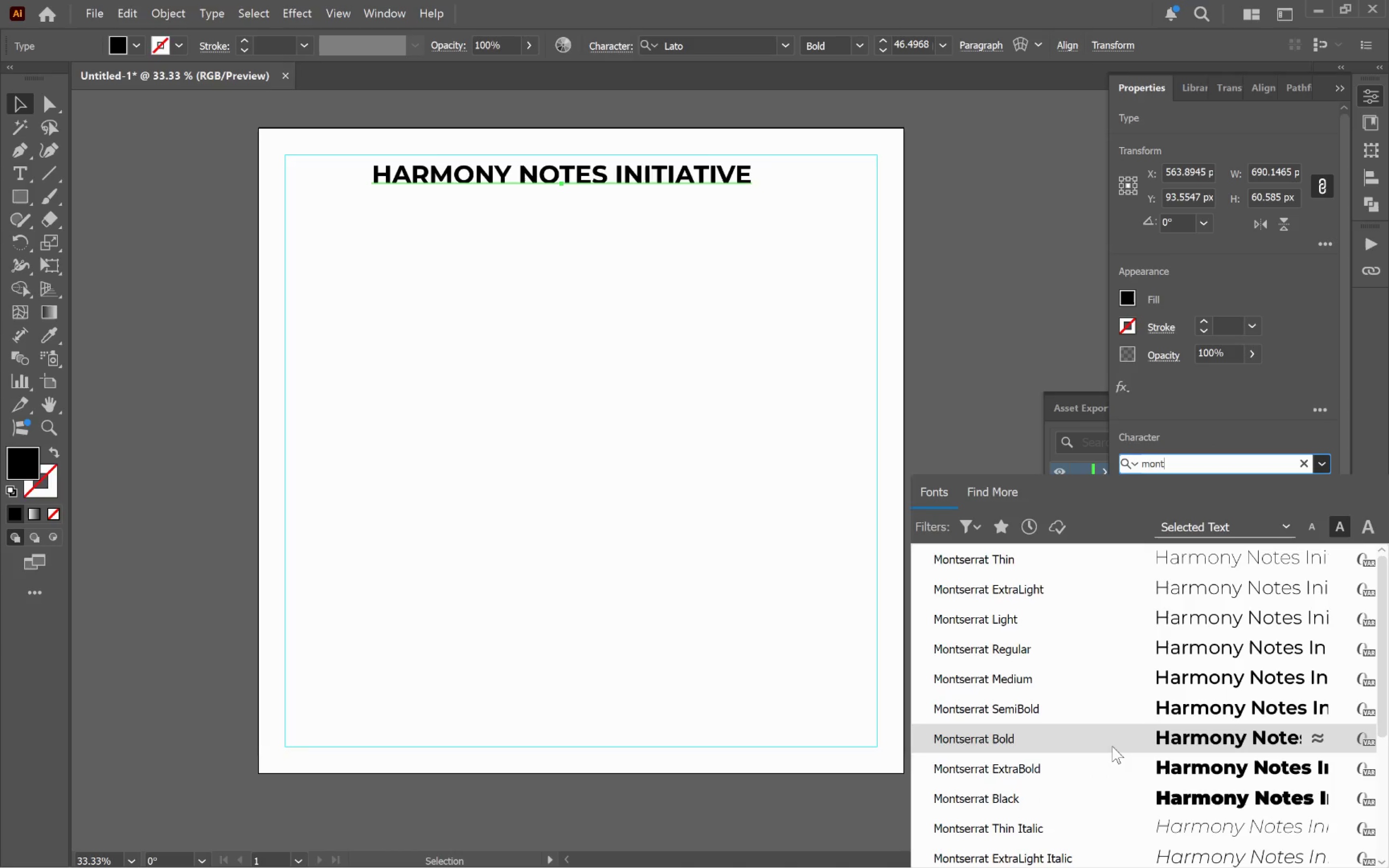 
wait(5.78)
 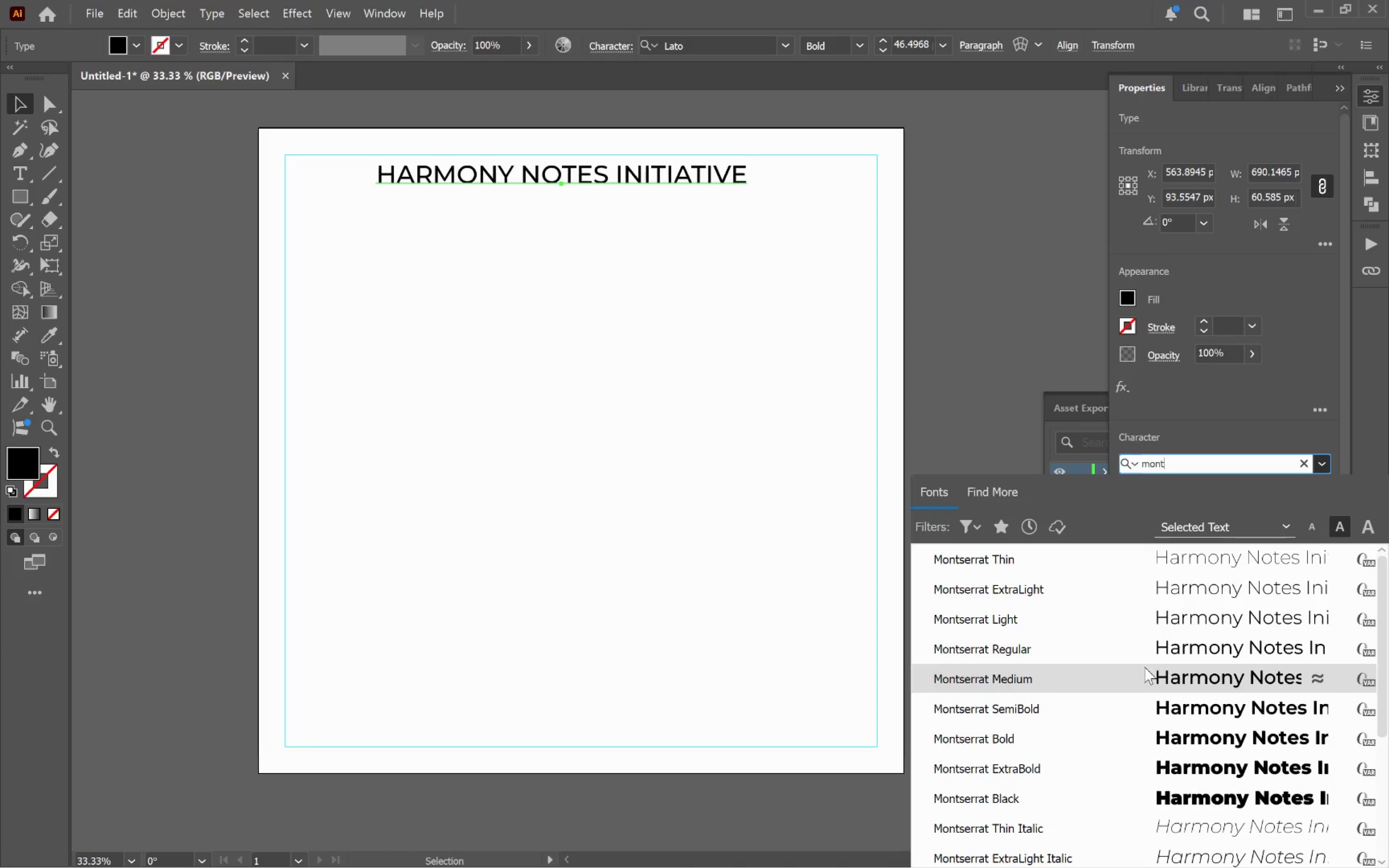 
left_click([1097, 716])
 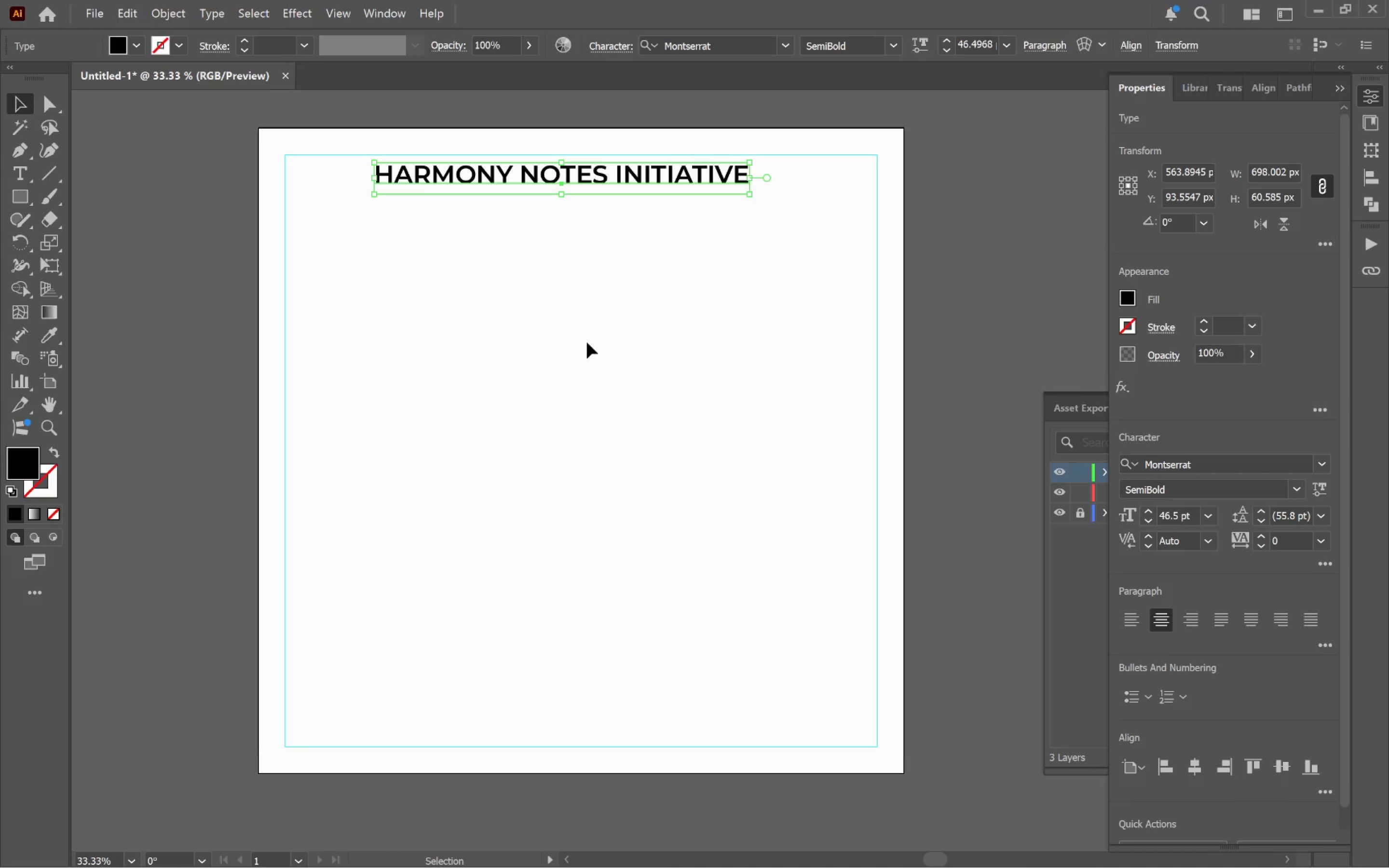 
left_click([587, 338])
 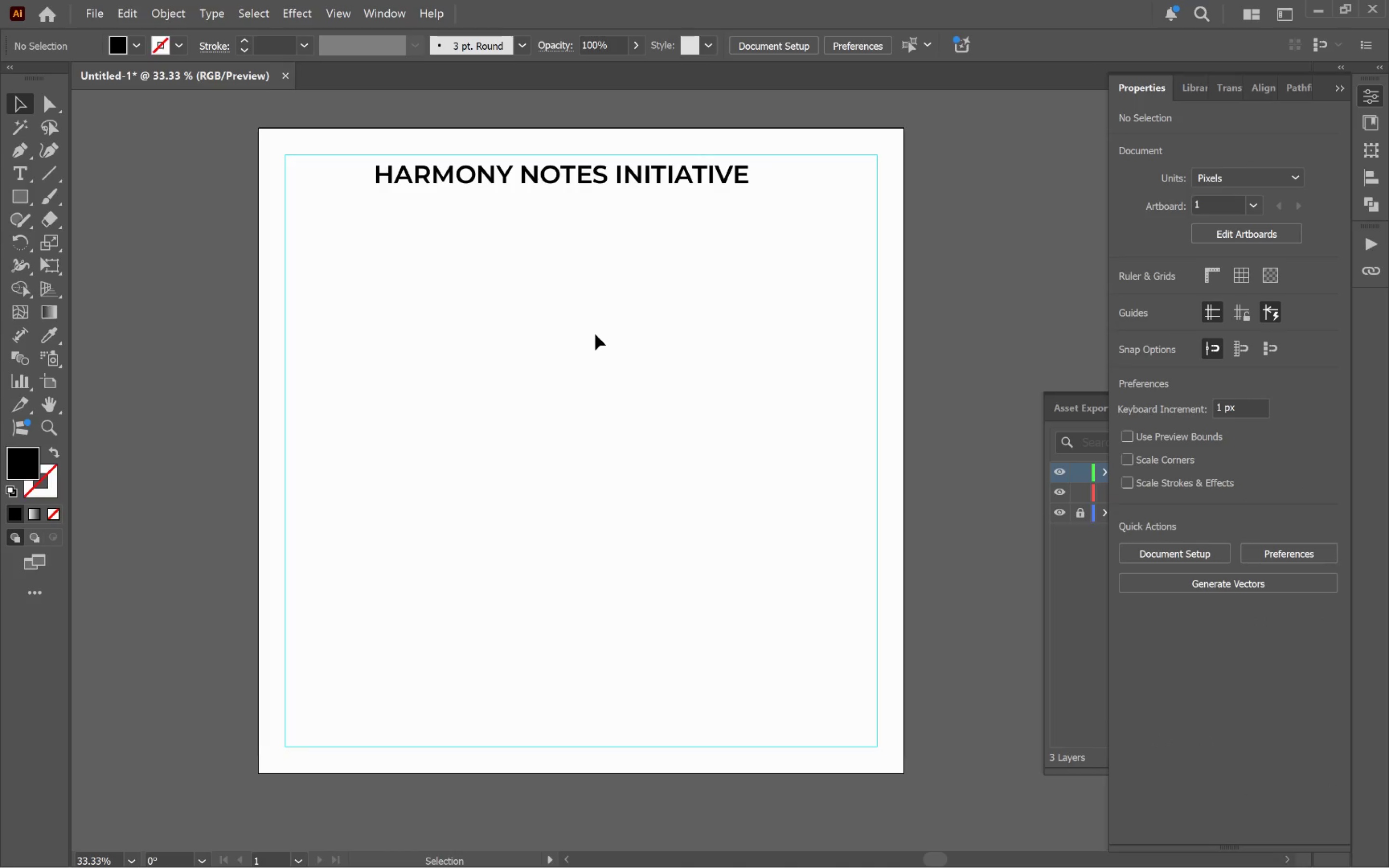 
wait(5.99)
 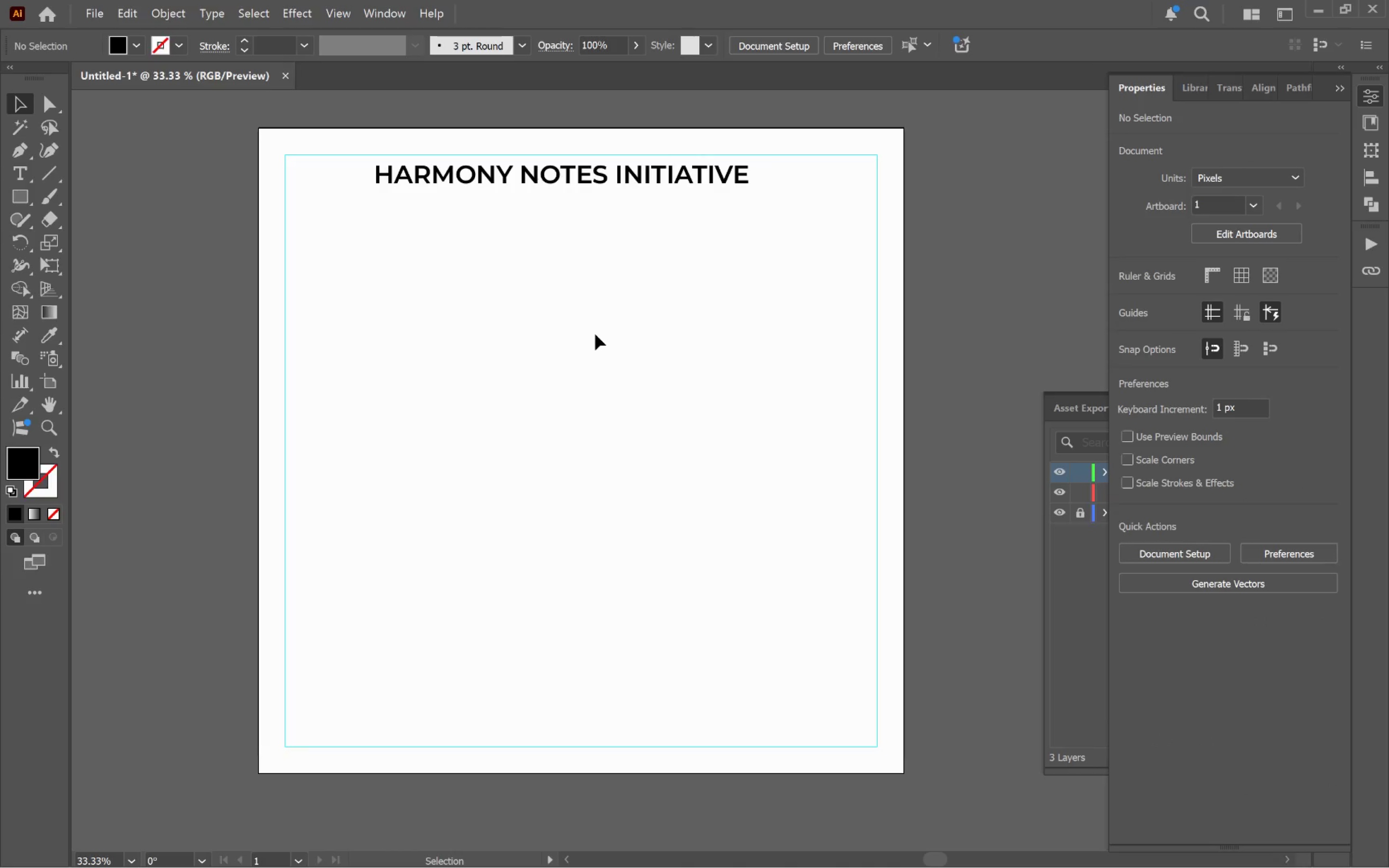 
left_click([596, 186])
 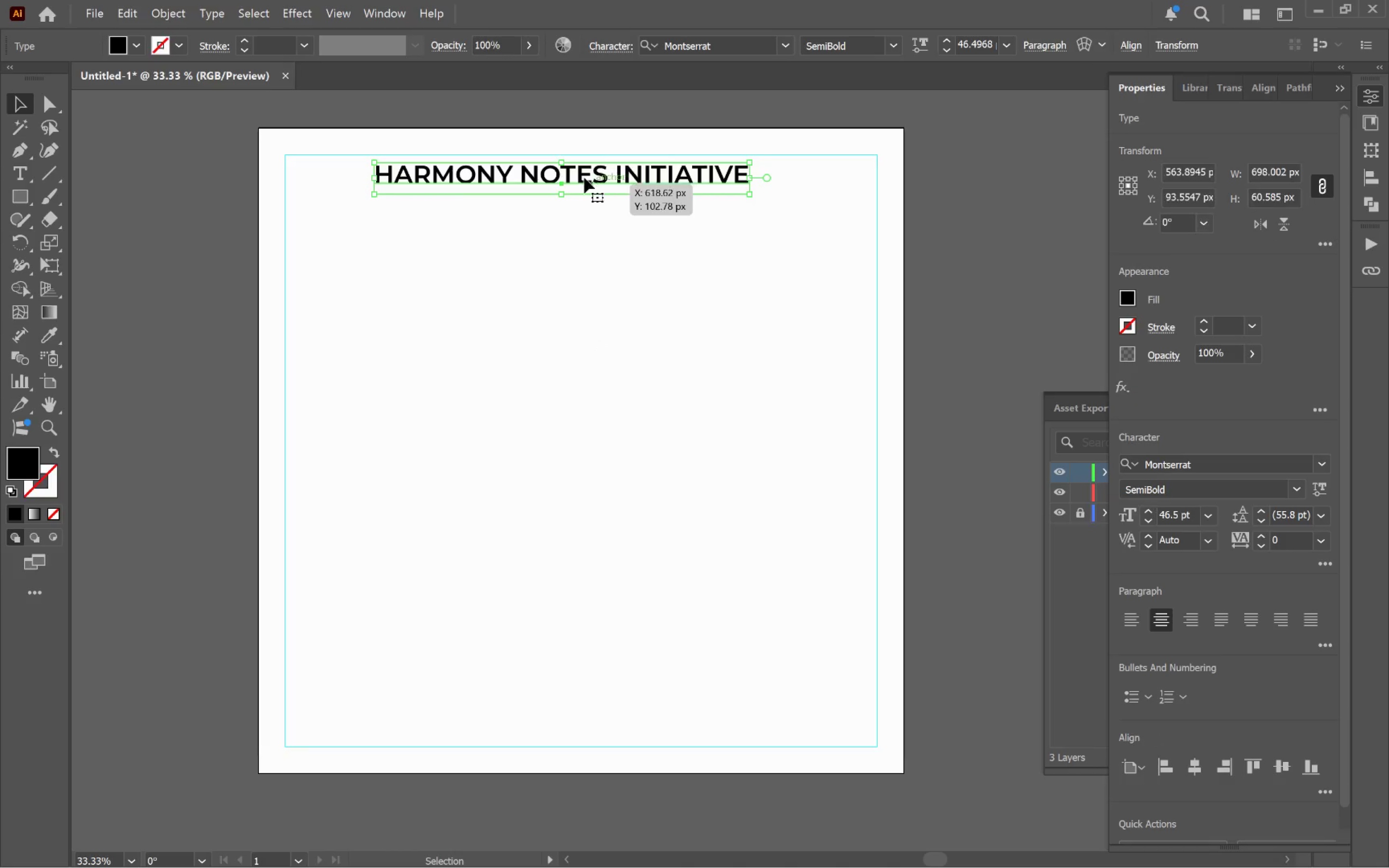 
hold_key(key=AltLeft, duration=0.46)
scroll: coordinate [571, 164], scroll_direction: up, amount: 1.0
 